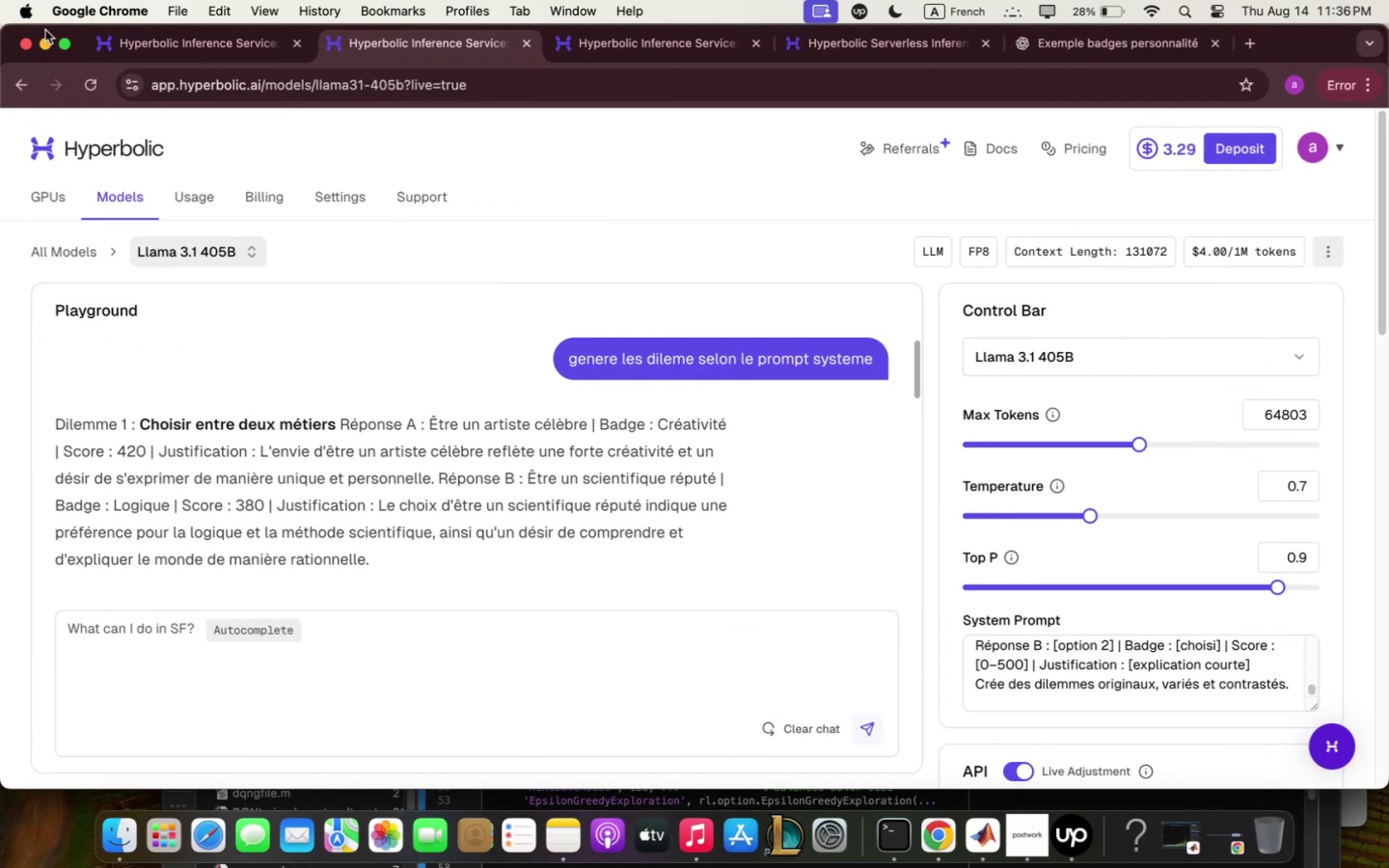 
left_click([44, 47])
 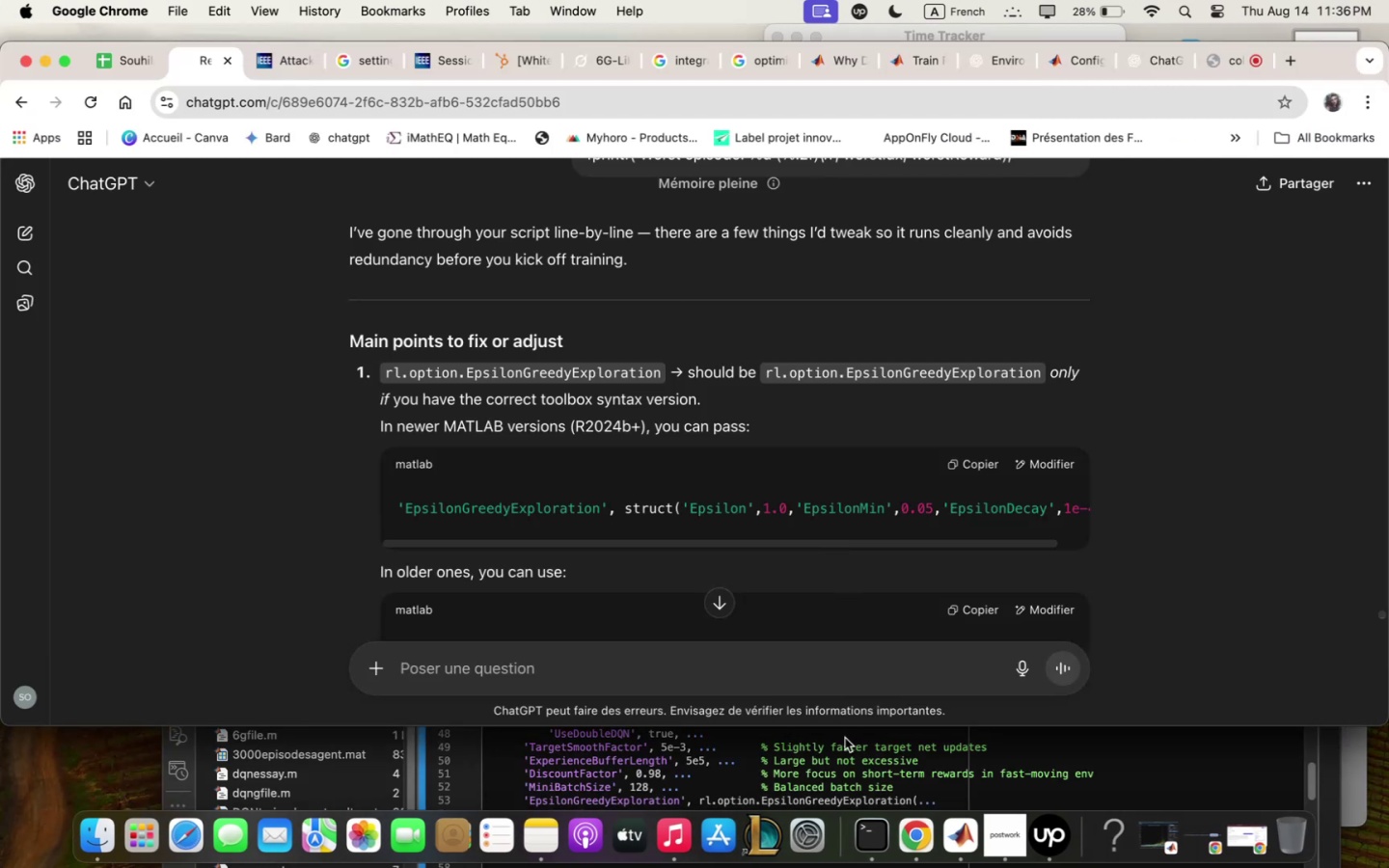 
left_click([849, 776])
 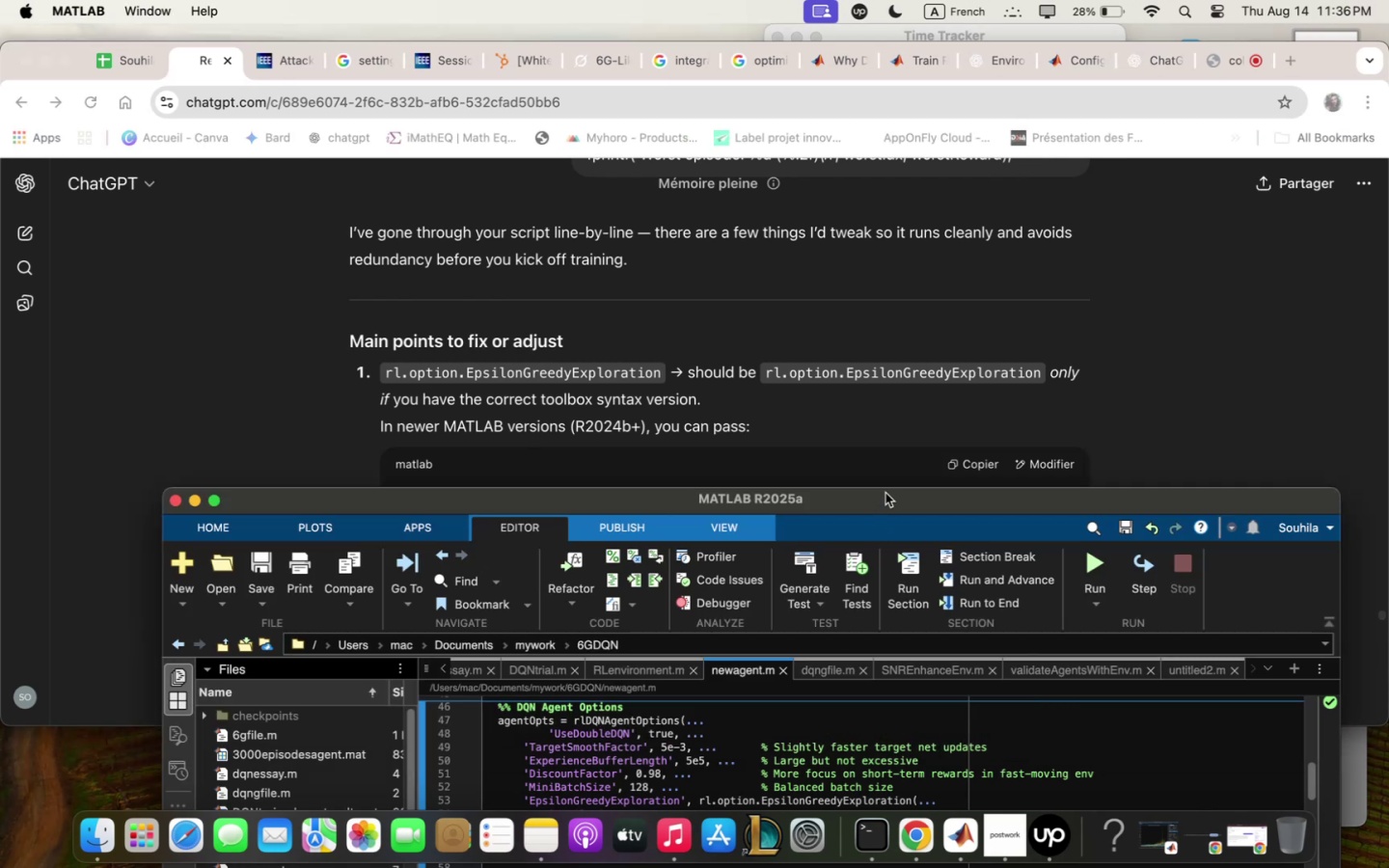 
left_click_drag(start_coordinate=[888, 500], to_coordinate=[904, 0])
 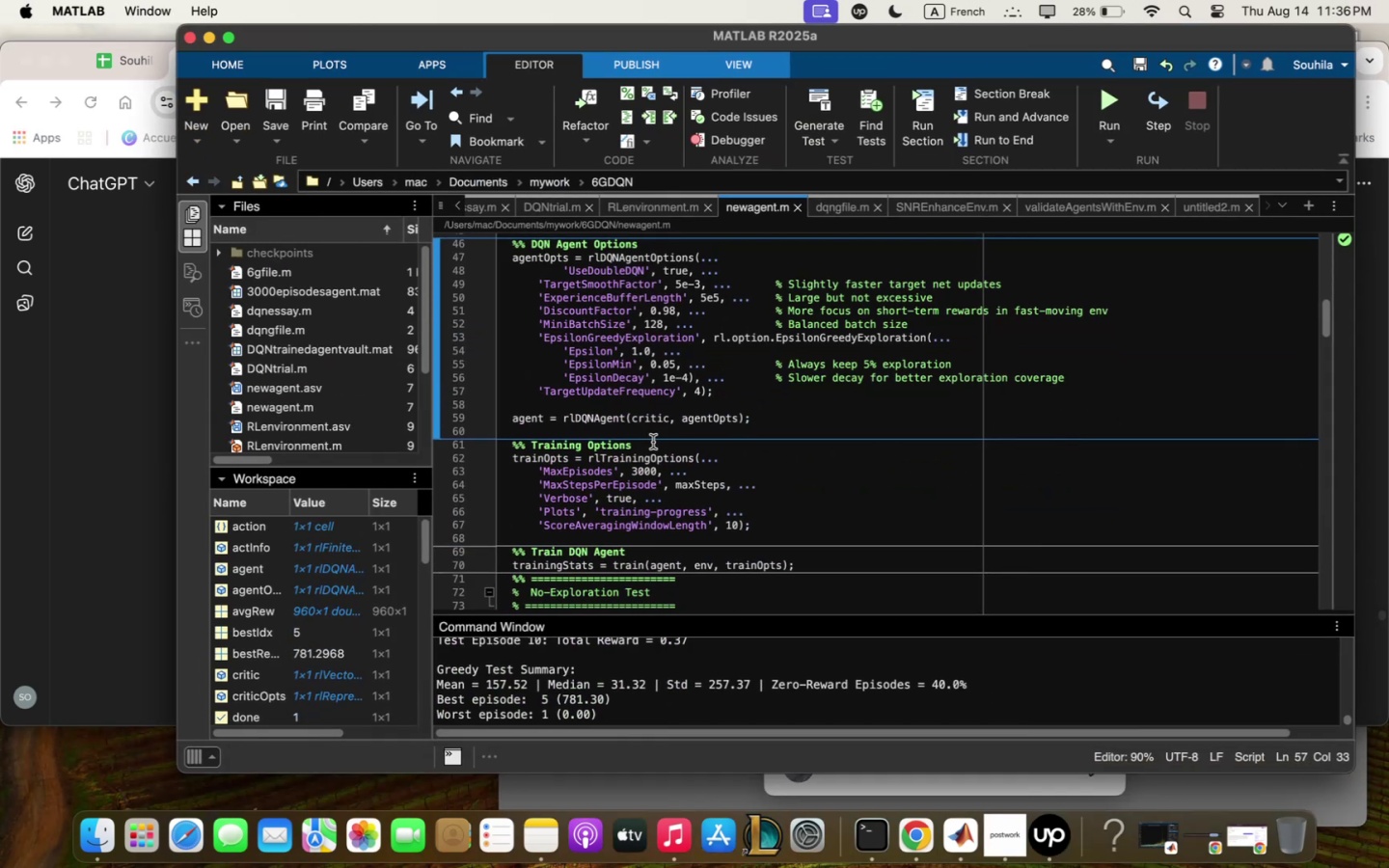 
wait(8.62)
 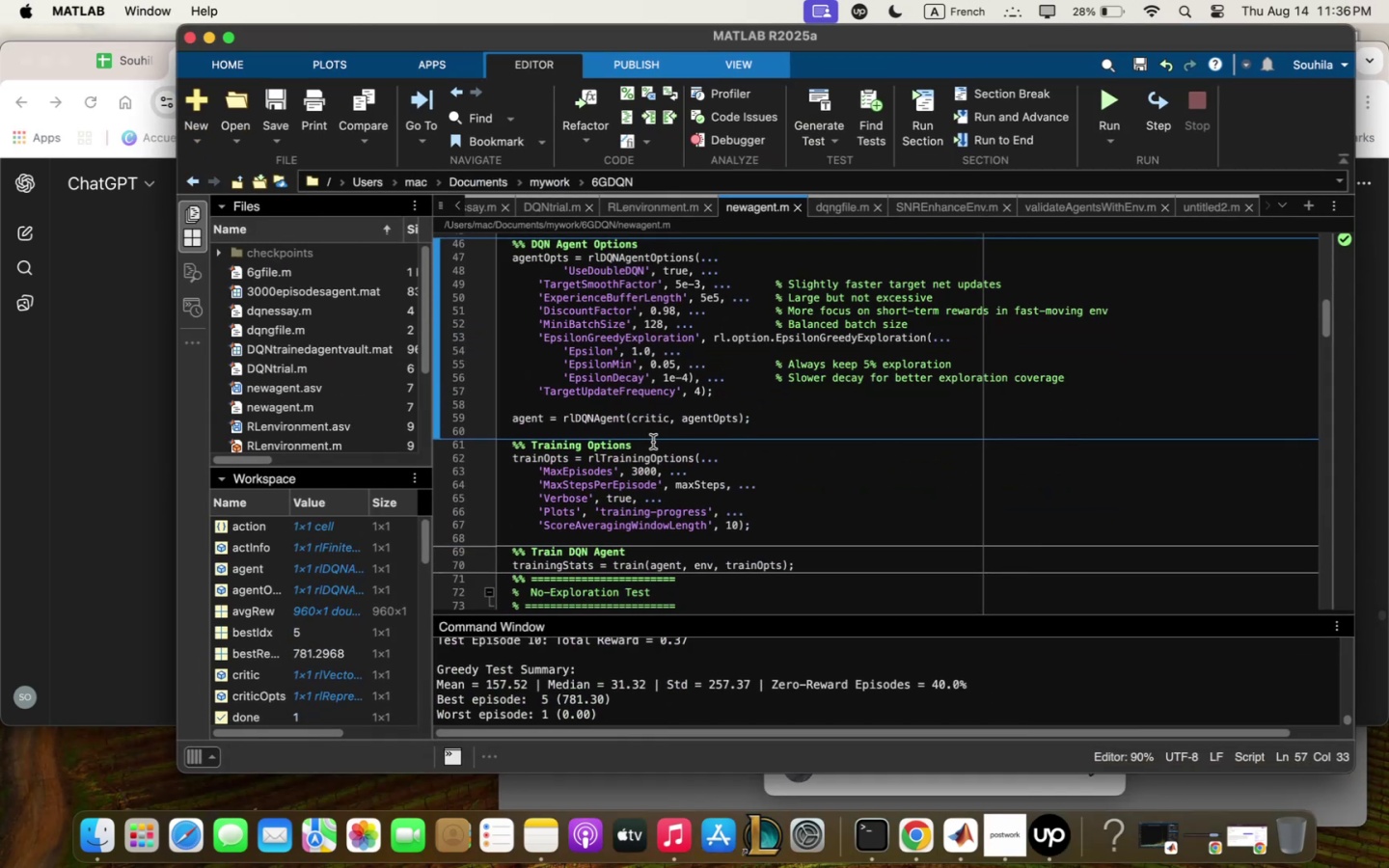 
left_click_drag(start_coordinate=[534, 337], to_coordinate=[926, 338])
 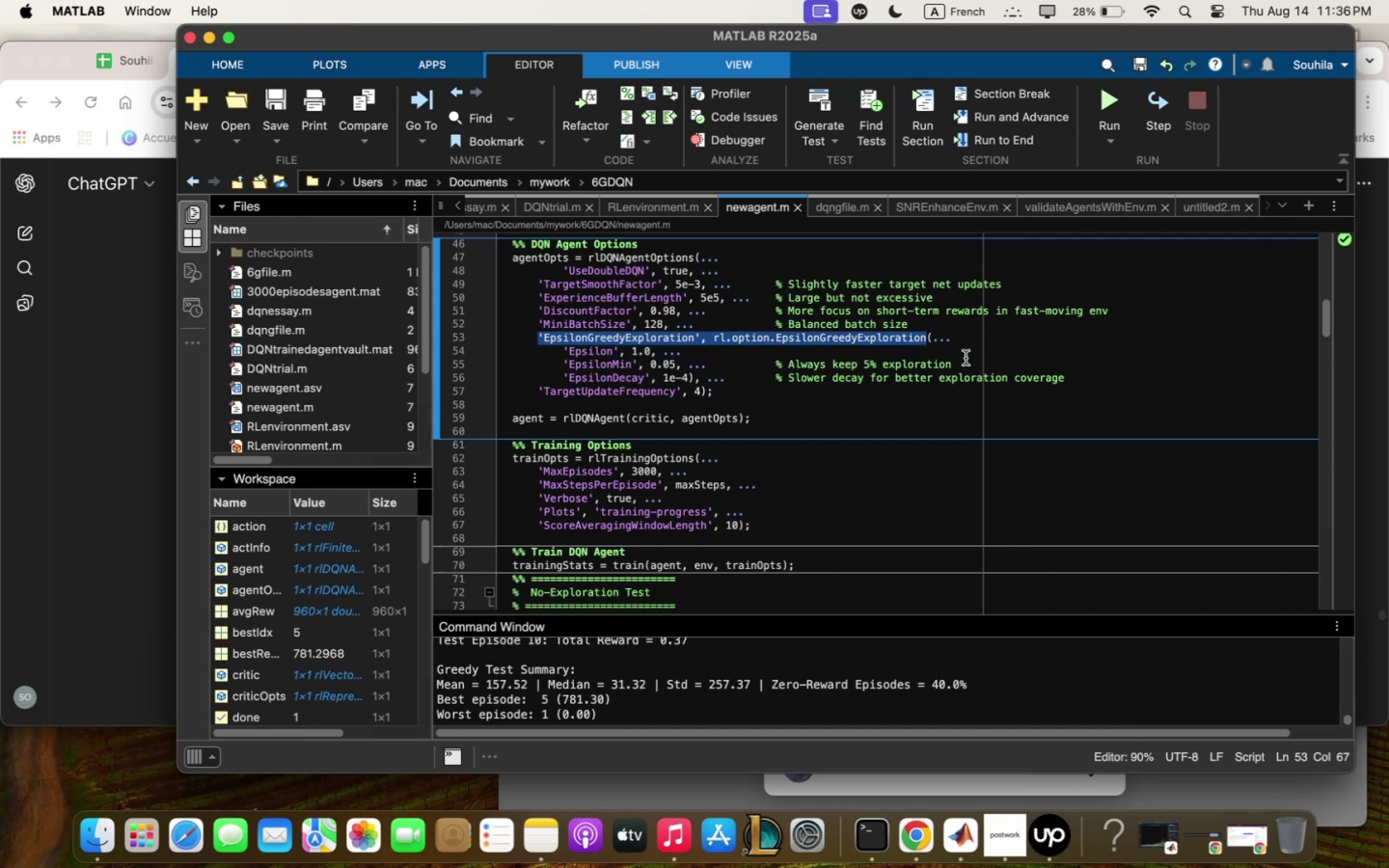 
key(Meta+V)
 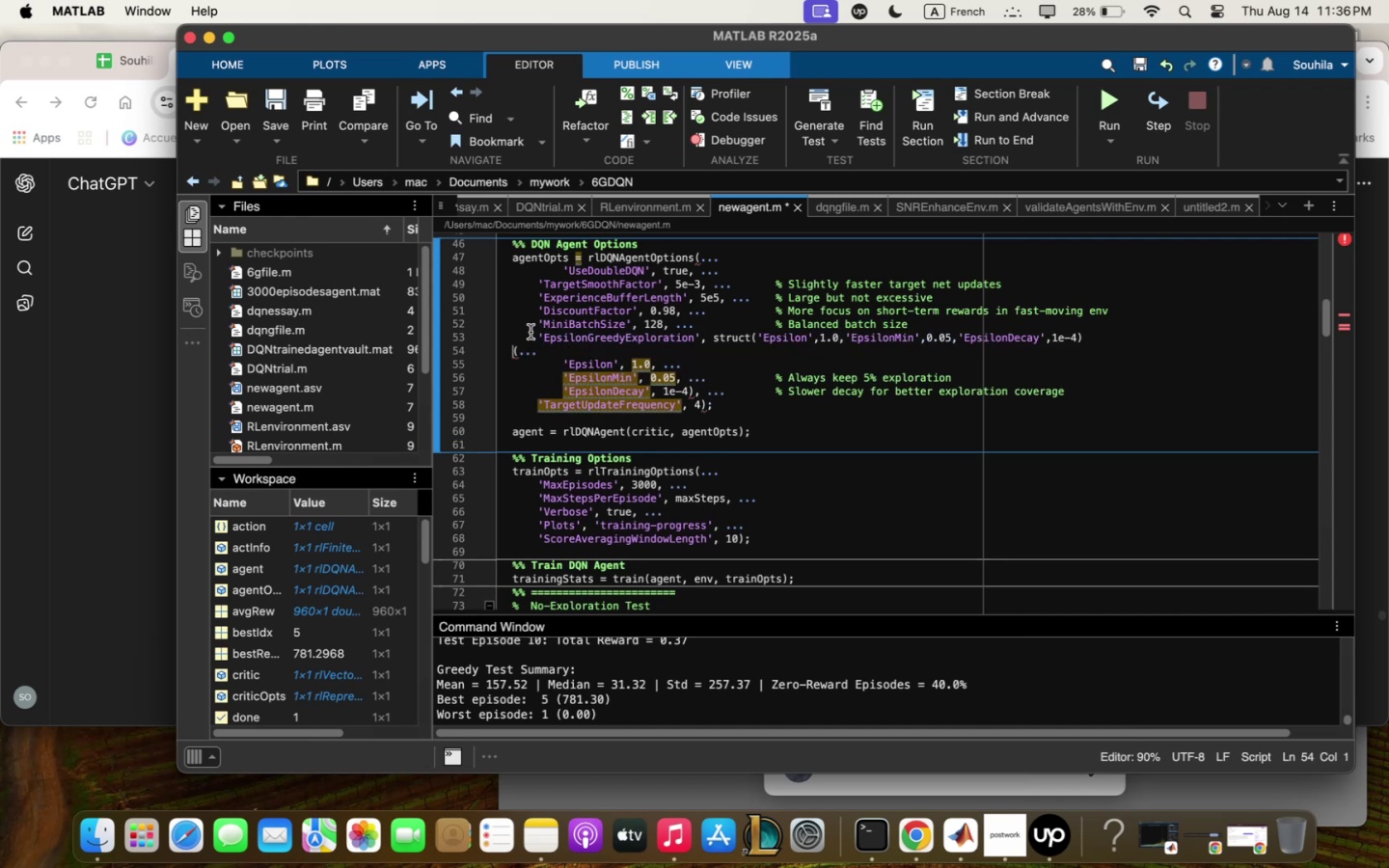 
left_click_drag(start_coordinate=[545, 350], to_coordinate=[494, 345])
 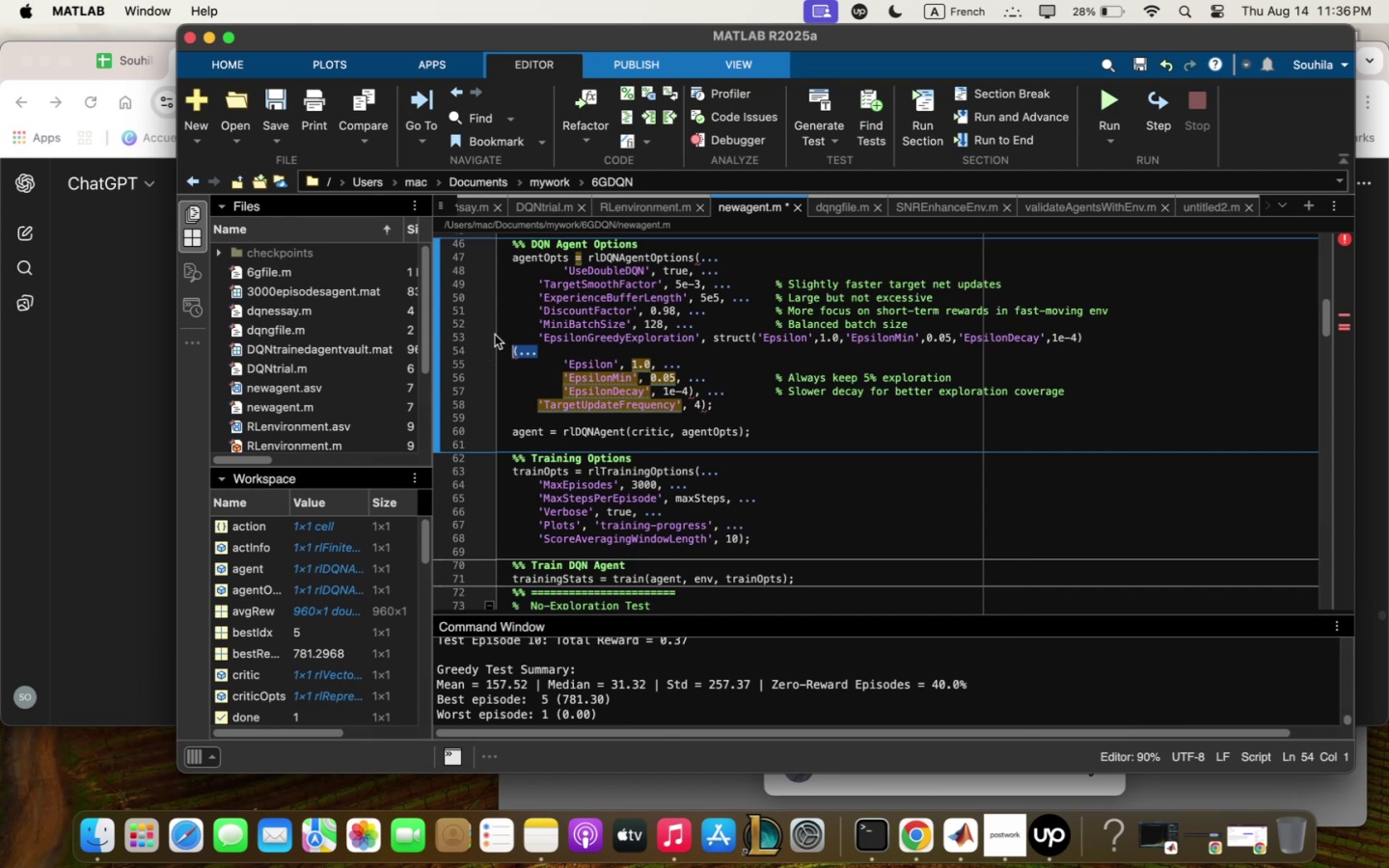 
key(Backspace)
 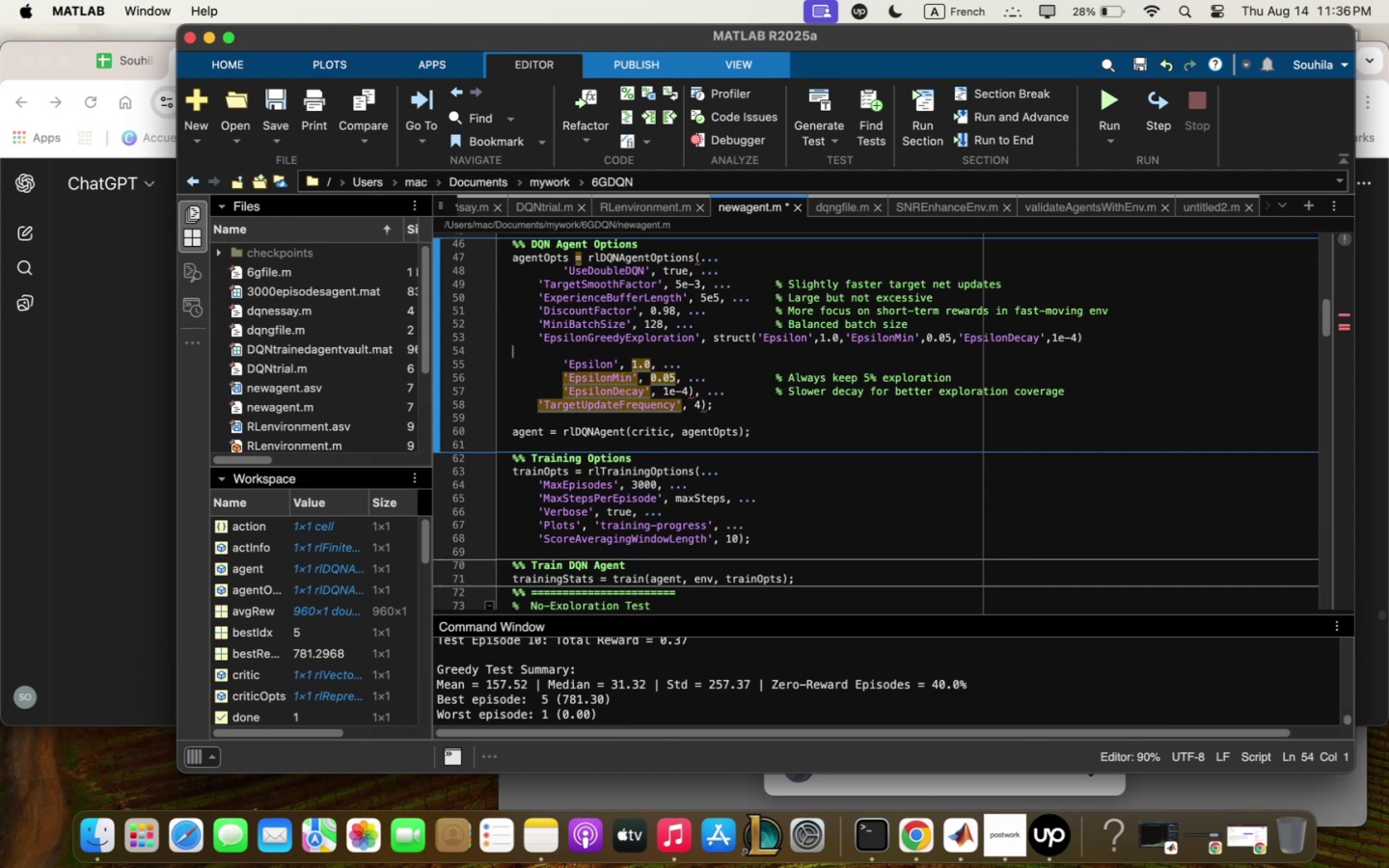 
key(Backspace)
 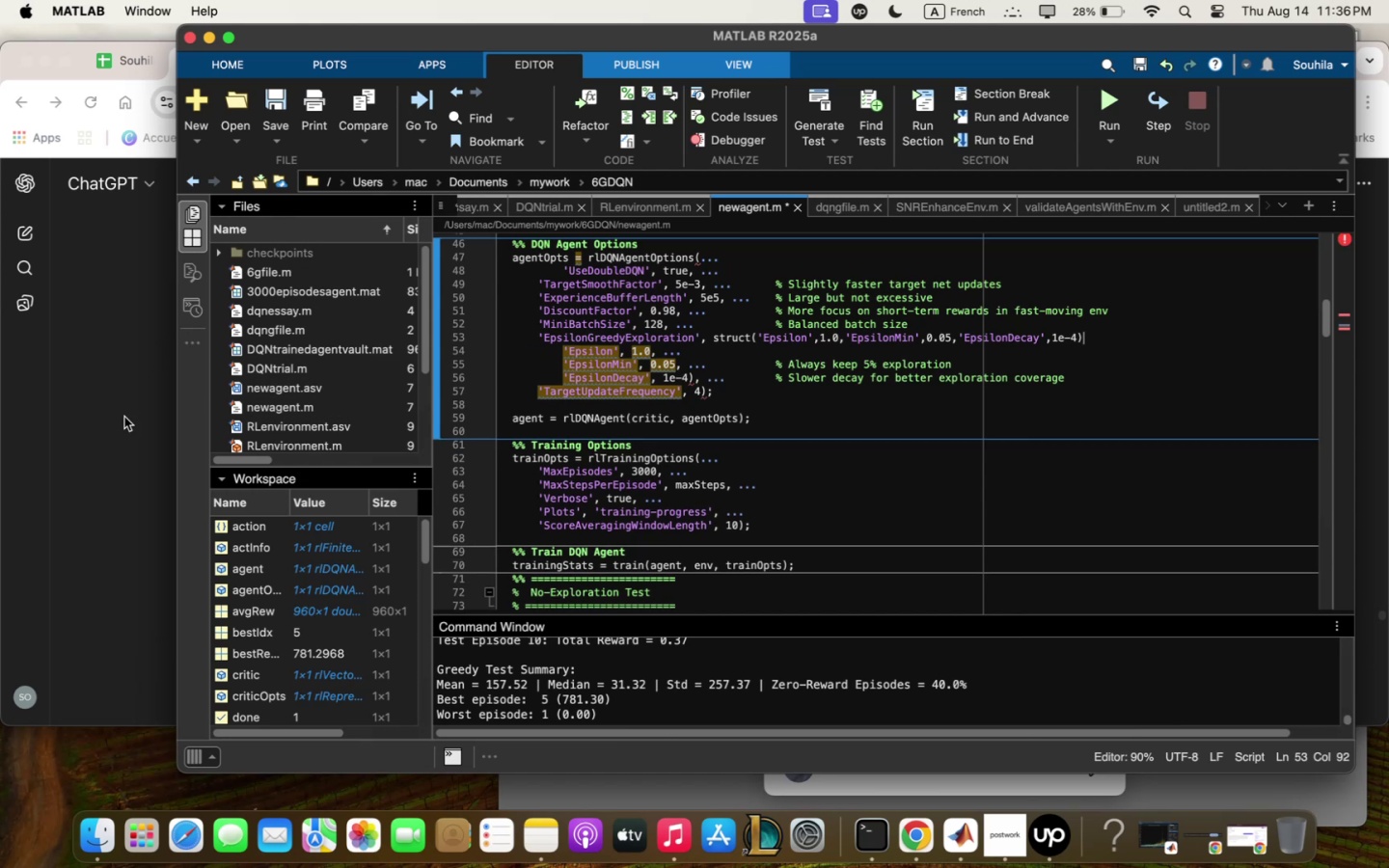 
scroll: coordinate [994, 267], scroll_direction: down, amount: 20.0
 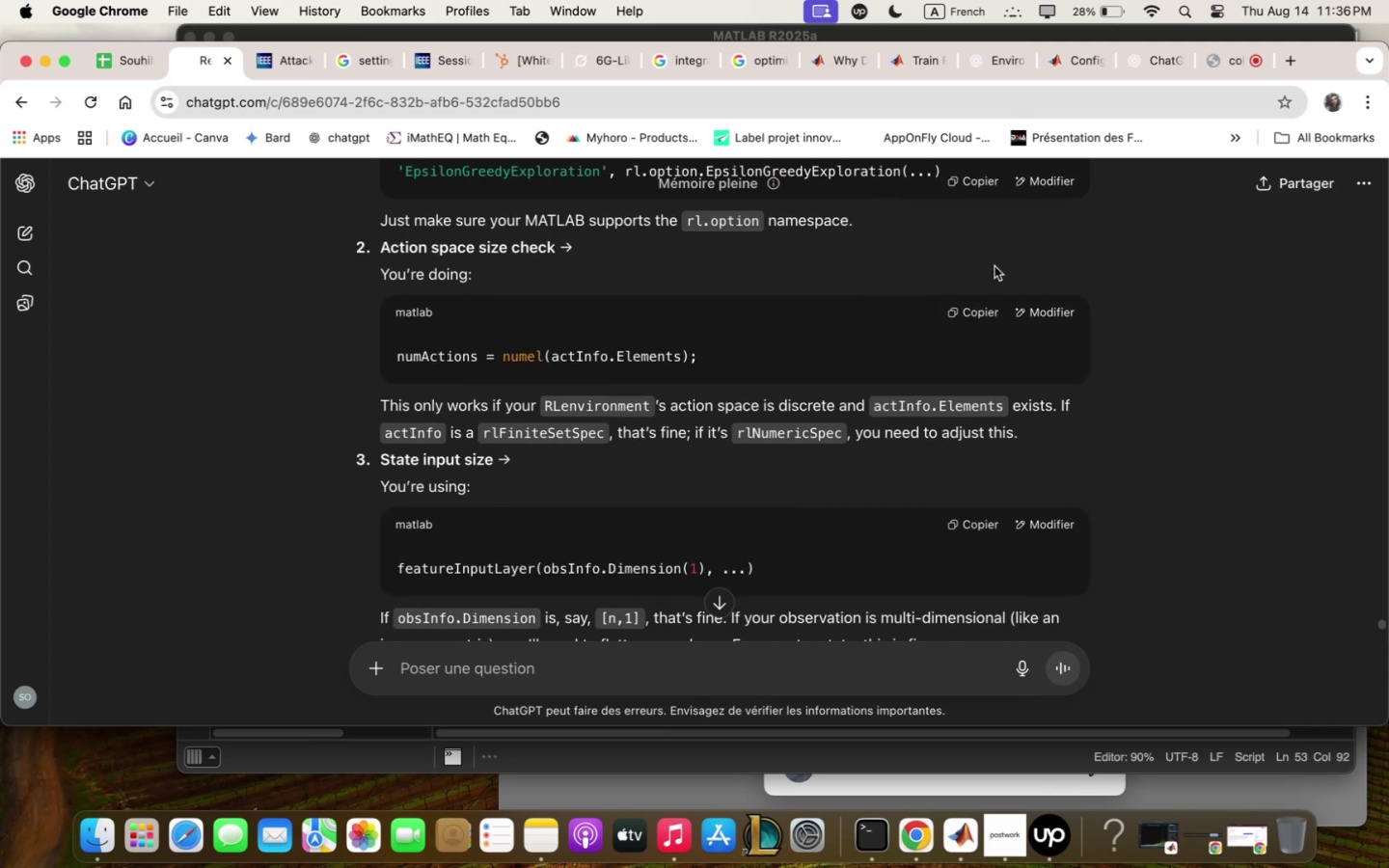 
wait(9.29)
 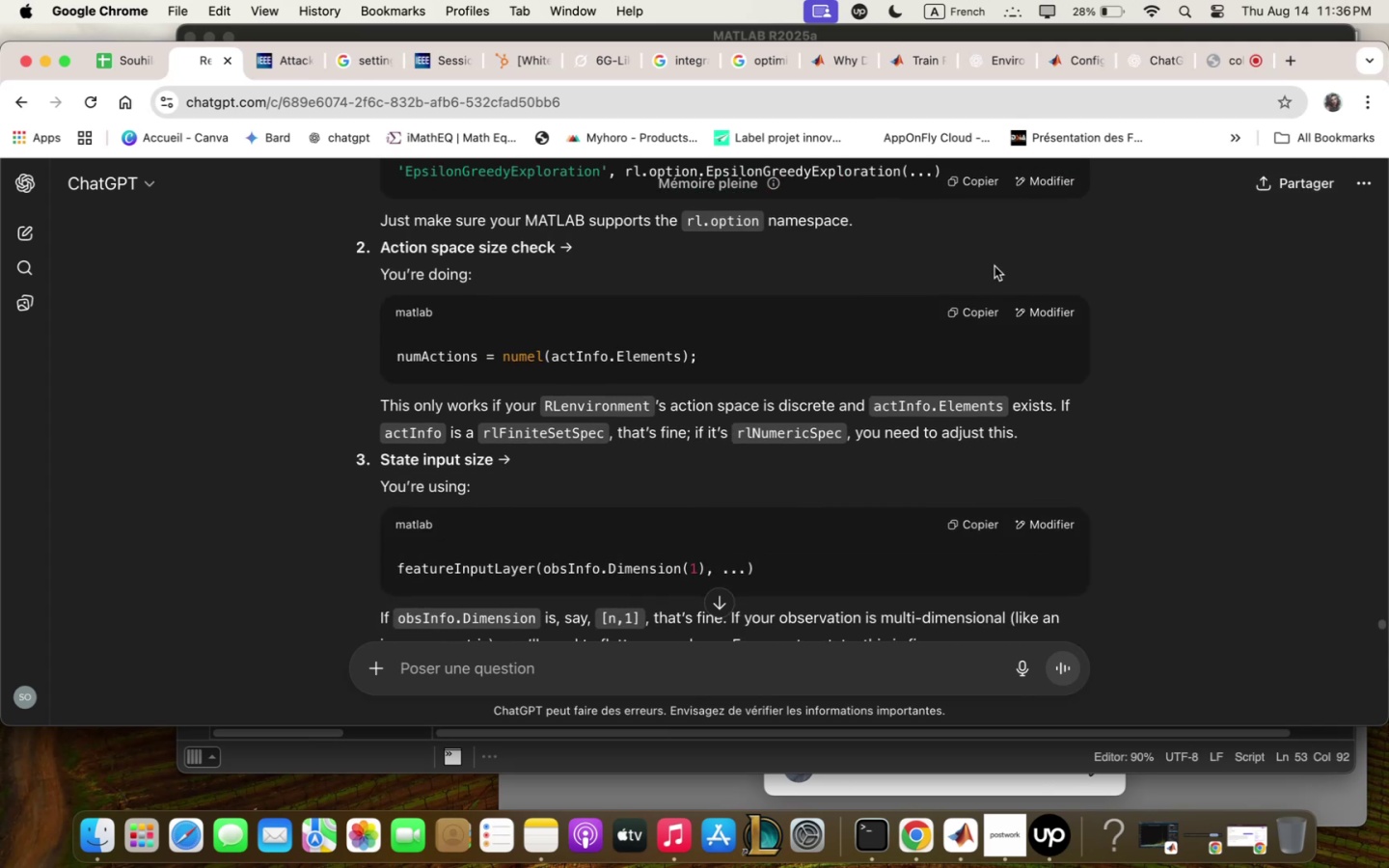 
scroll: coordinate [856, 442], scroll_direction: down, amount: 3.0
 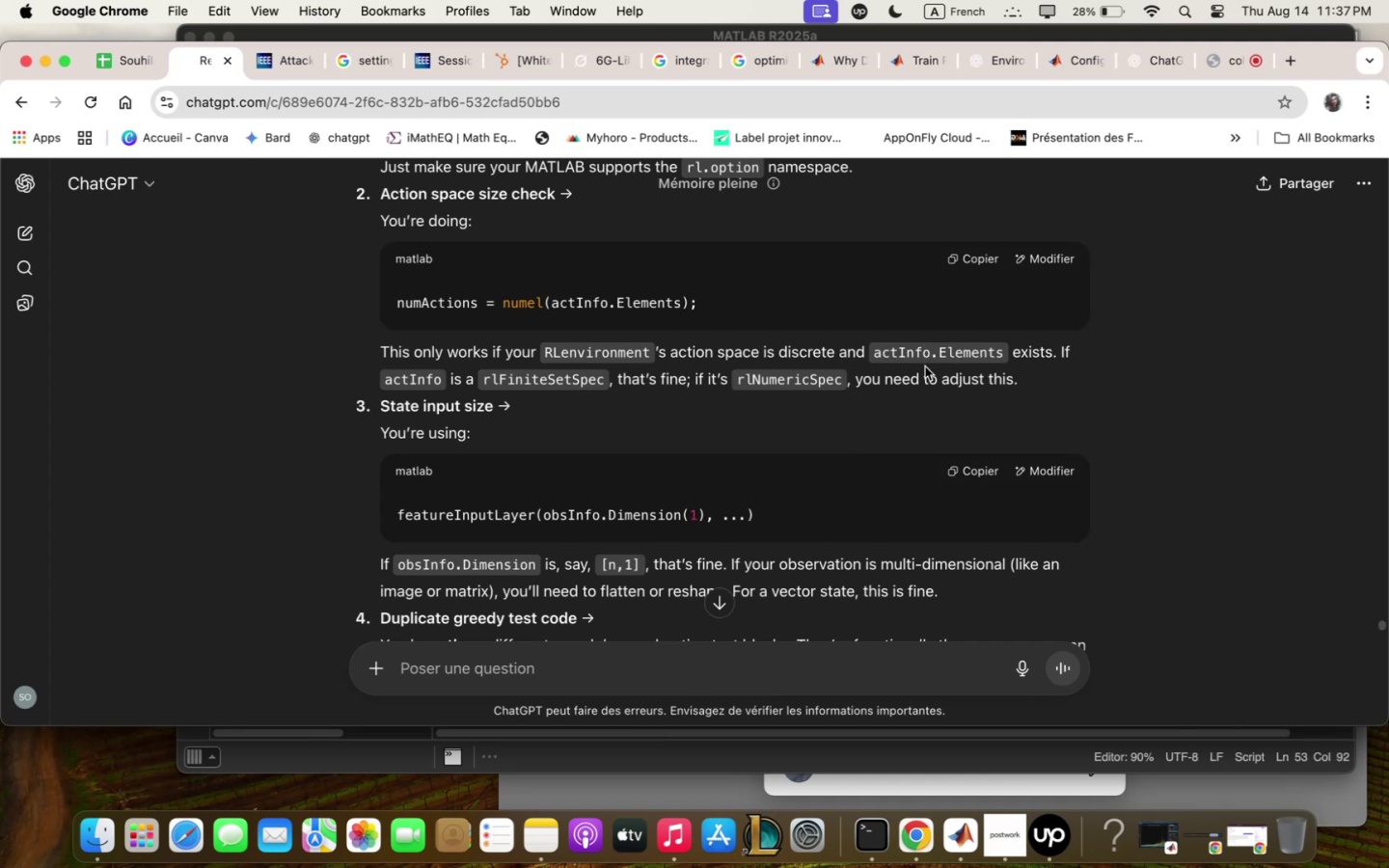 
wait(32.16)
 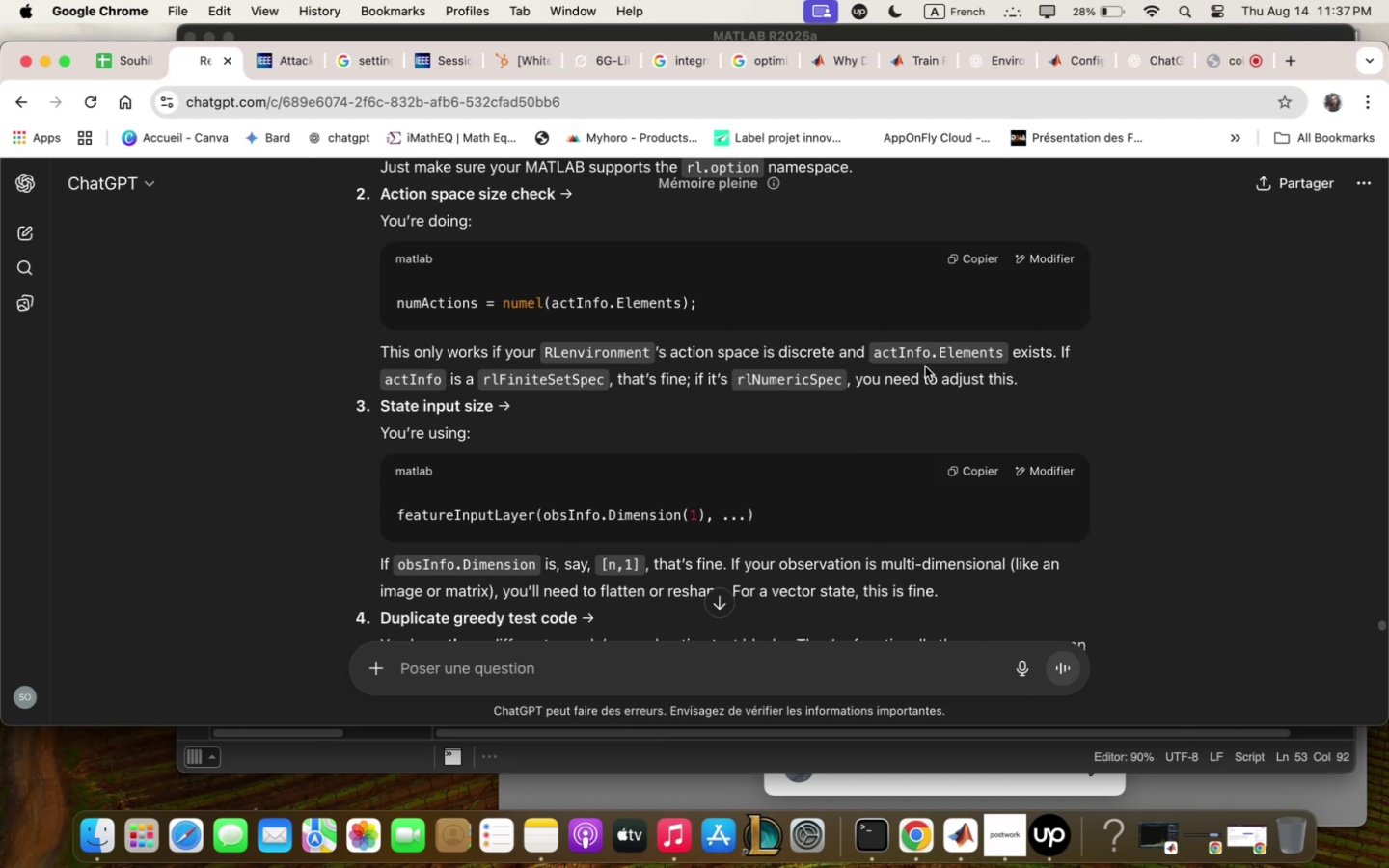 
scroll: coordinate [514, 343], scroll_direction: down, amount: 8.0
 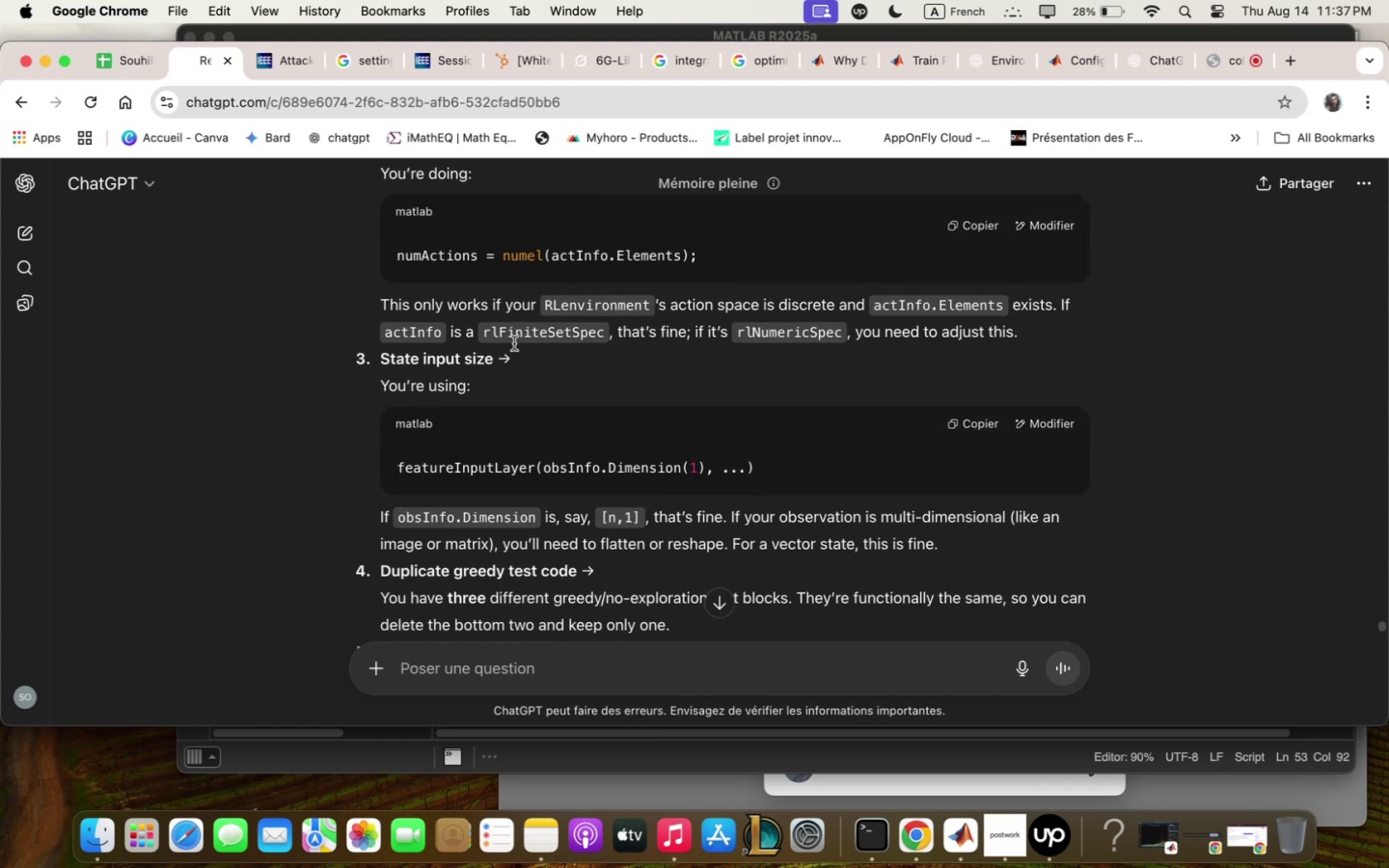 
scroll: coordinate [514, 343], scroll_direction: up, amount: 8.0
 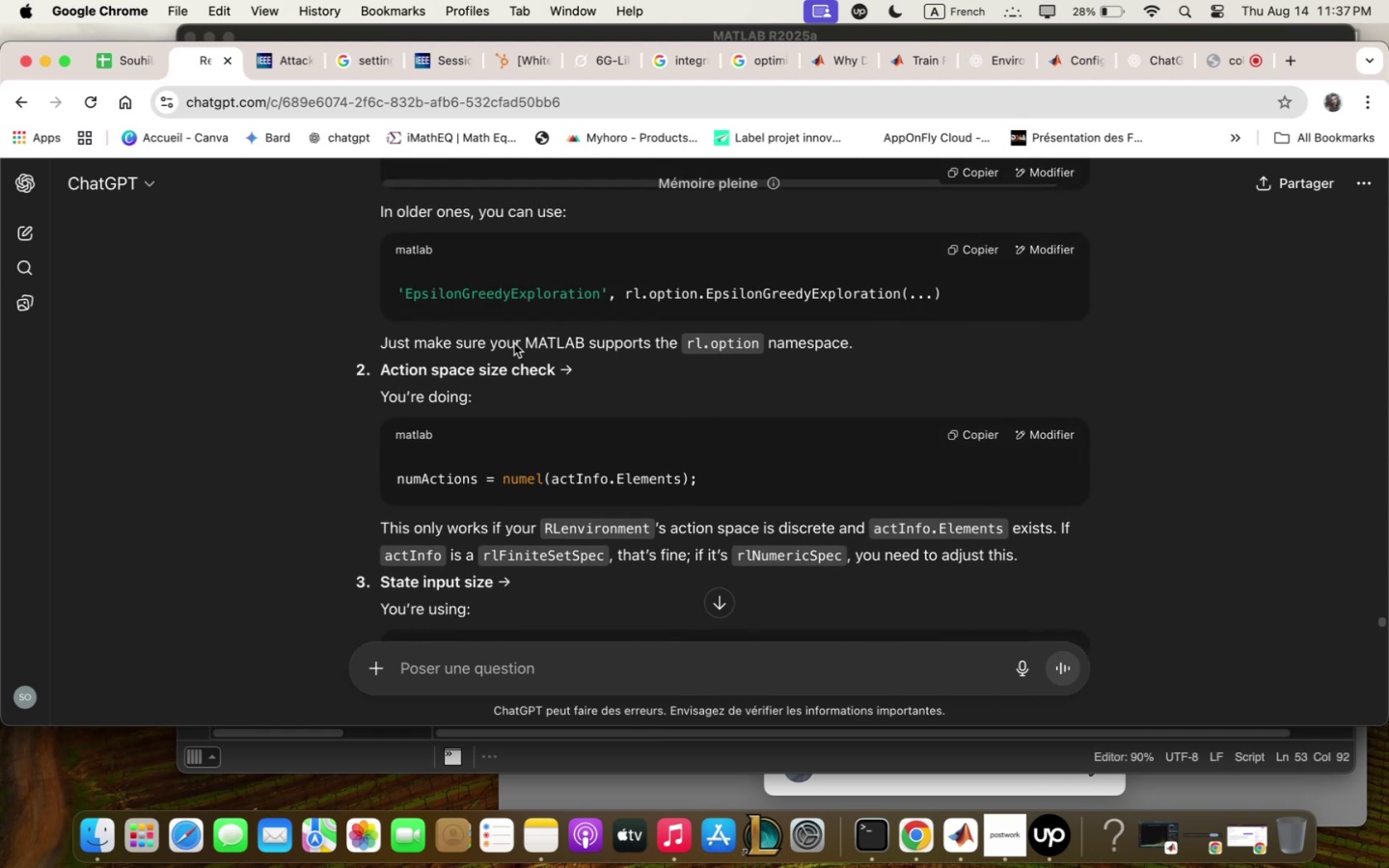 
scroll: coordinate [514, 343], scroll_direction: down, amount: 4.0
 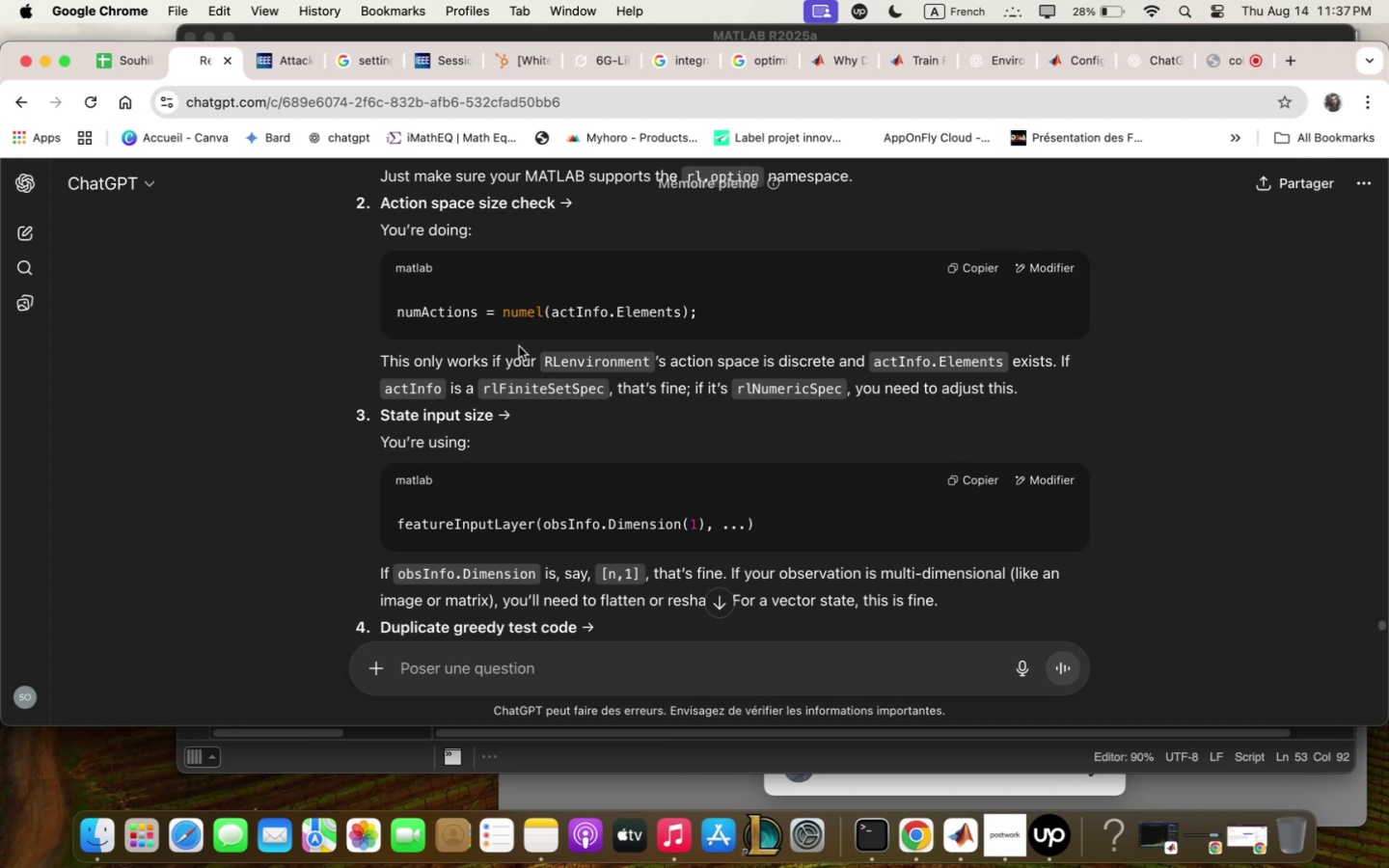 
wait(13.79)
 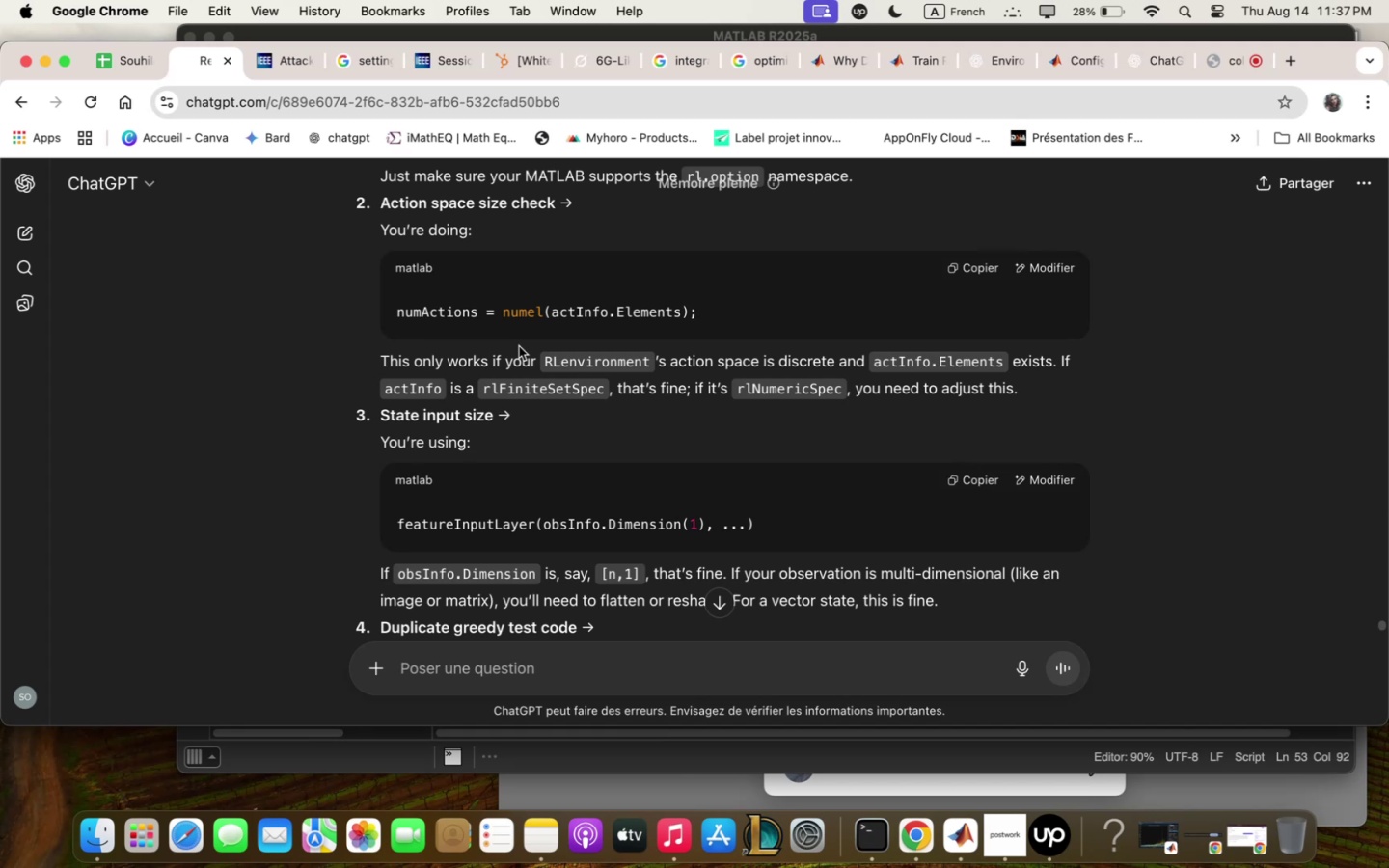 
scroll: coordinate [522, 347], scroll_direction: down, amount: 3.0
 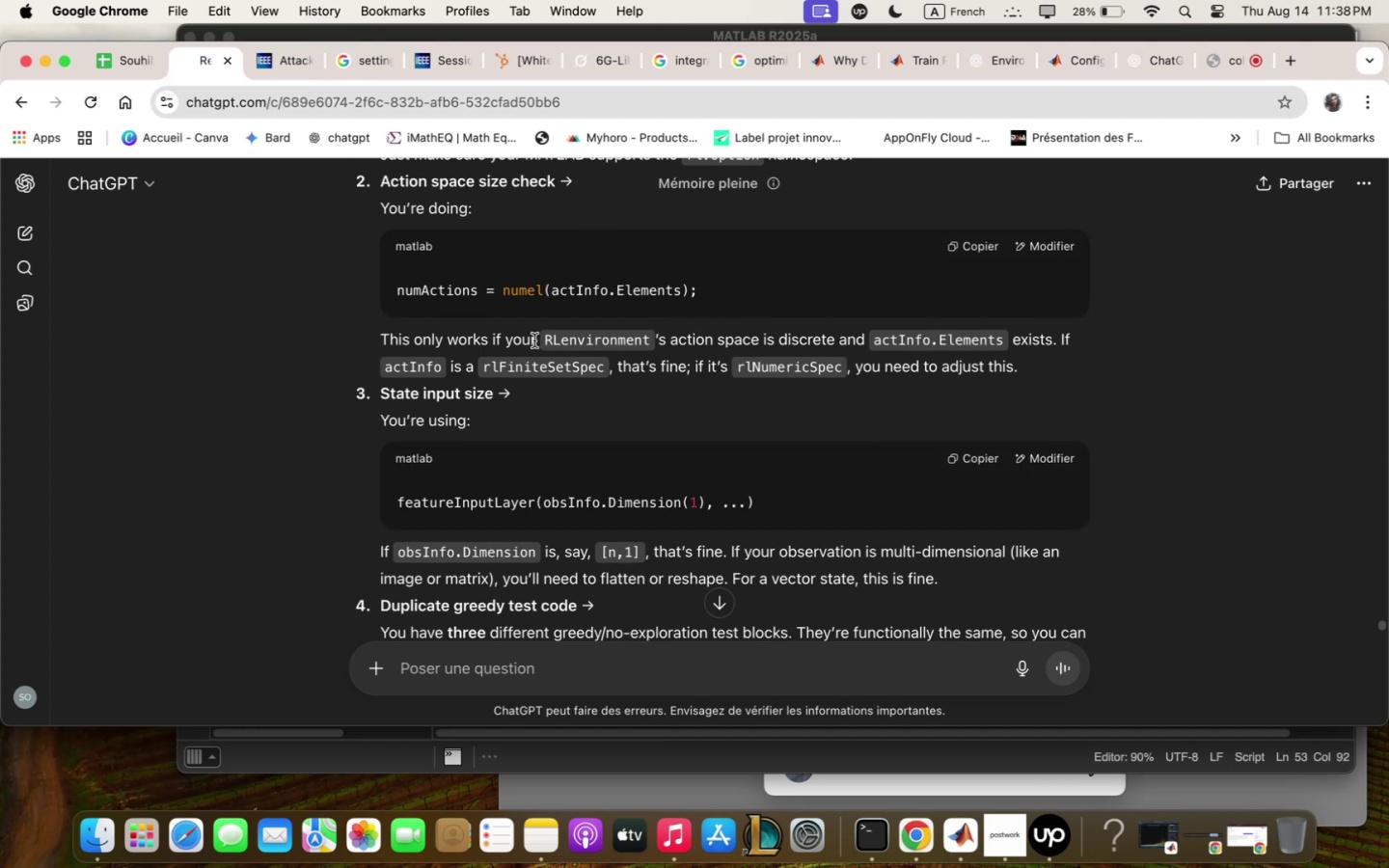 
wait(25.02)
 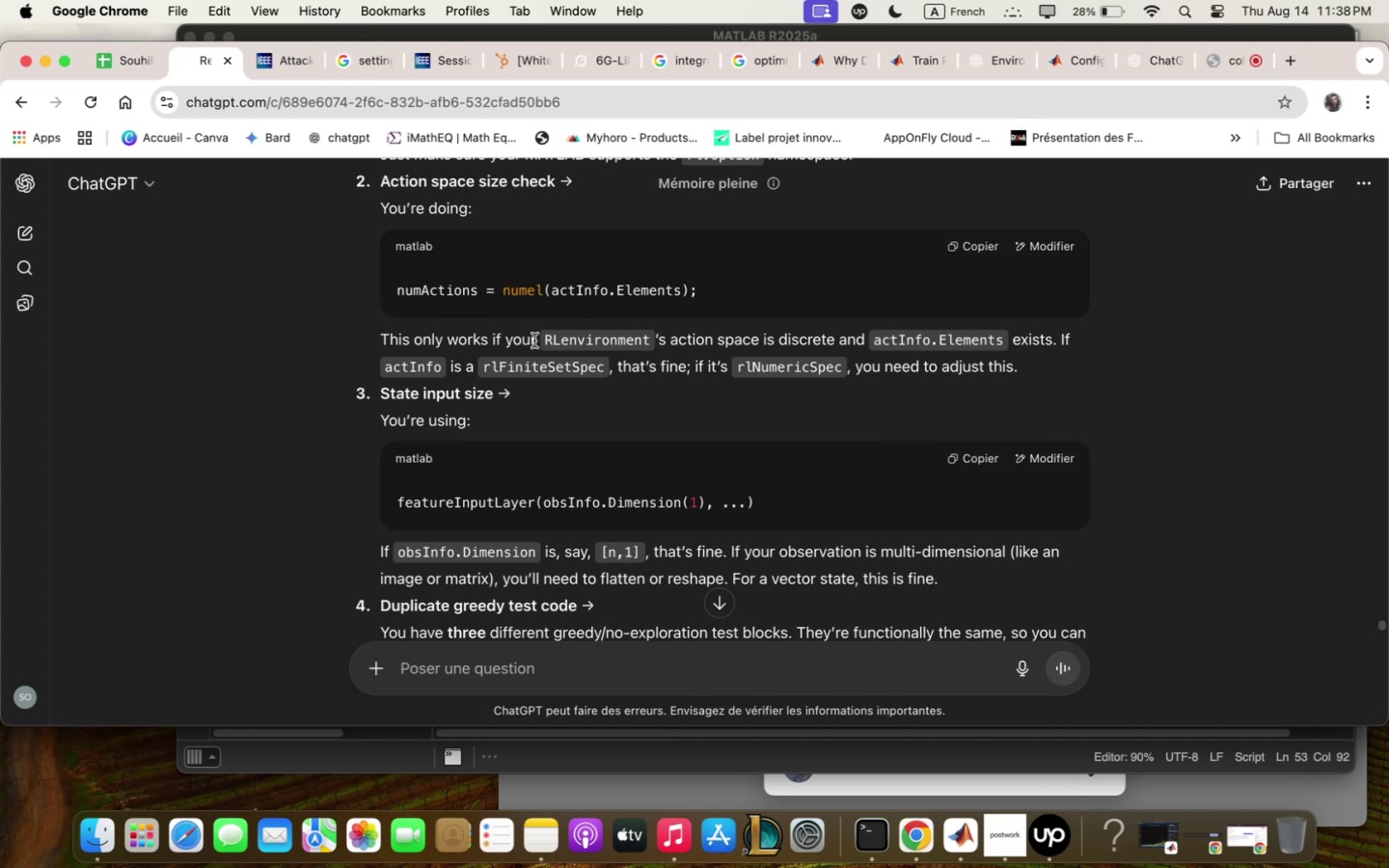 
scroll: coordinate [546, 295], scroll_direction: down, amount: 6.0
 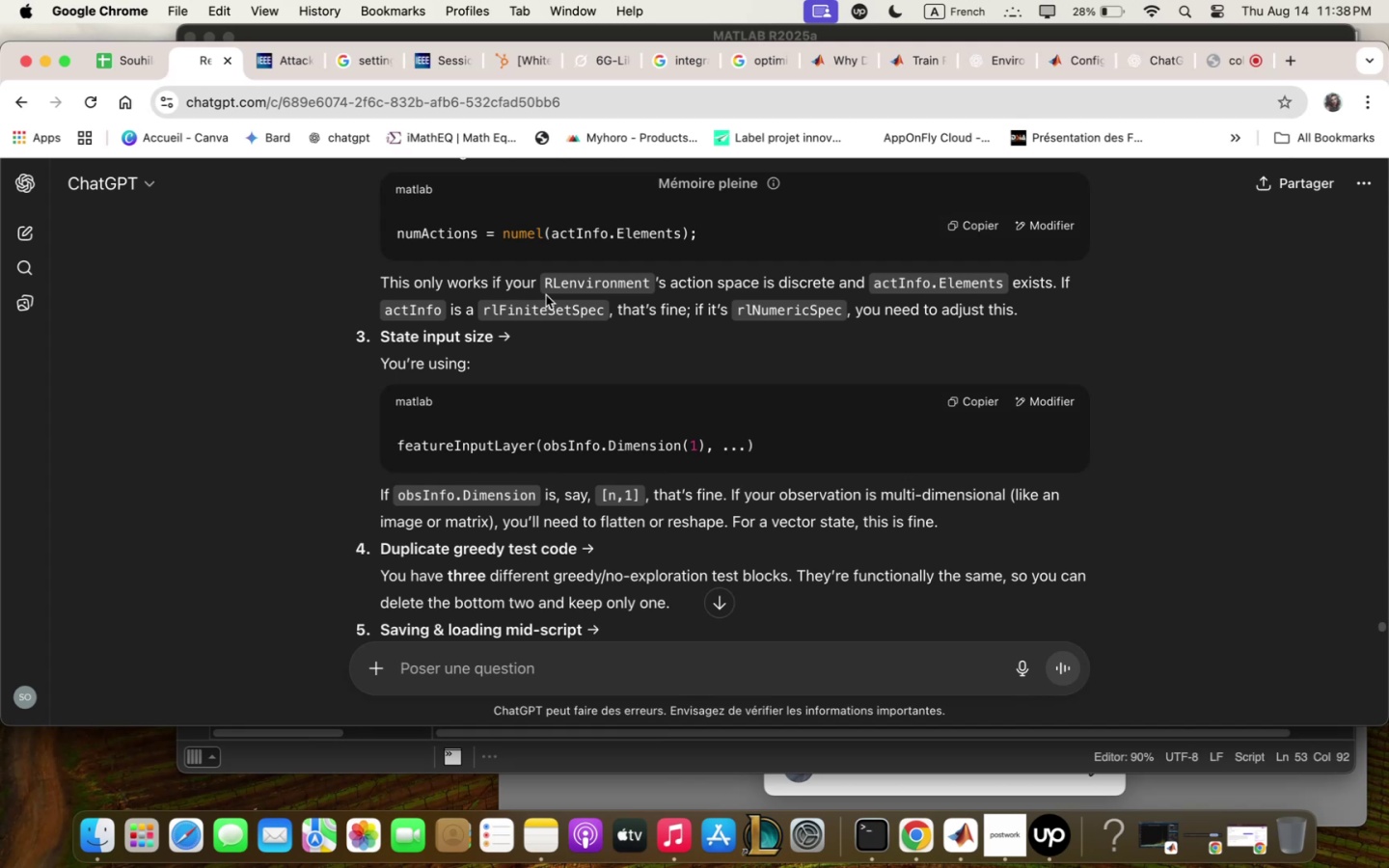 
wait(31.75)
 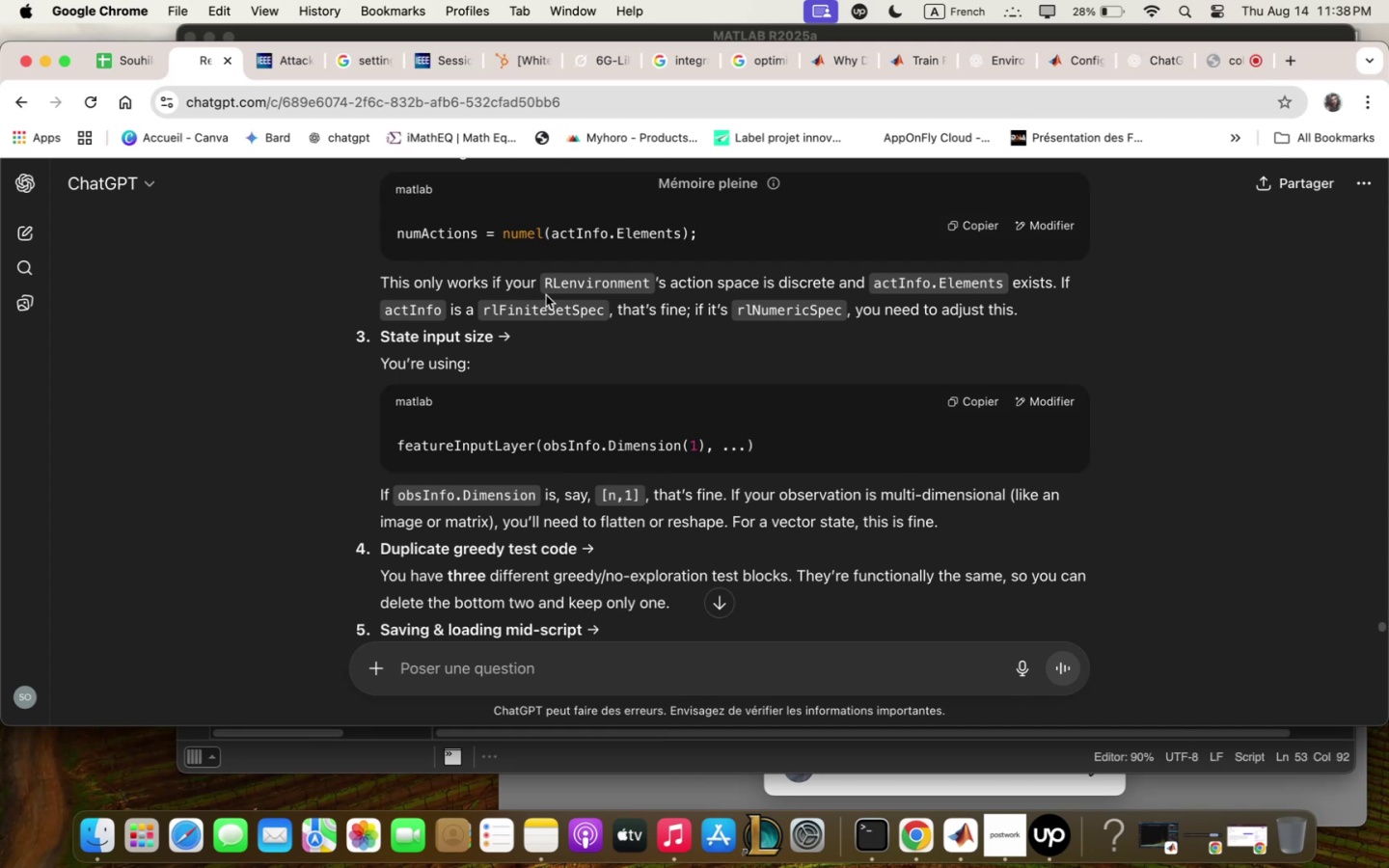 
scroll: coordinate [546, 294], scroll_direction: down, amount: 8.0
 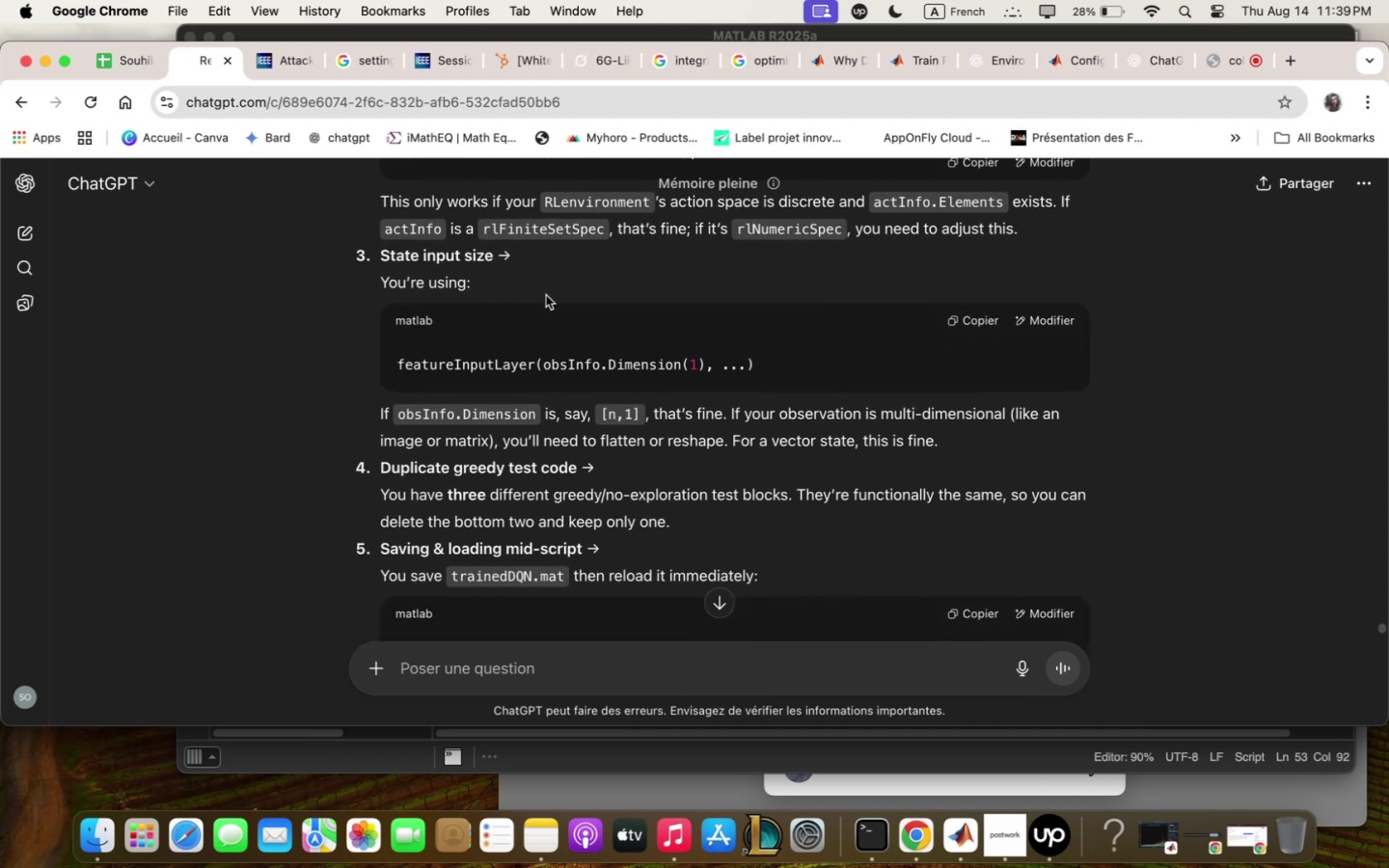 
wait(5.4)
 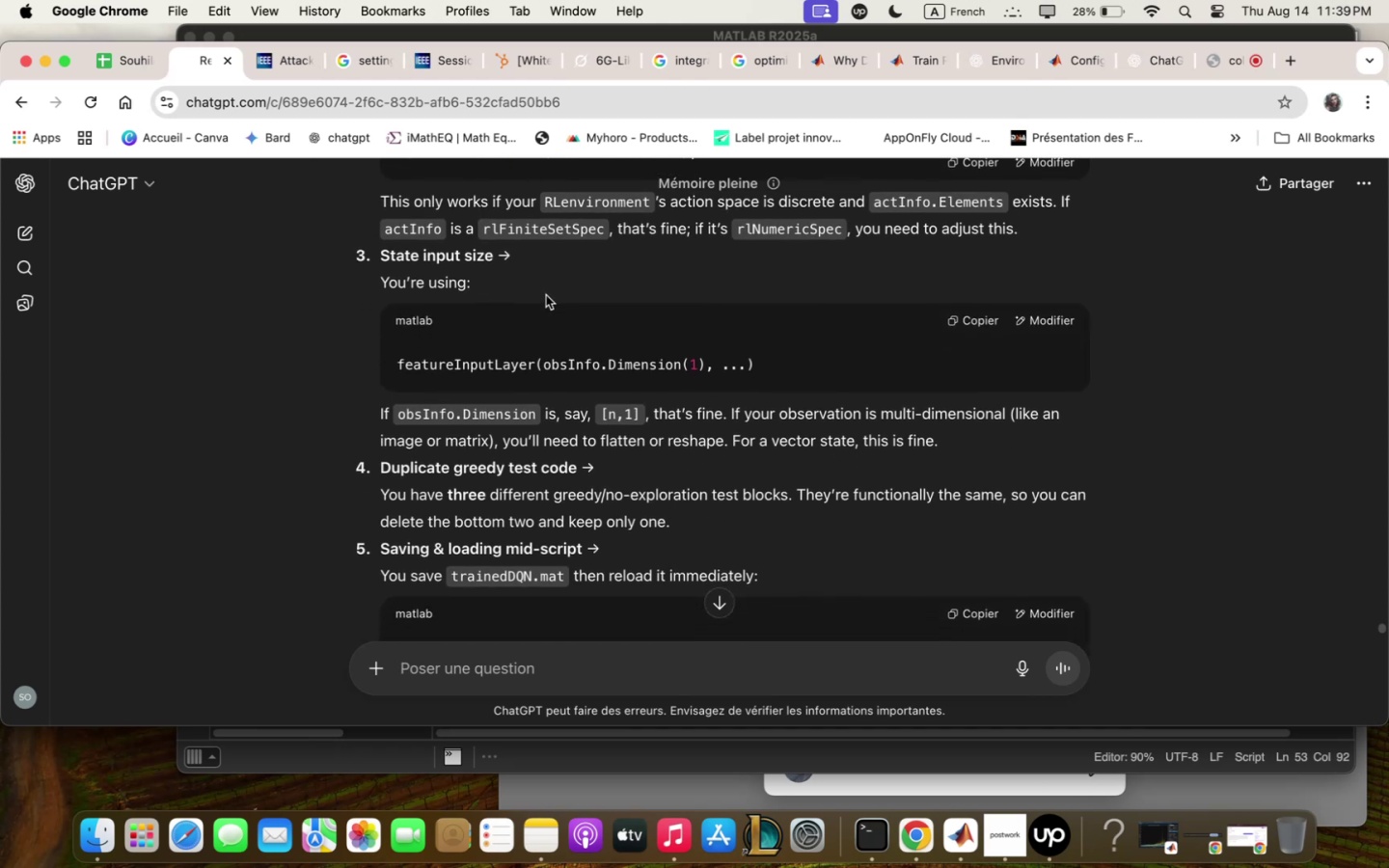 
scroll: coordinate [546, 295], scroll_direction: down, amount: 6.0
 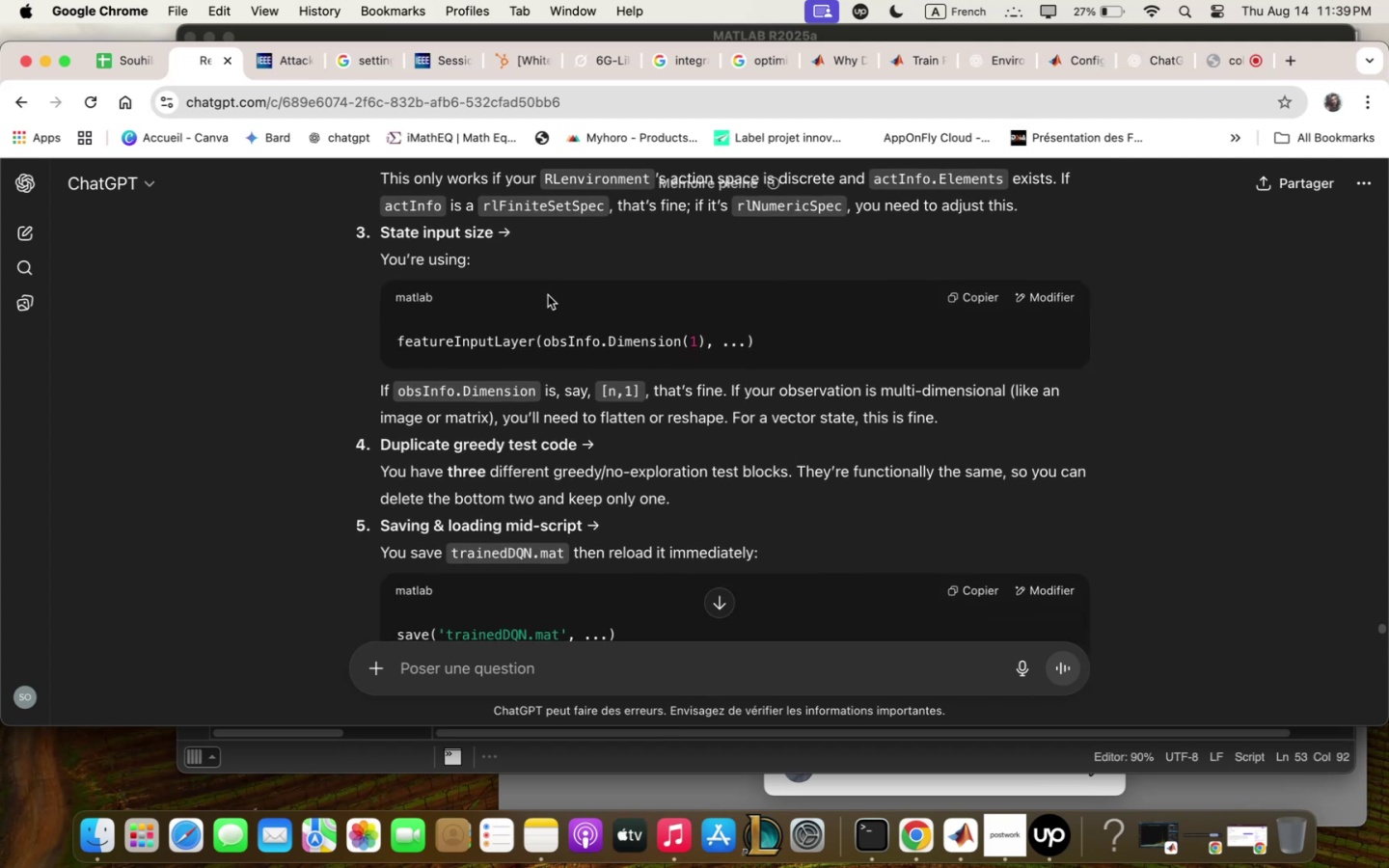 
wait(5.86)
 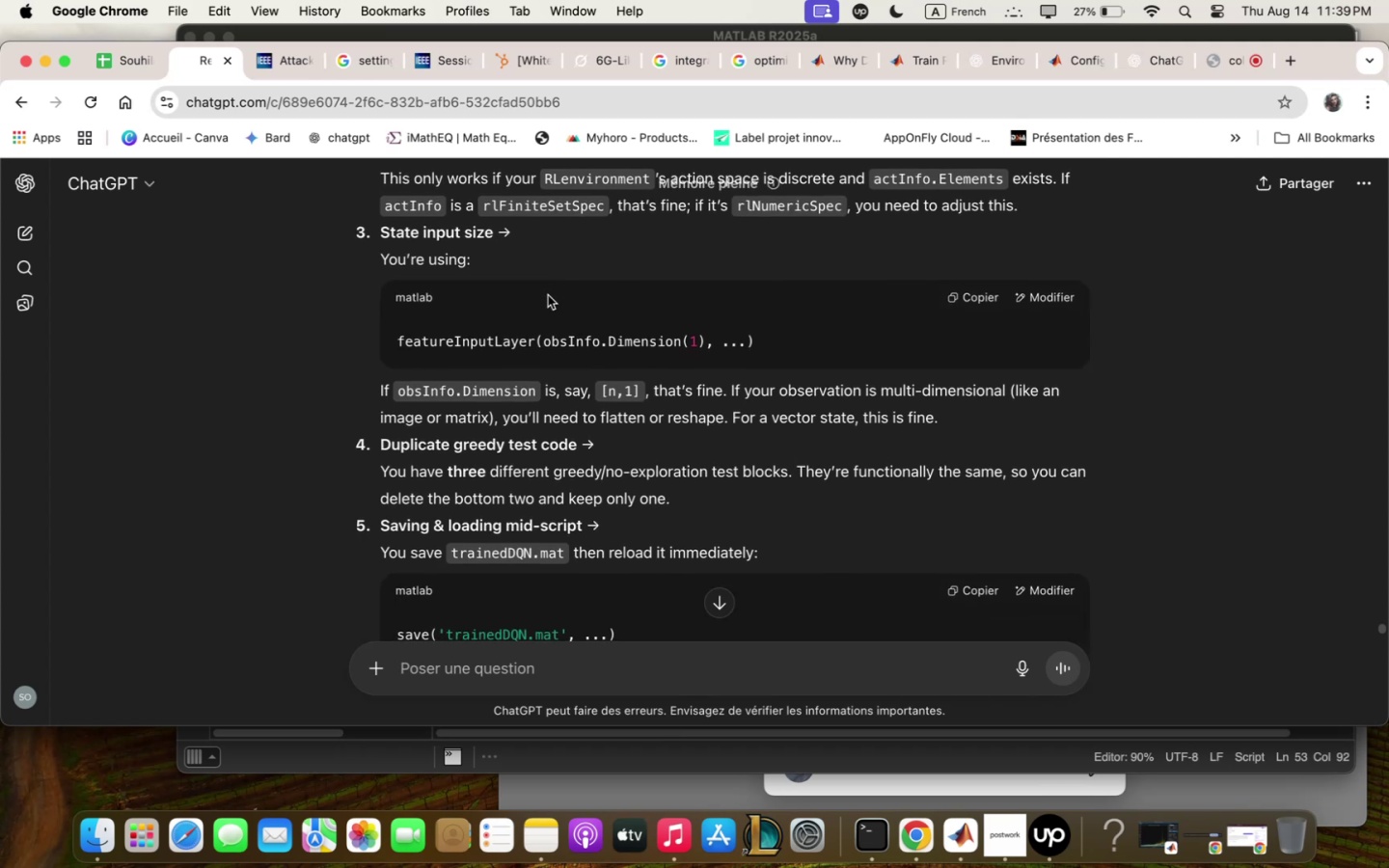 
scroll: coordinate [548, 295], scroll_direction: down, amount: 6.0
 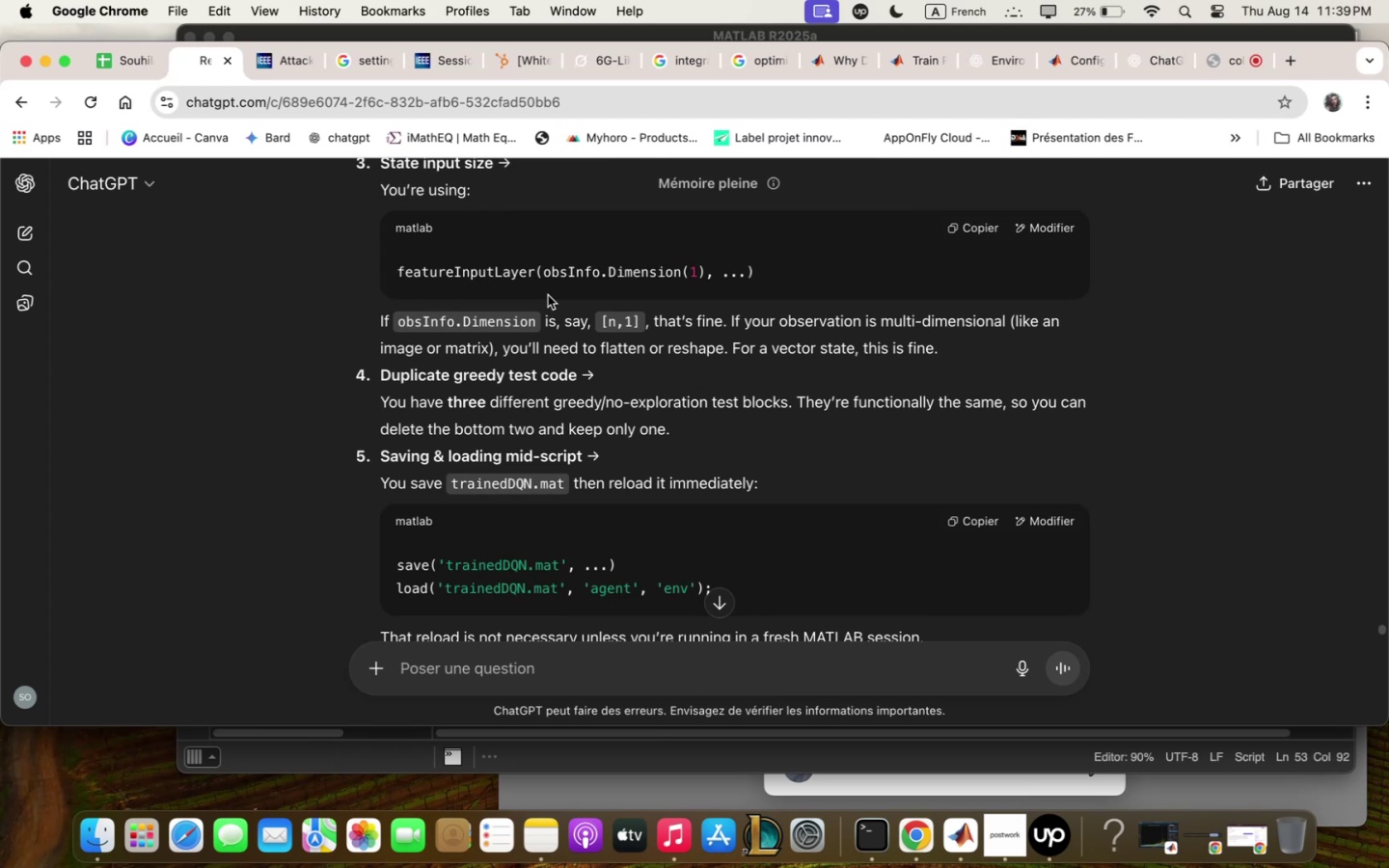 
wait(5.09)
 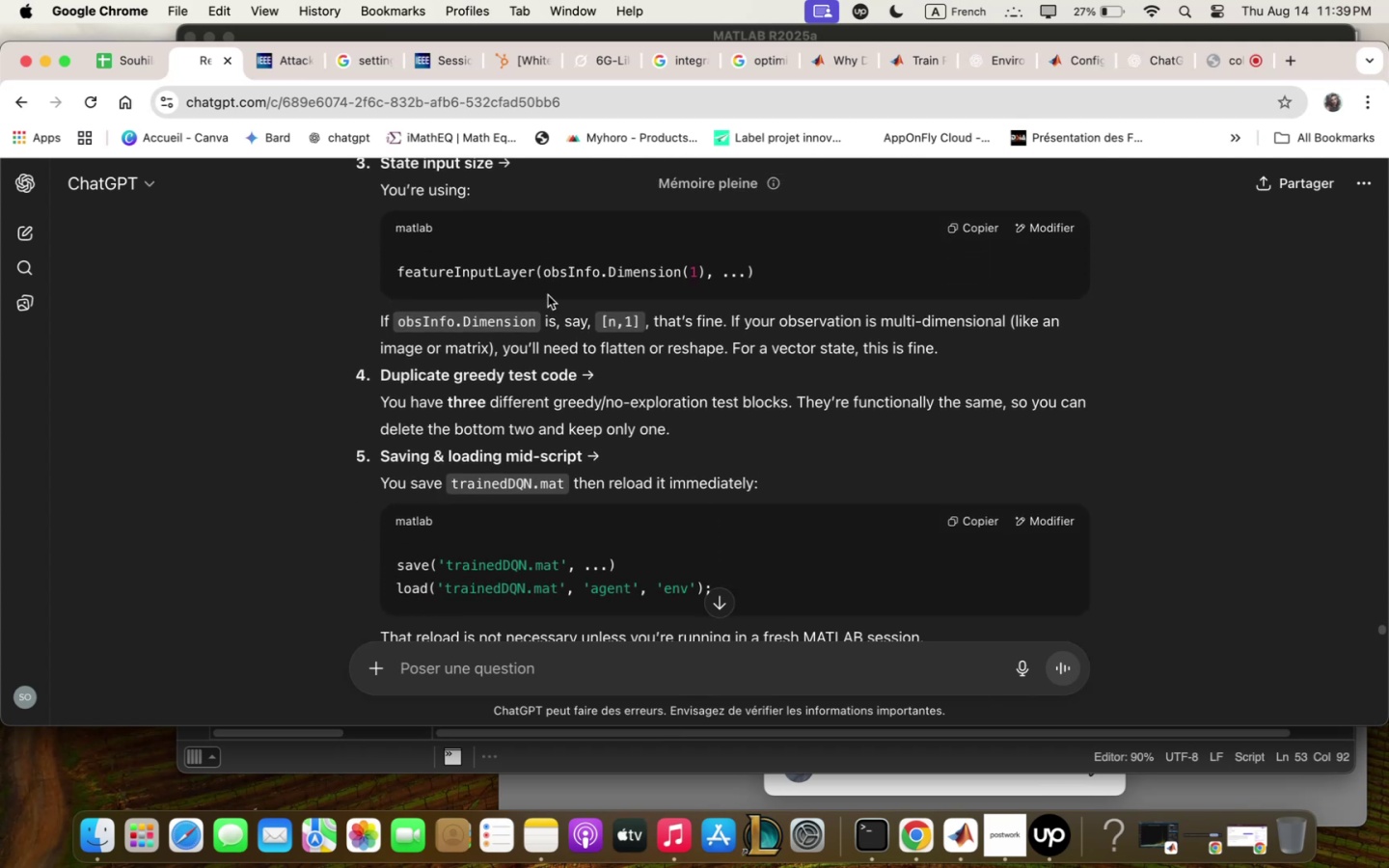 
scroll: coordinate [549, 294], scroll_direction: down, amount: 3.0
 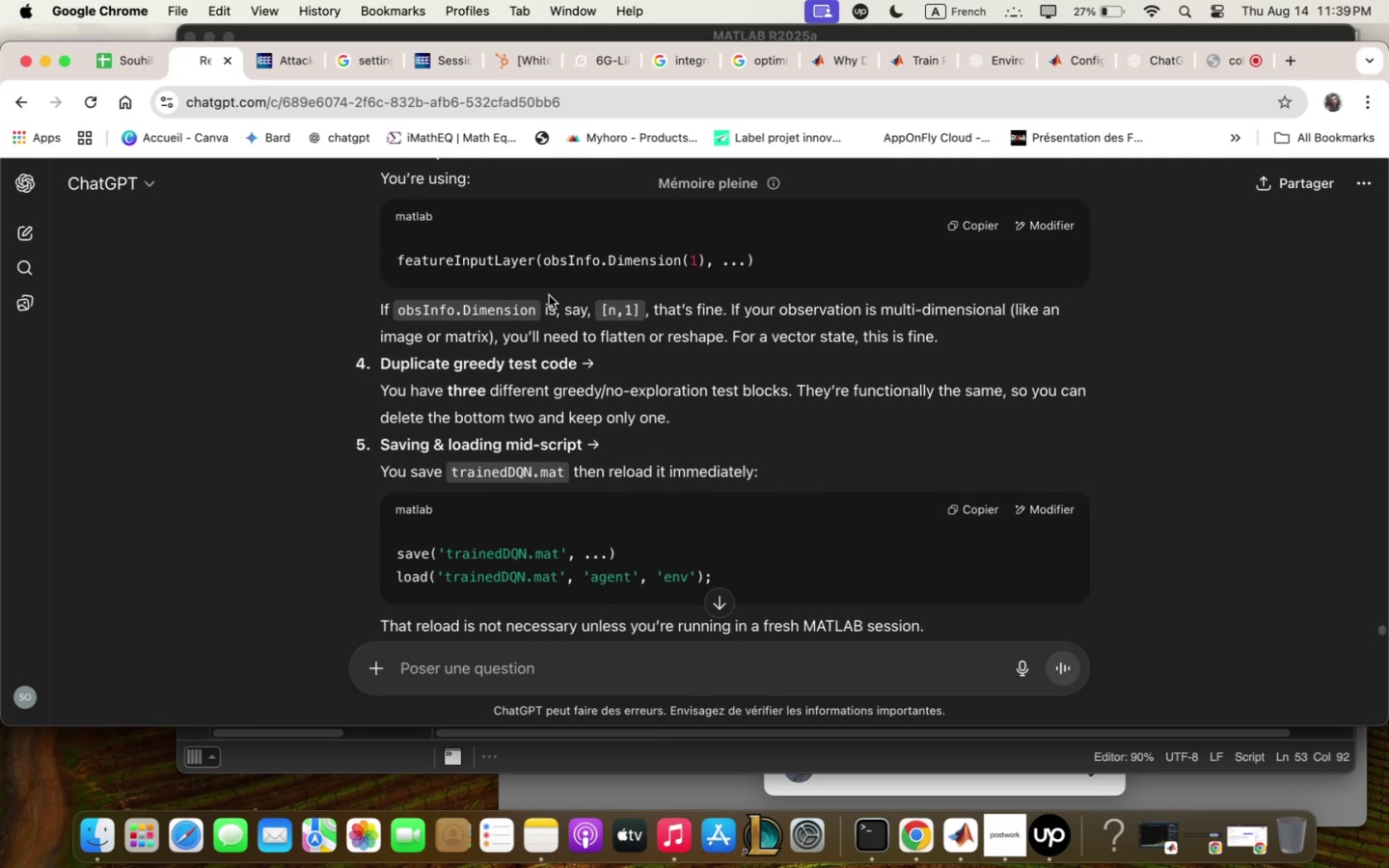 
wait(5.96)
 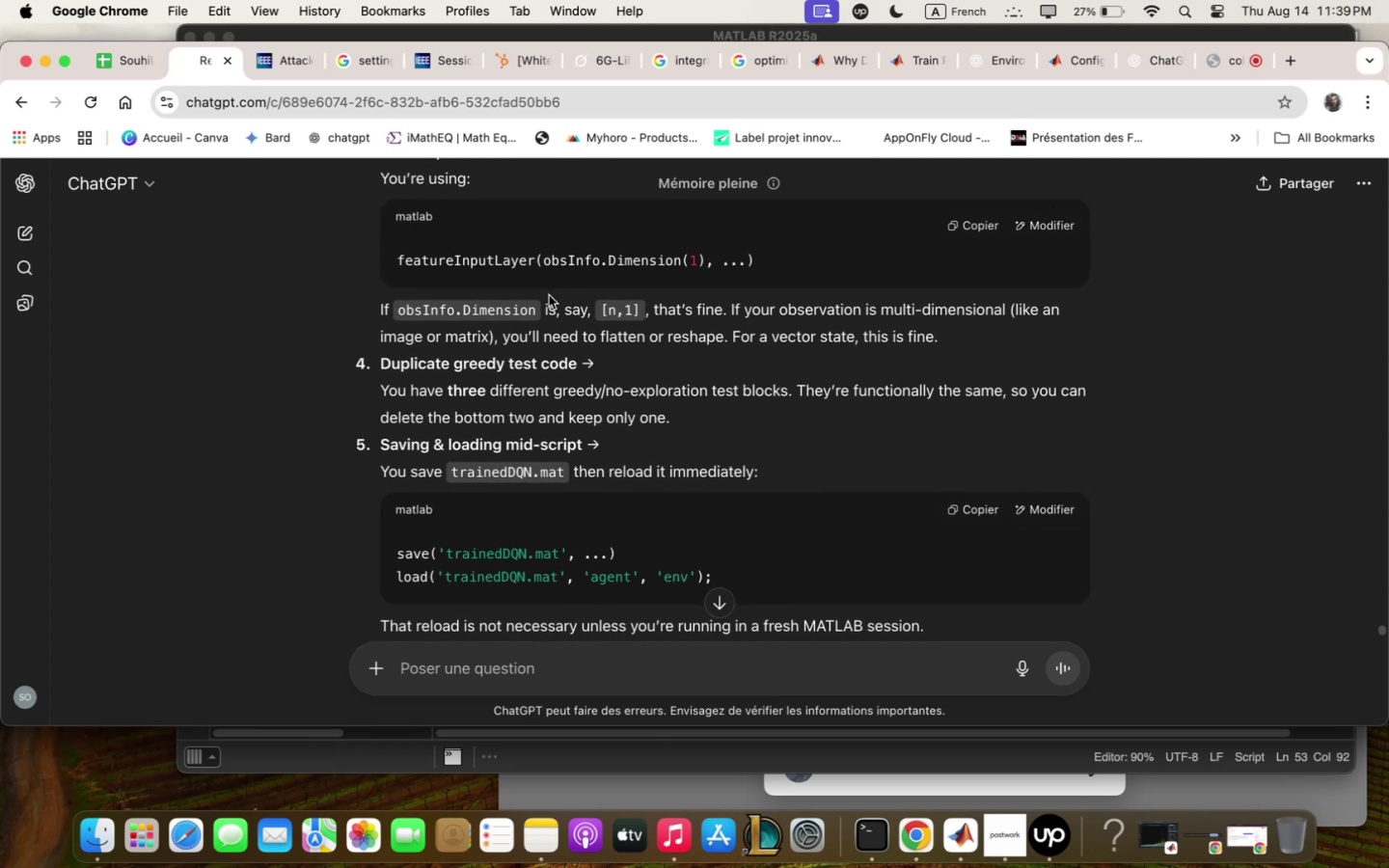 
scroll: coordinate [548, 295], scroll_direction: down, amount: 8.0
 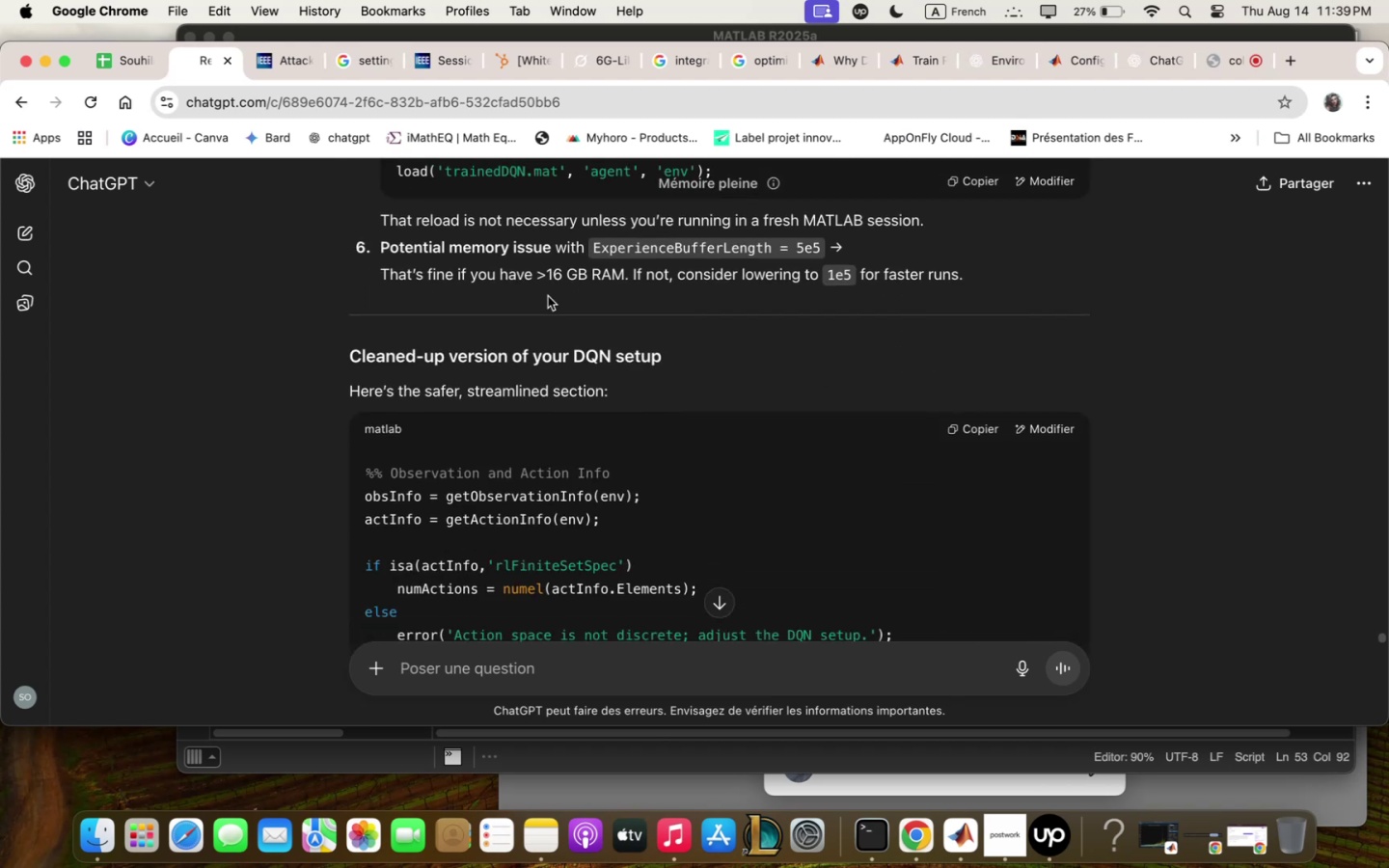 
scroll: coordinate [549, 298], scroll_direction: up, amount: 2.0
 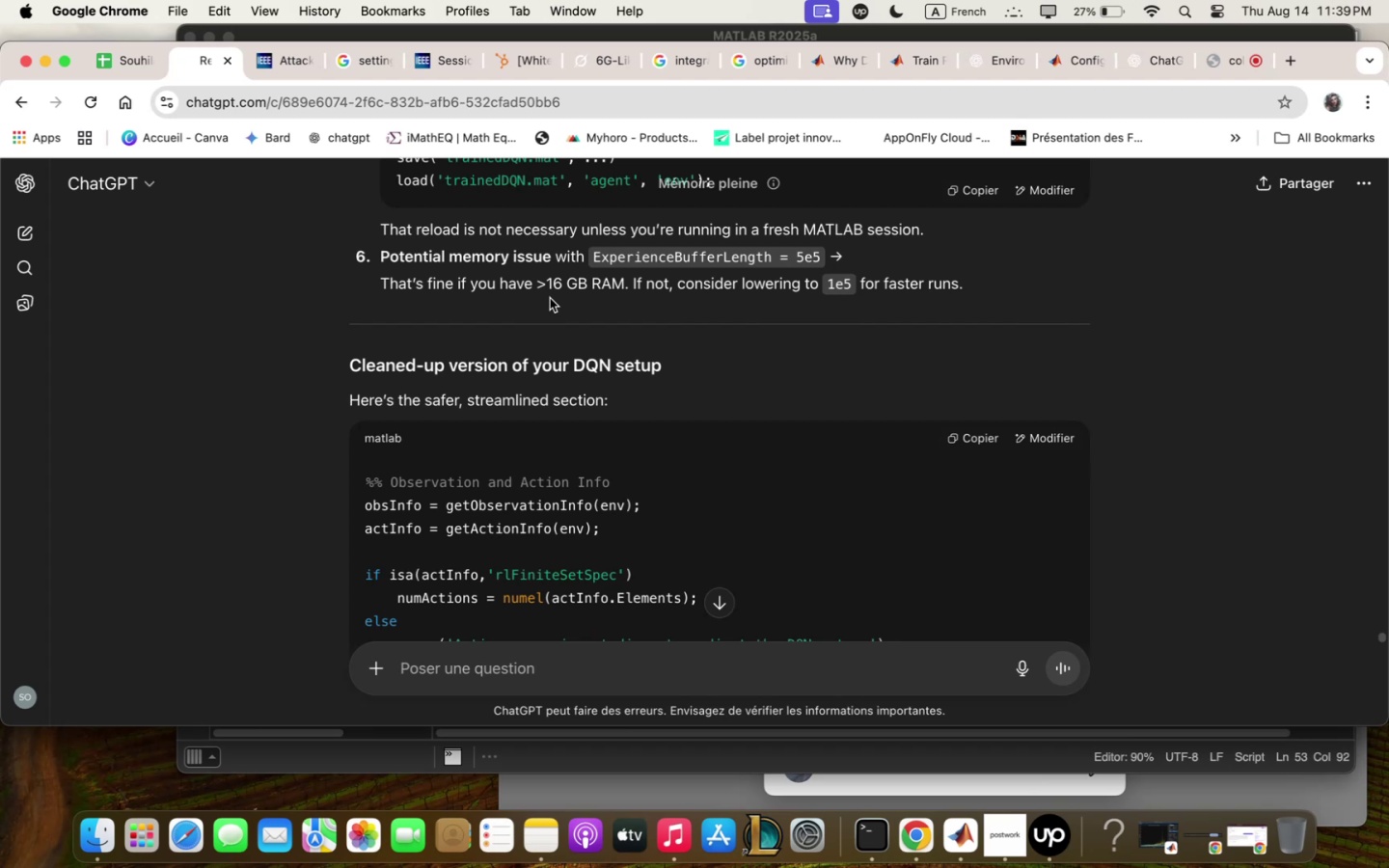 
wait(14.37)
 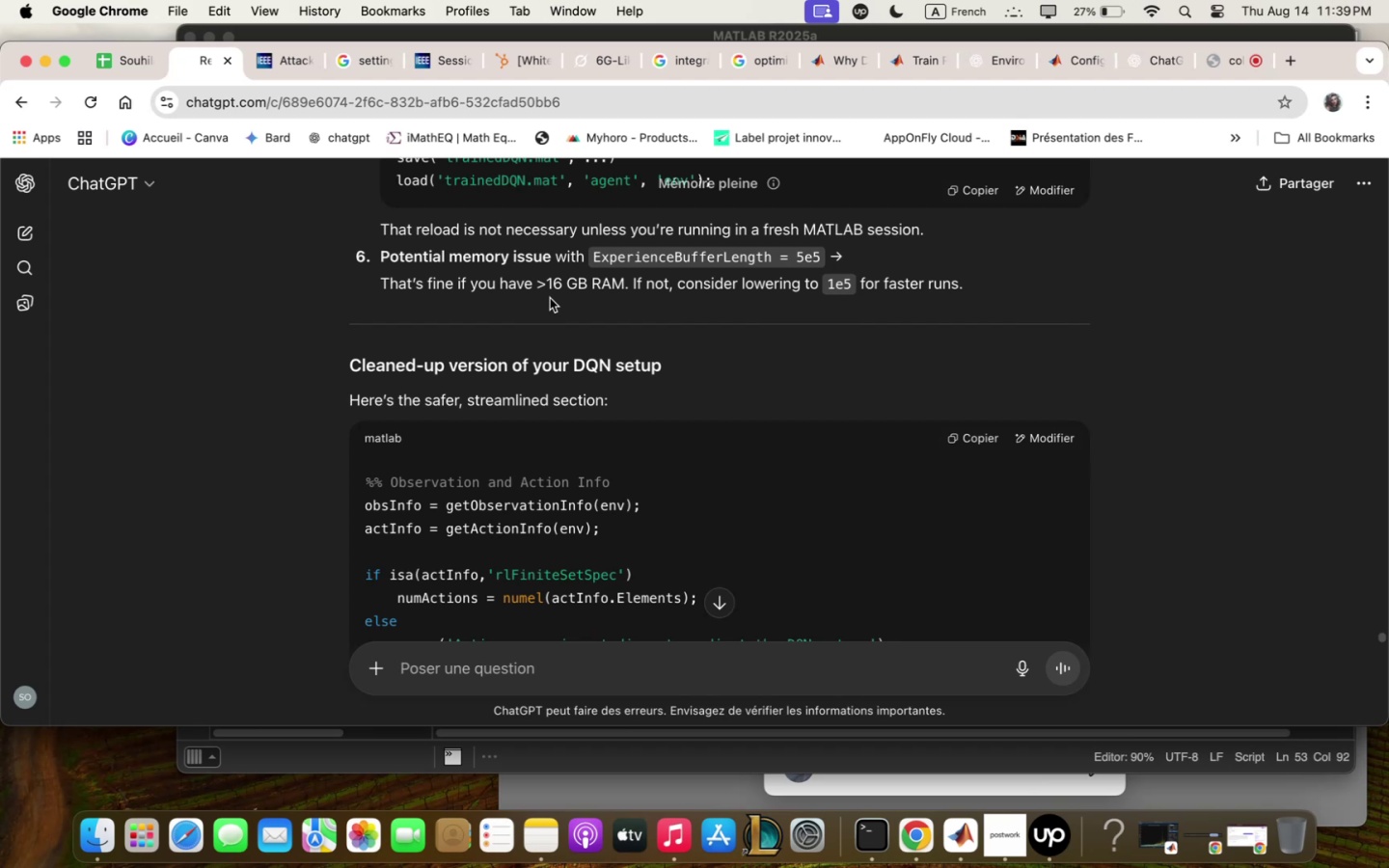 
scroll: coordinate [974, 456], scroll_direction: down, amount: 21.0
 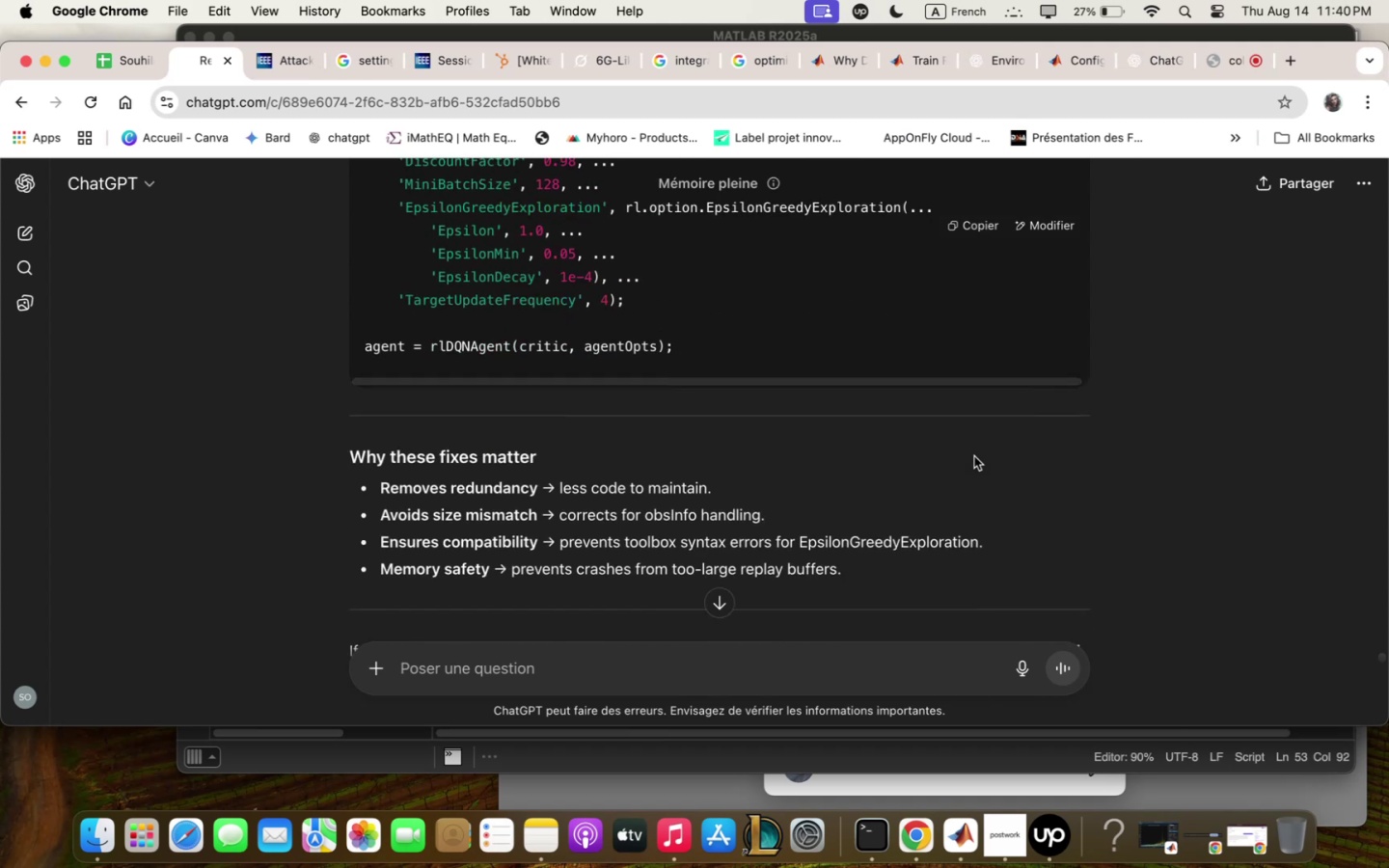 
scroll: coordinate [974, 456], scroll_direction: down, amount: 7.0
 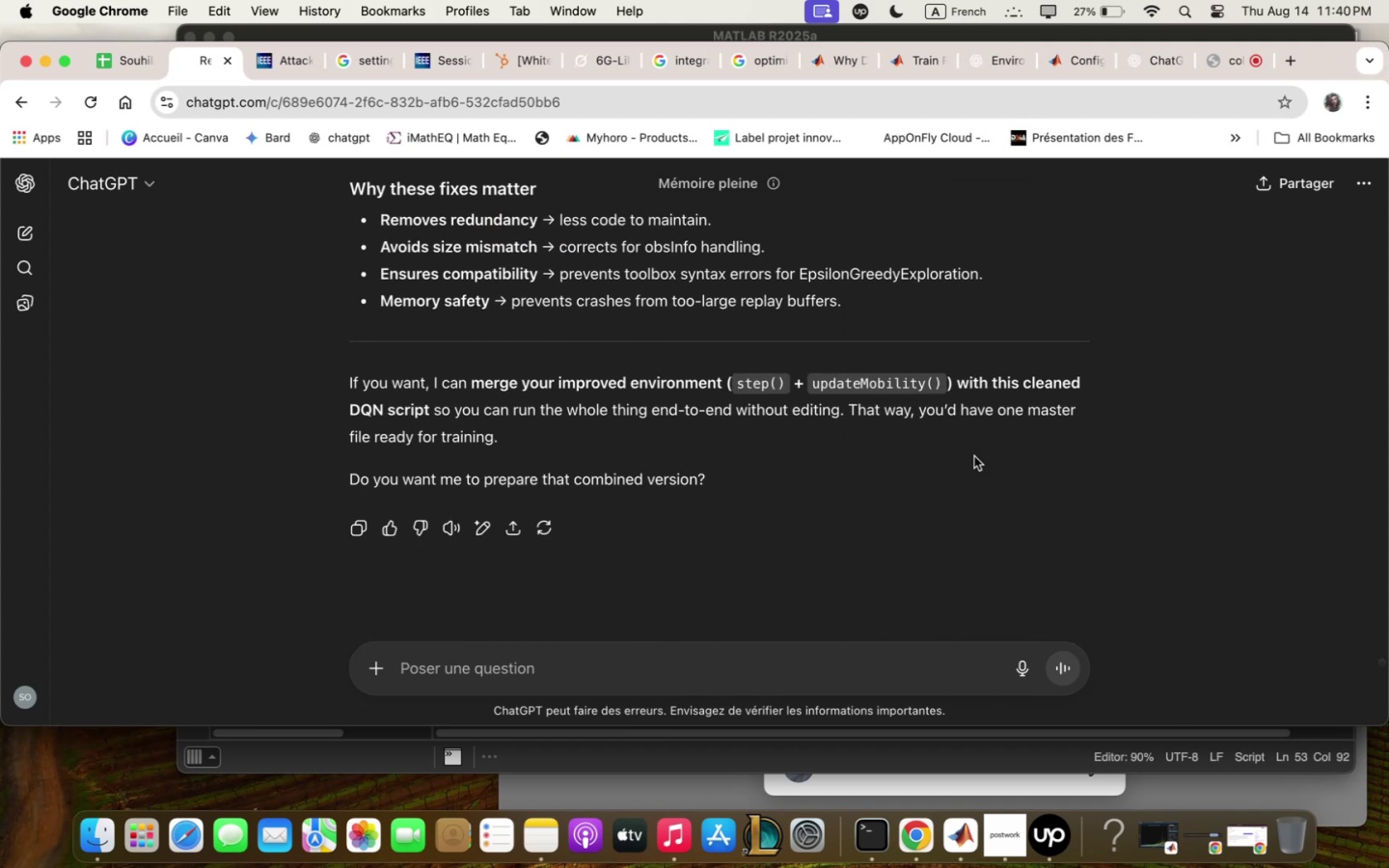 
wait(7.0)
 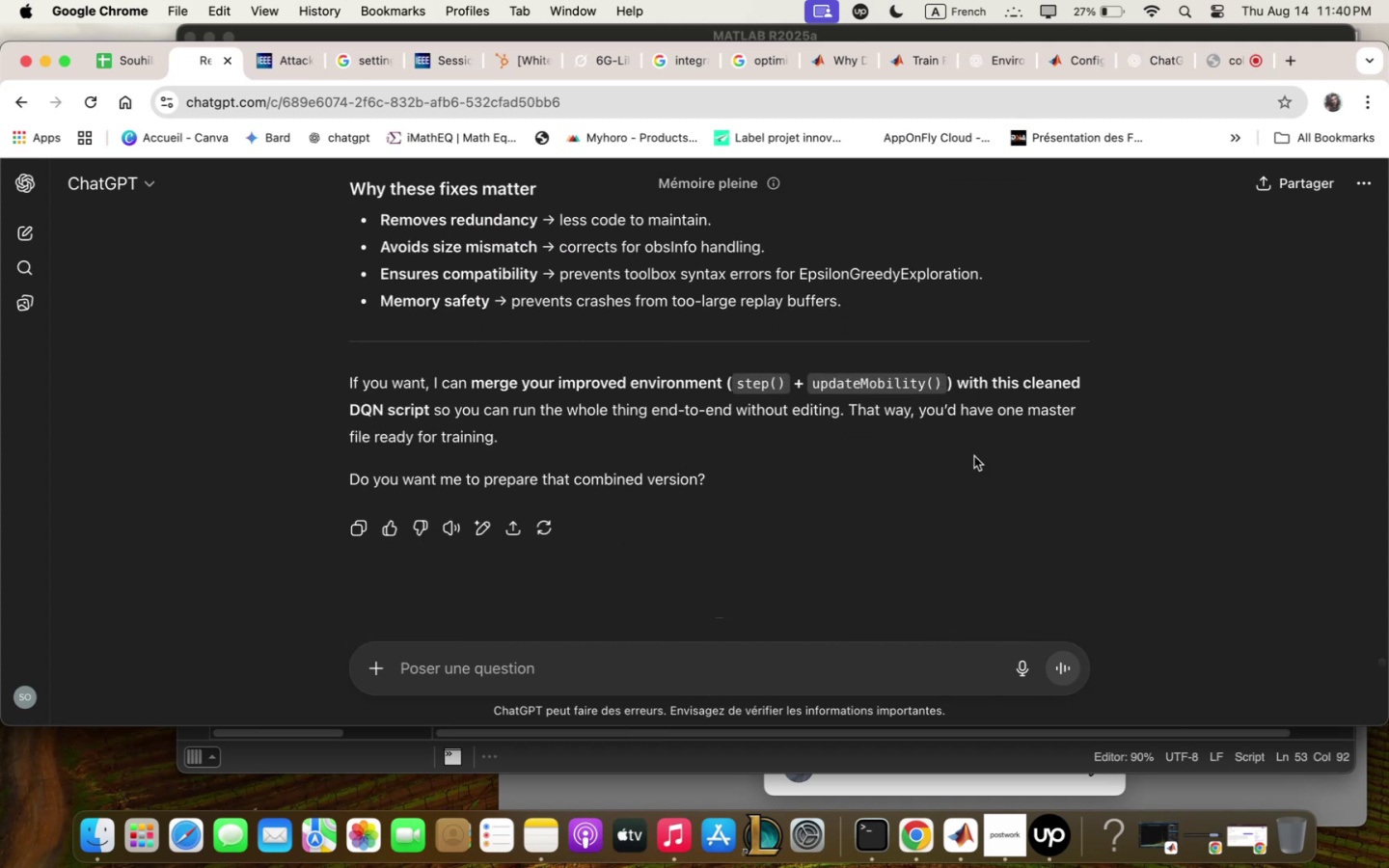 
scroll: coordinate [975, 455], scroll_direction: up, amount: 35.0
 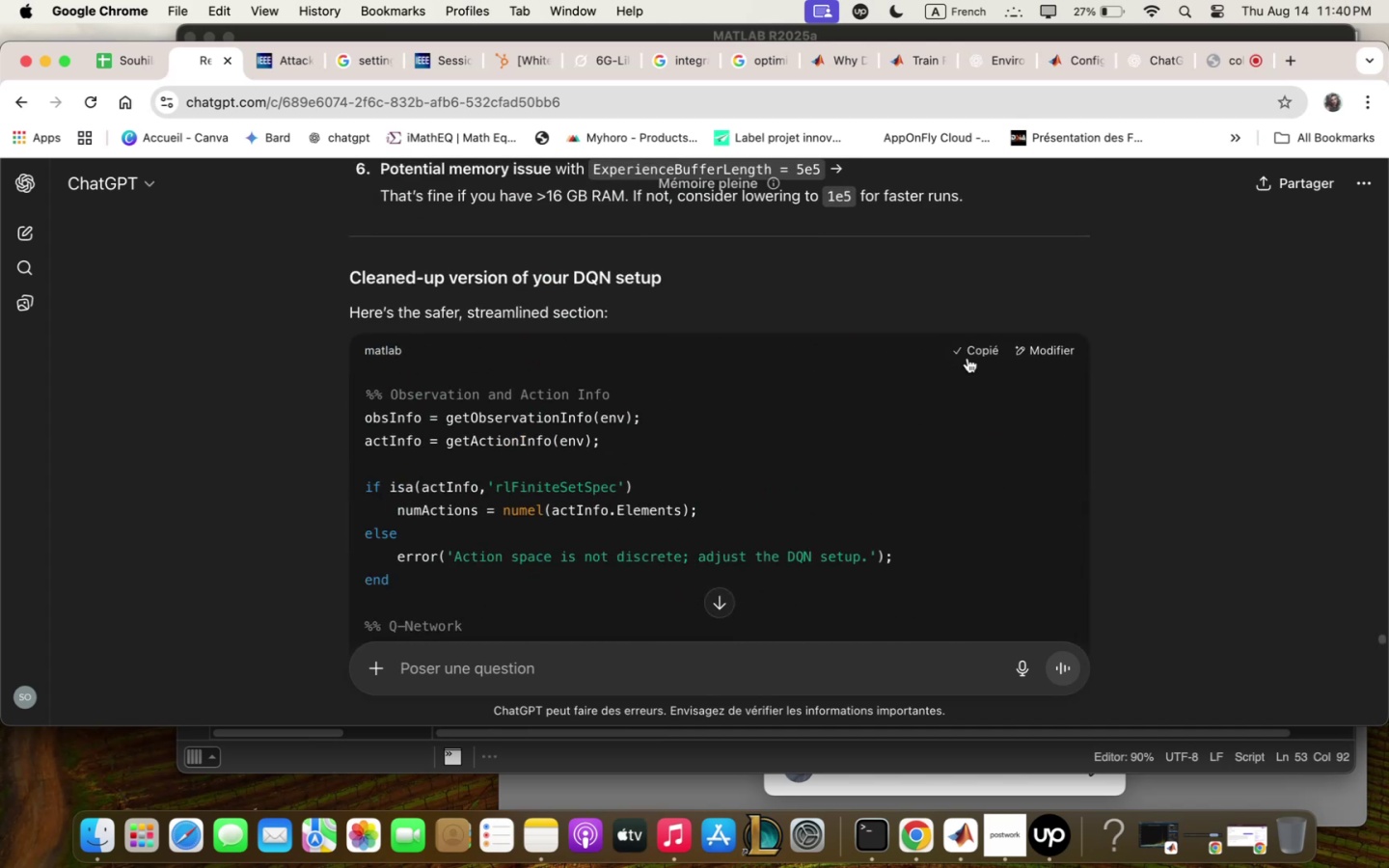 
scroll: coordinate [968, 414], scroll_direction: down, amount: 21.0
 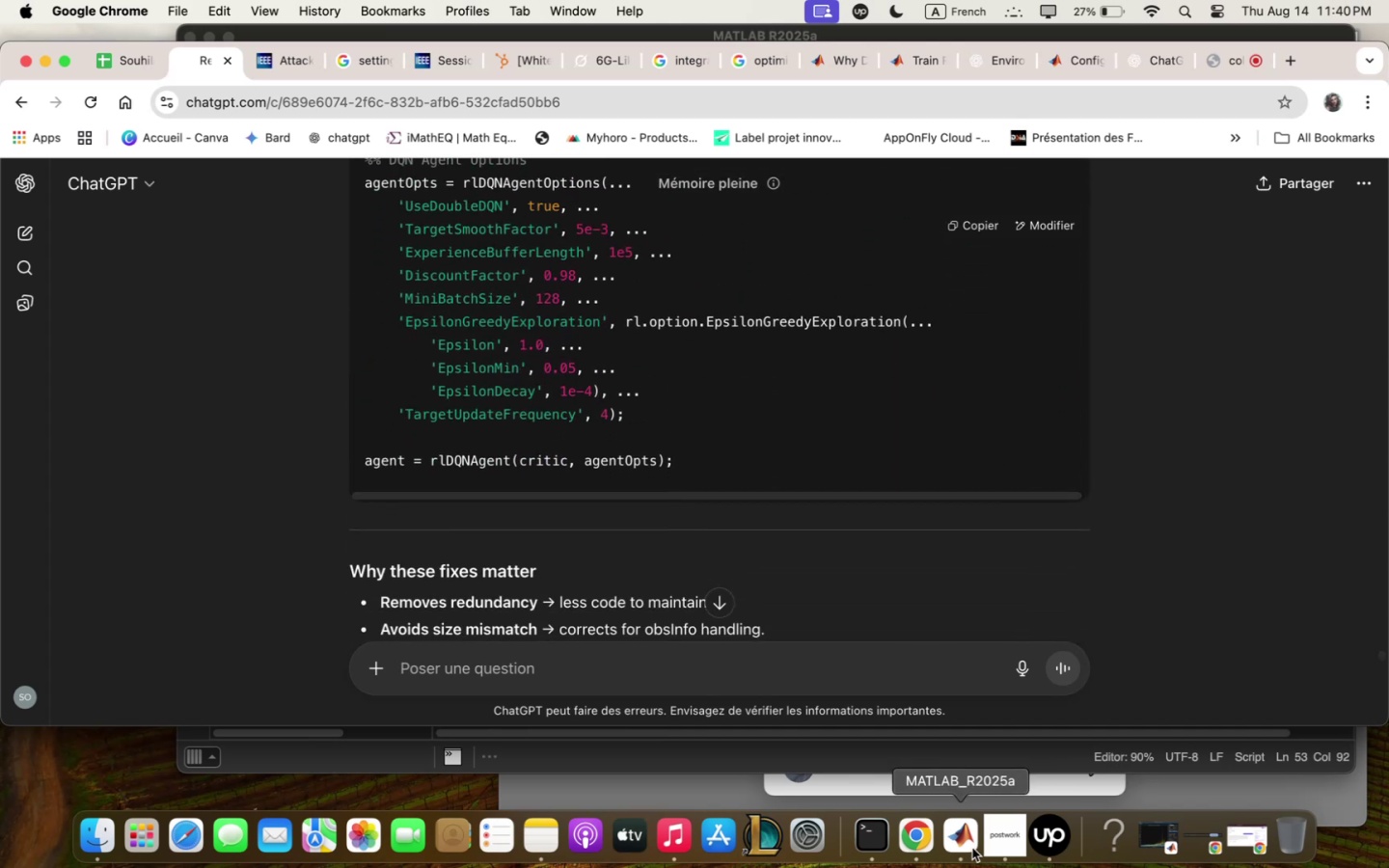 
left_click([971, 848])
 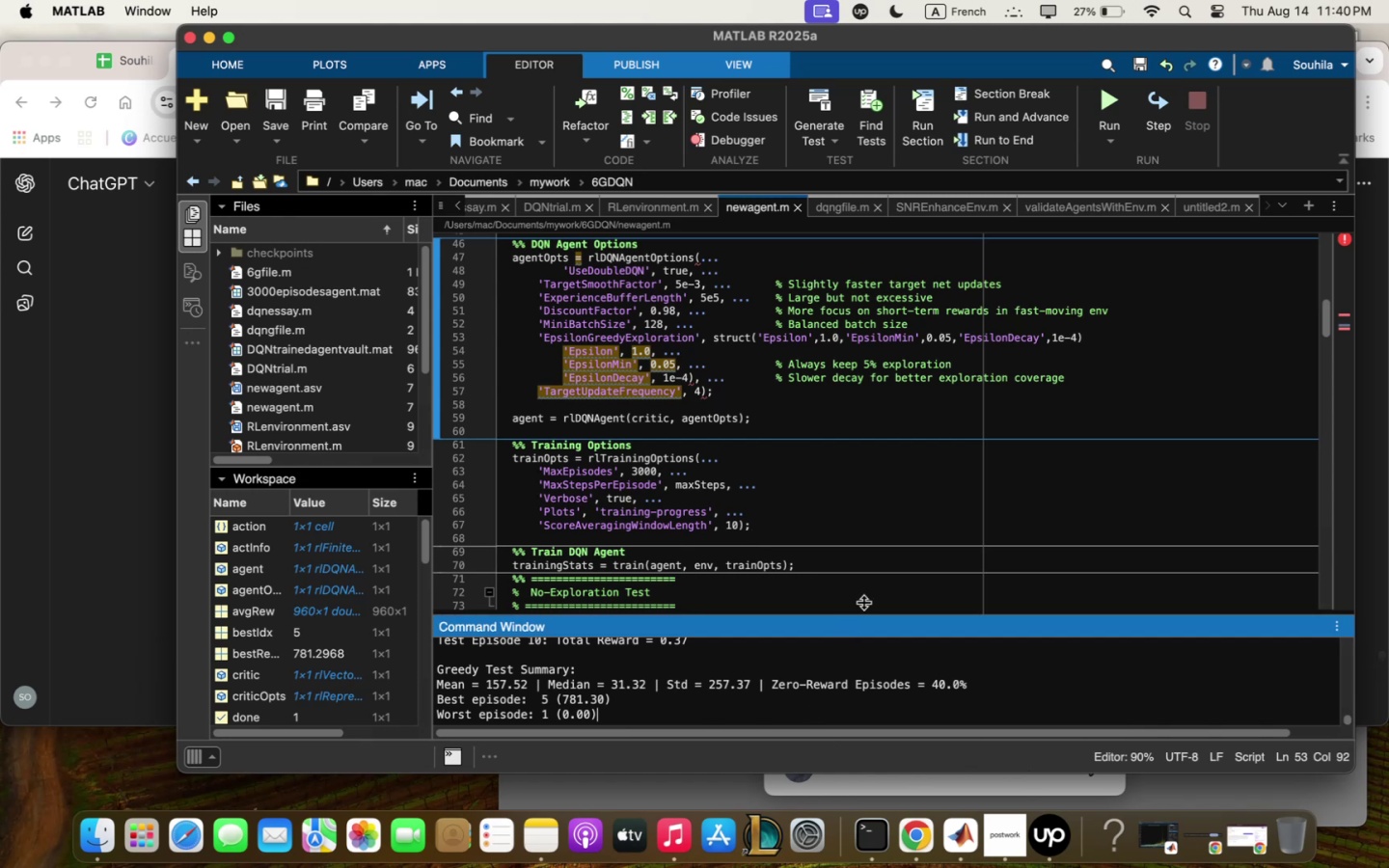 
left_click_drag(start_coordinate=[866, 617], to_coordinate=[852, 538])
 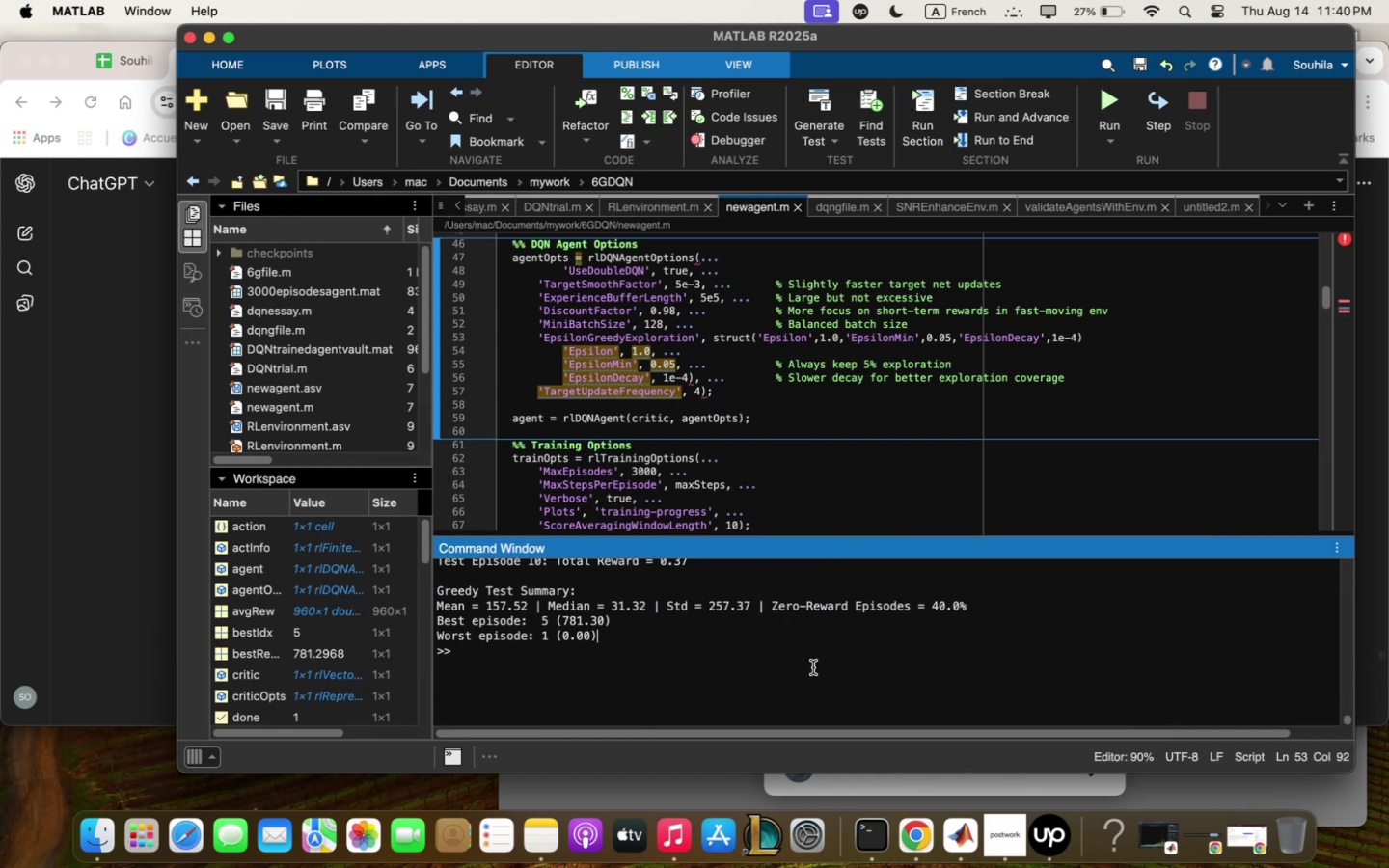 
left_click([814, 667])
 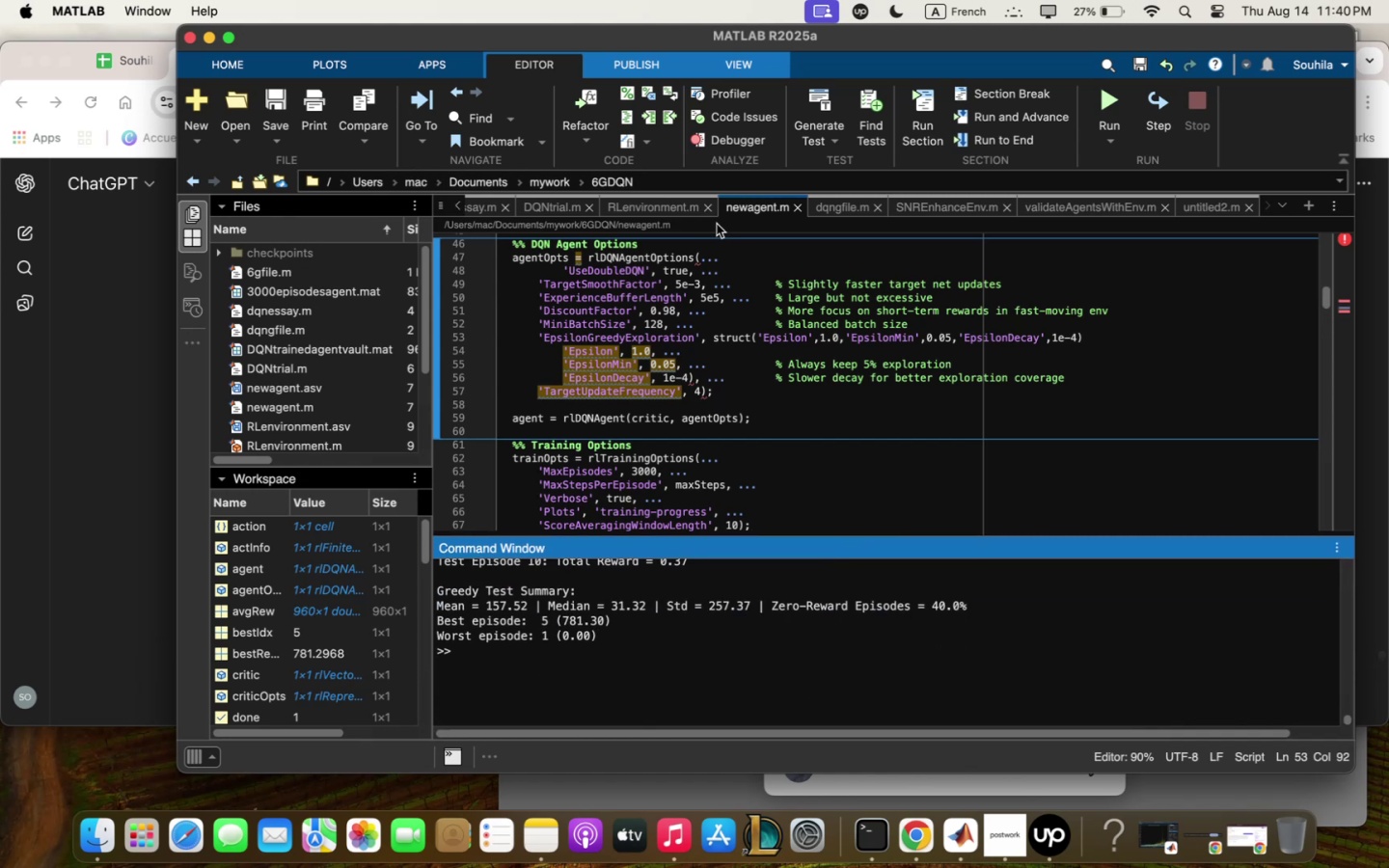 
left_click([674, 208])
 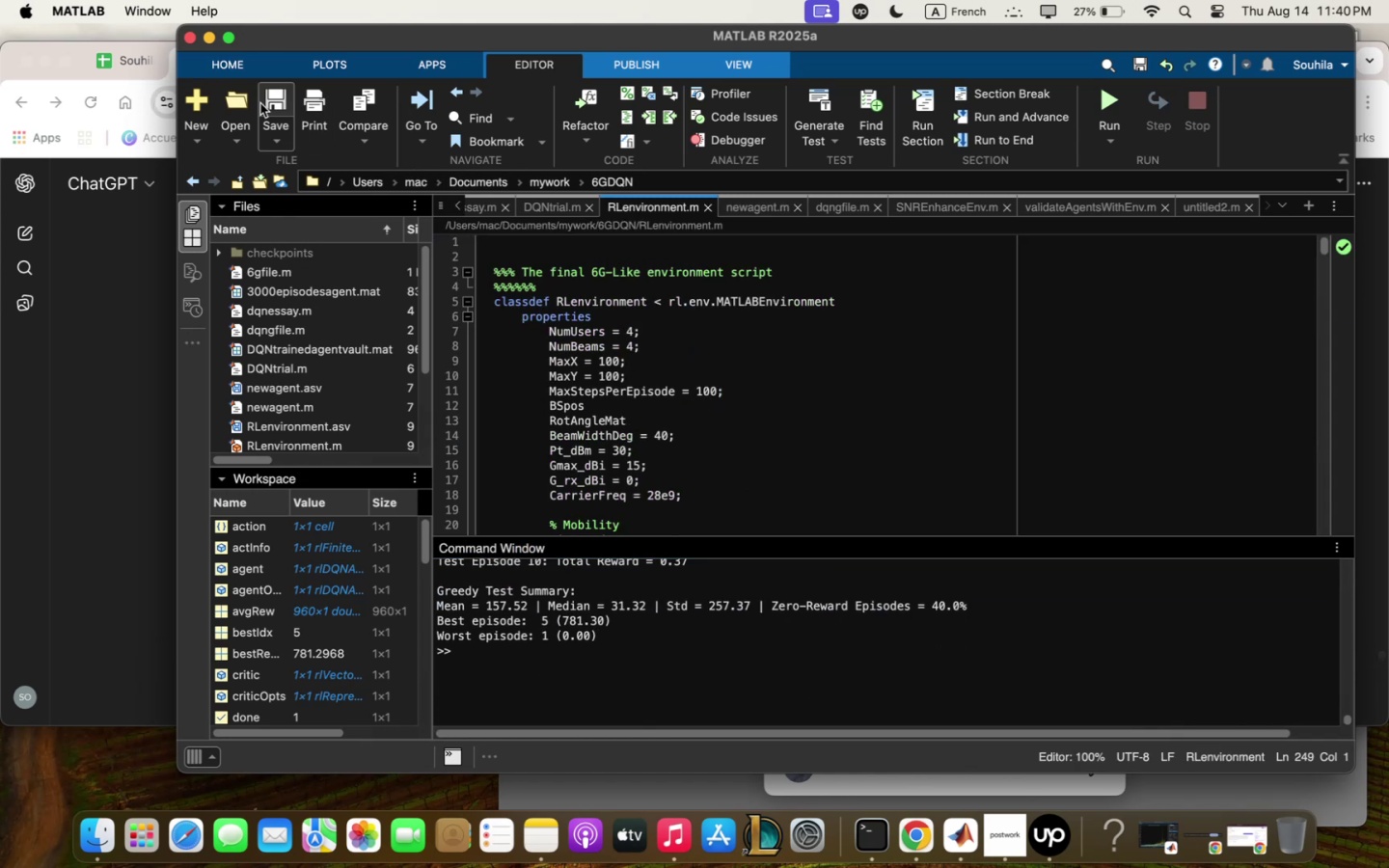 
left_click([262, 106])
 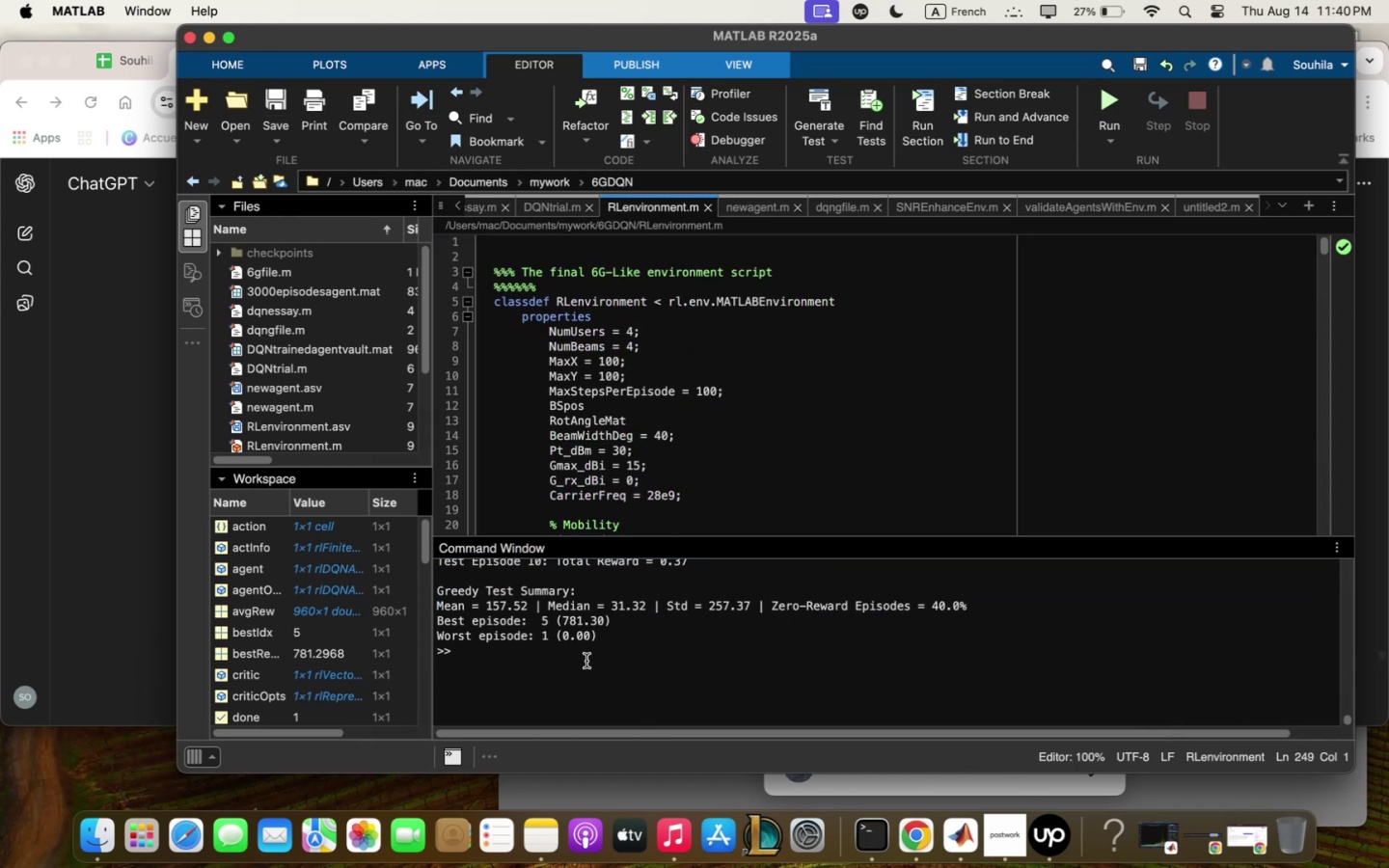 
left_click([586, 662])
 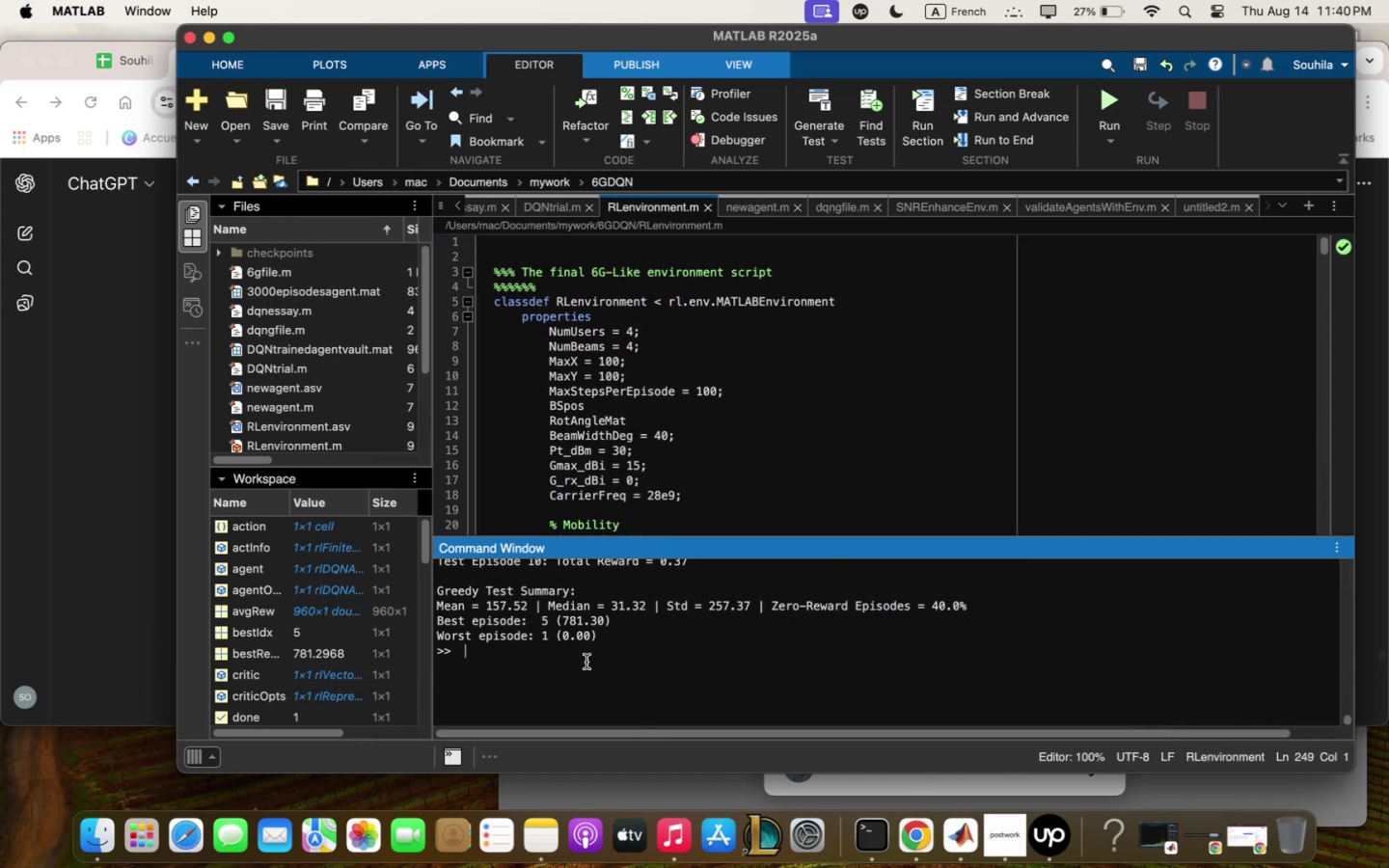 
key(Meta+V)
 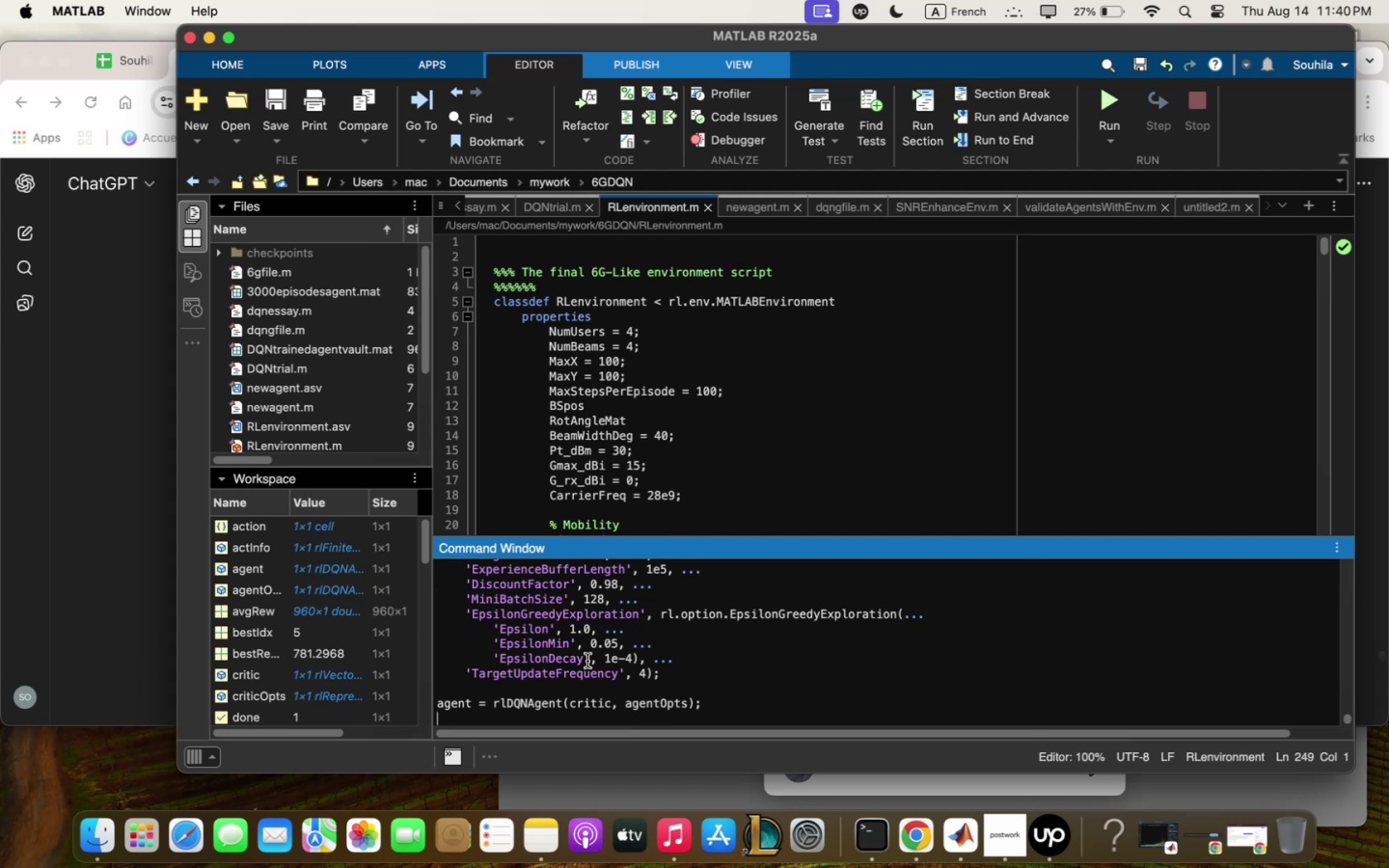 
key(Enter)
 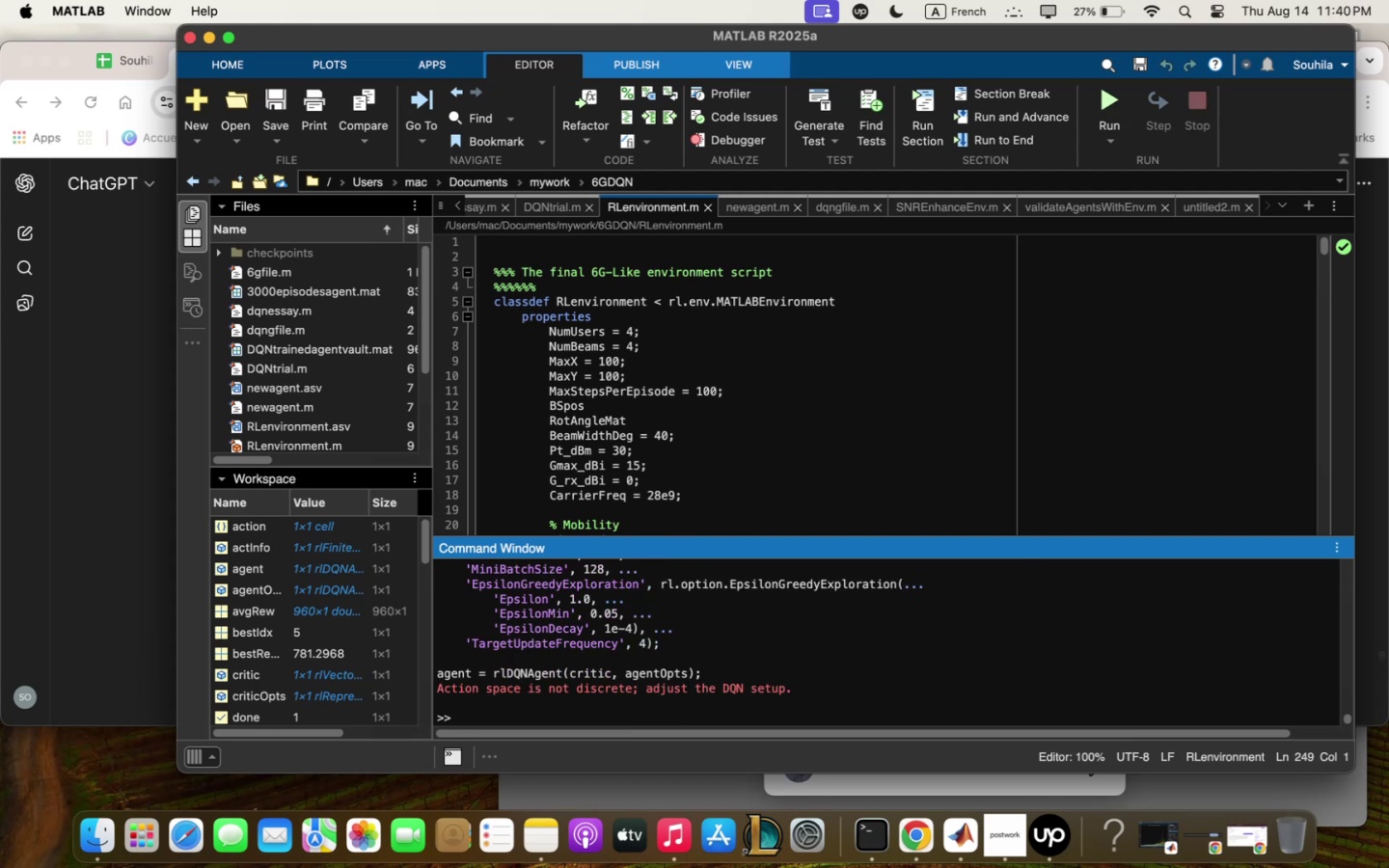 
wait(6.03)
 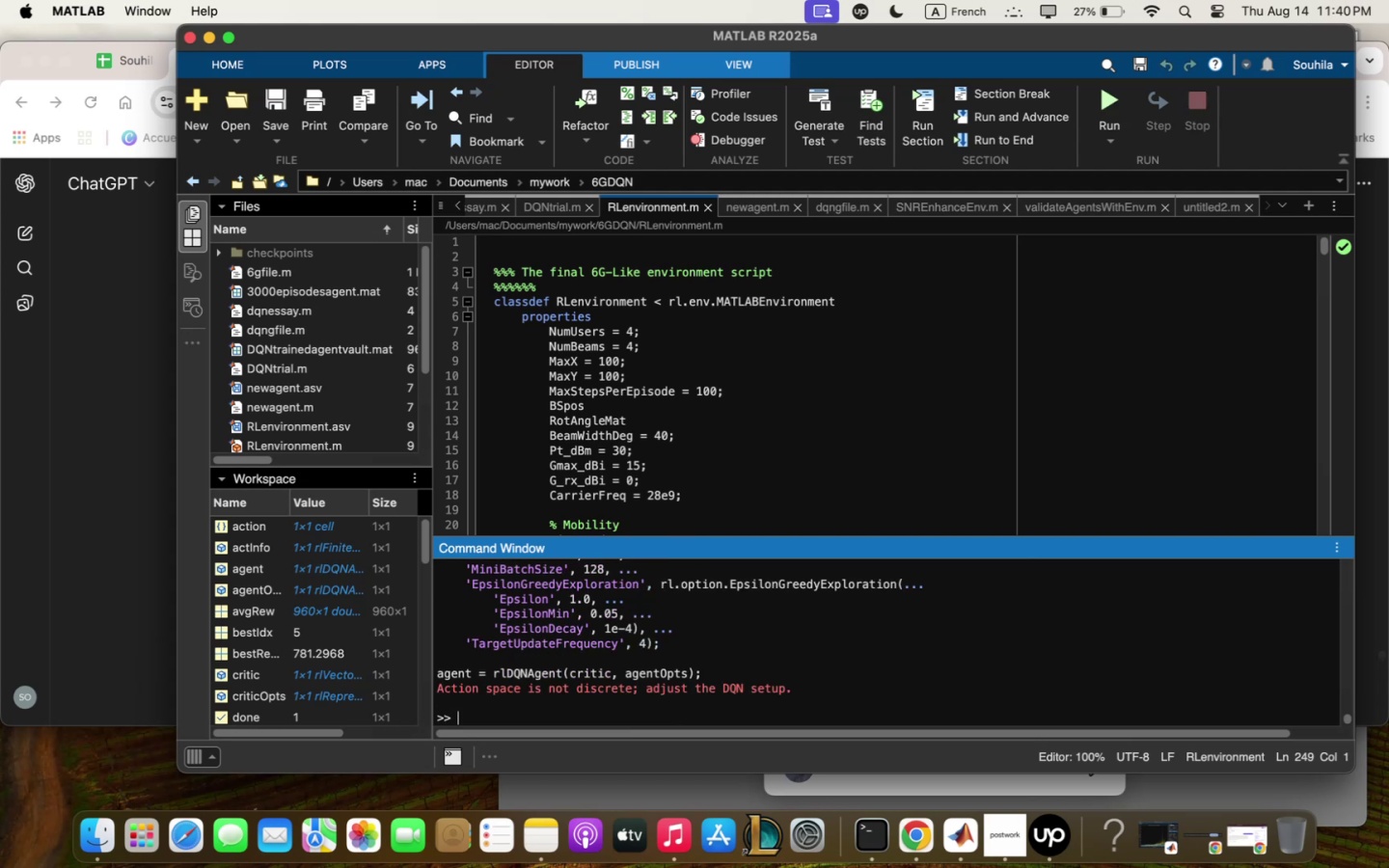 
left_click_drag(start_coordinate=[831, 692], to_coordinate=[437, 685])
 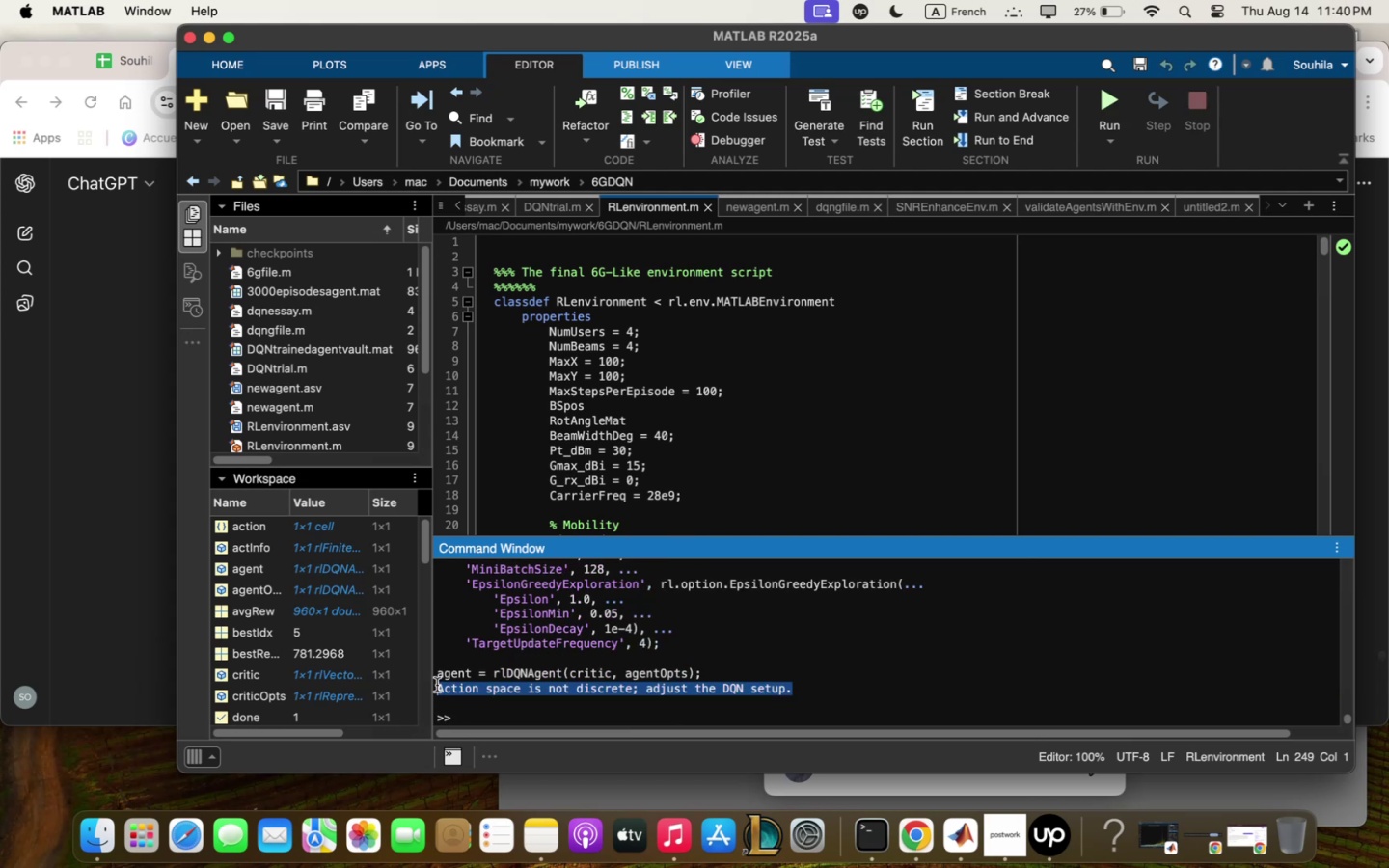 
key(Meta+C)
 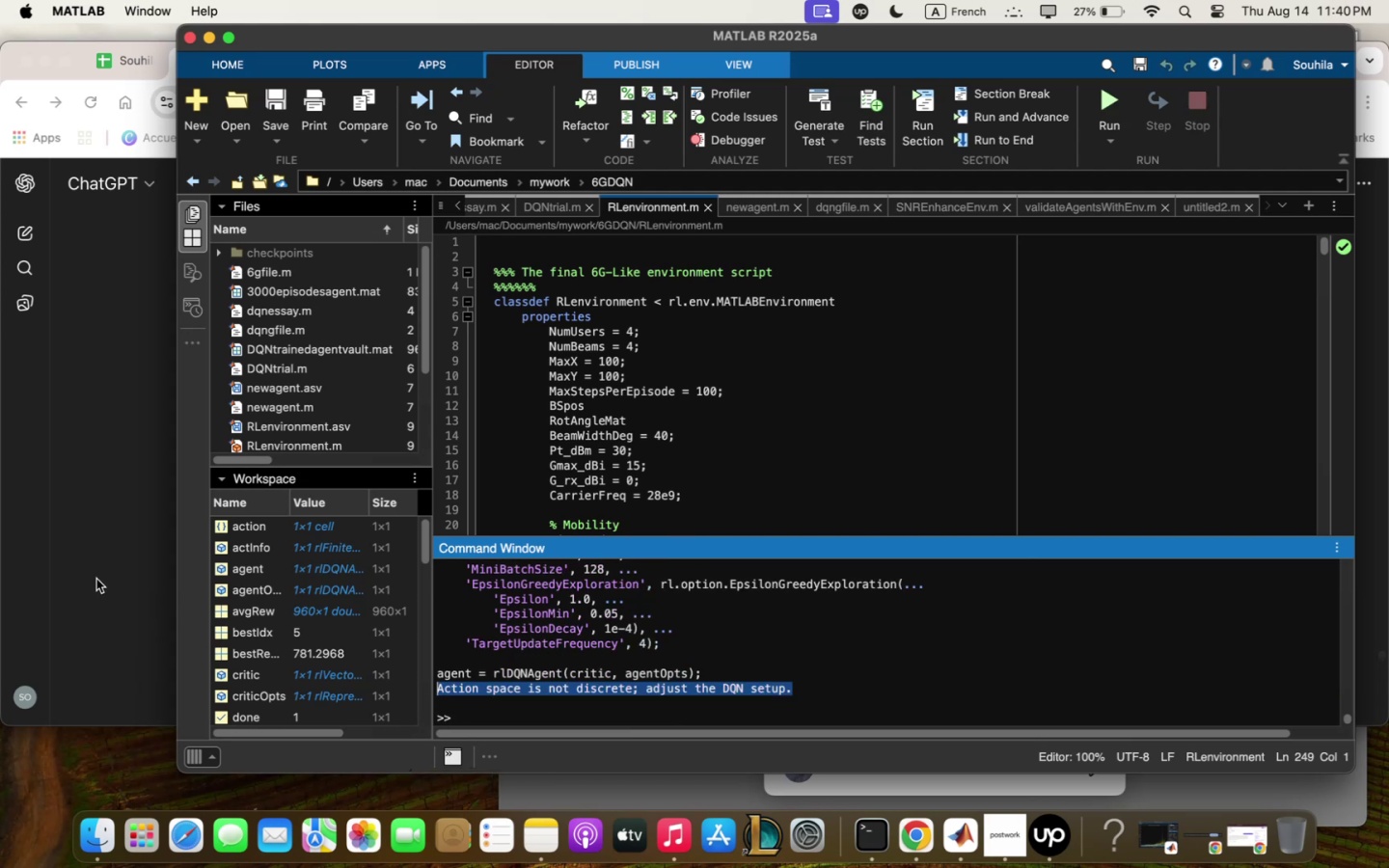 
left_click([96, 579])
 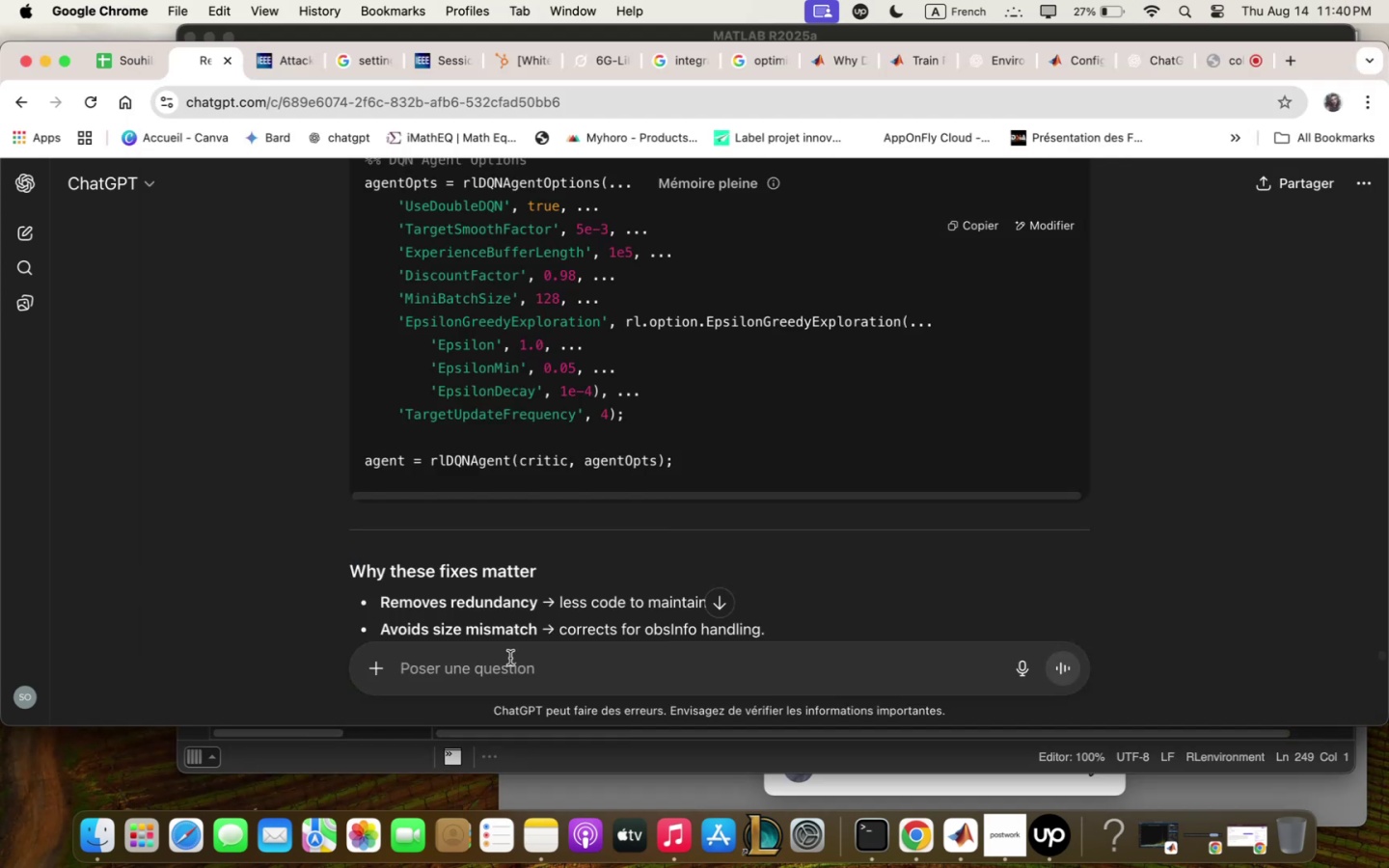 
key(Meta+CommandLeft)
 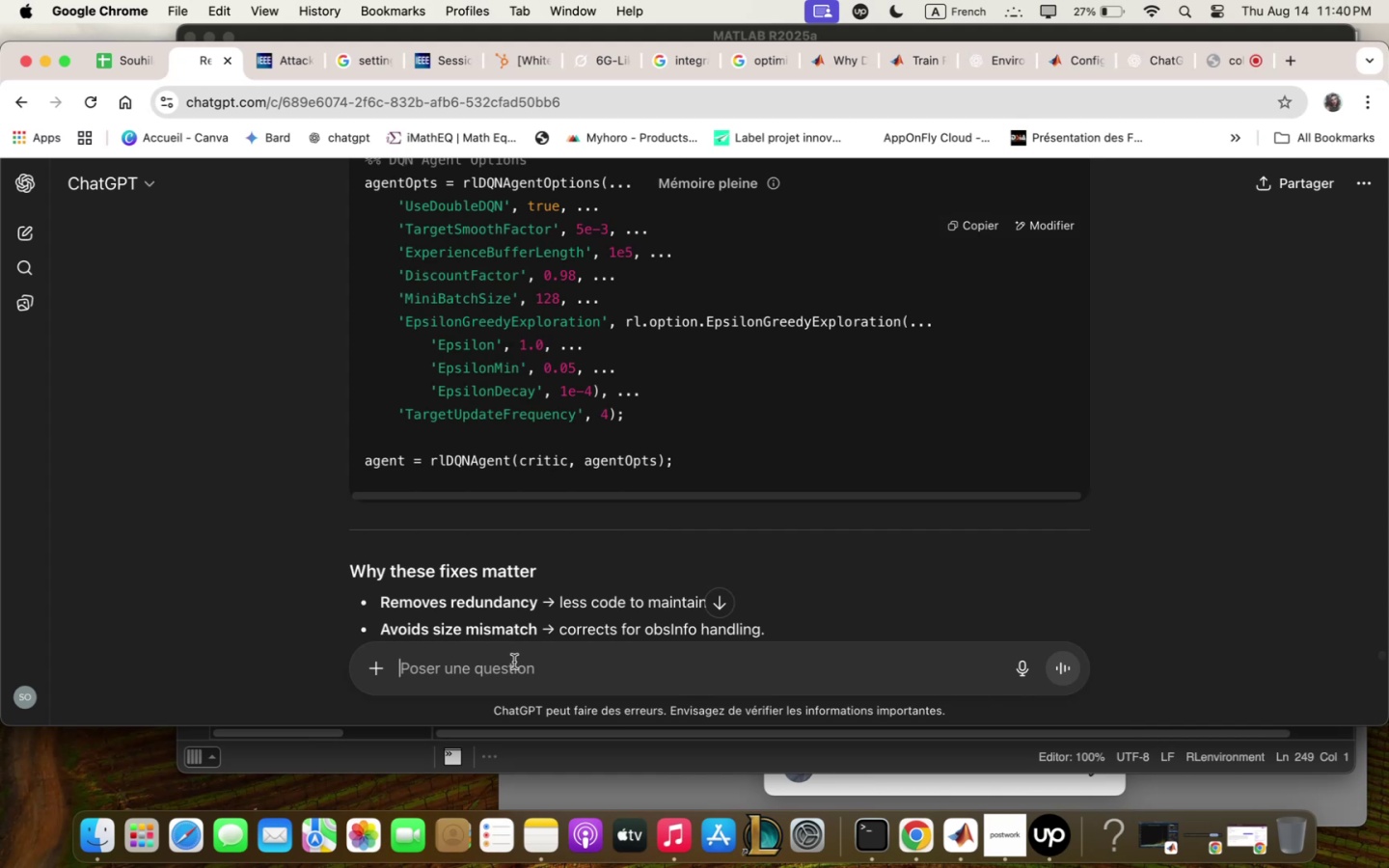 
key(Meta+V)
 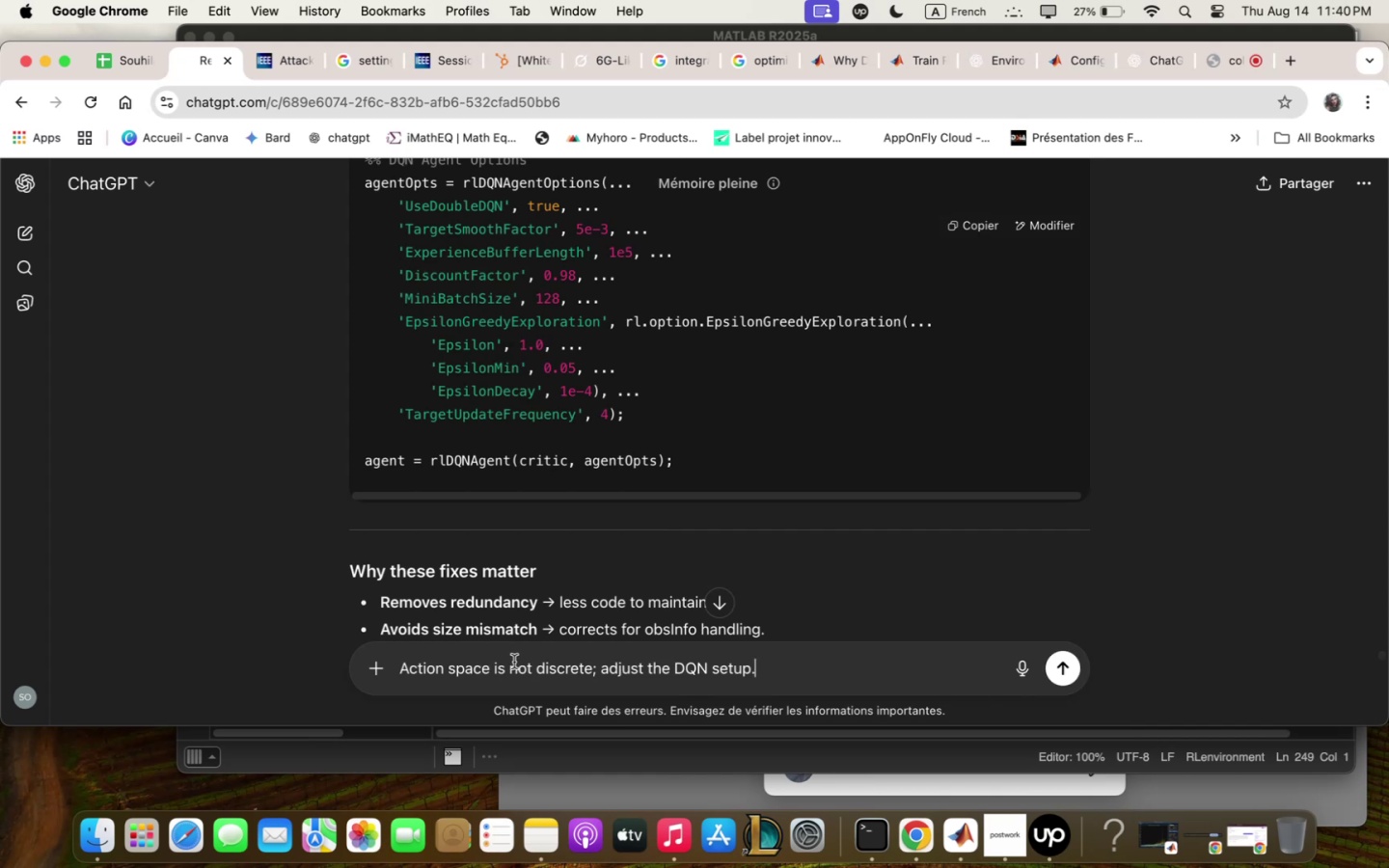 
key(Enter)
 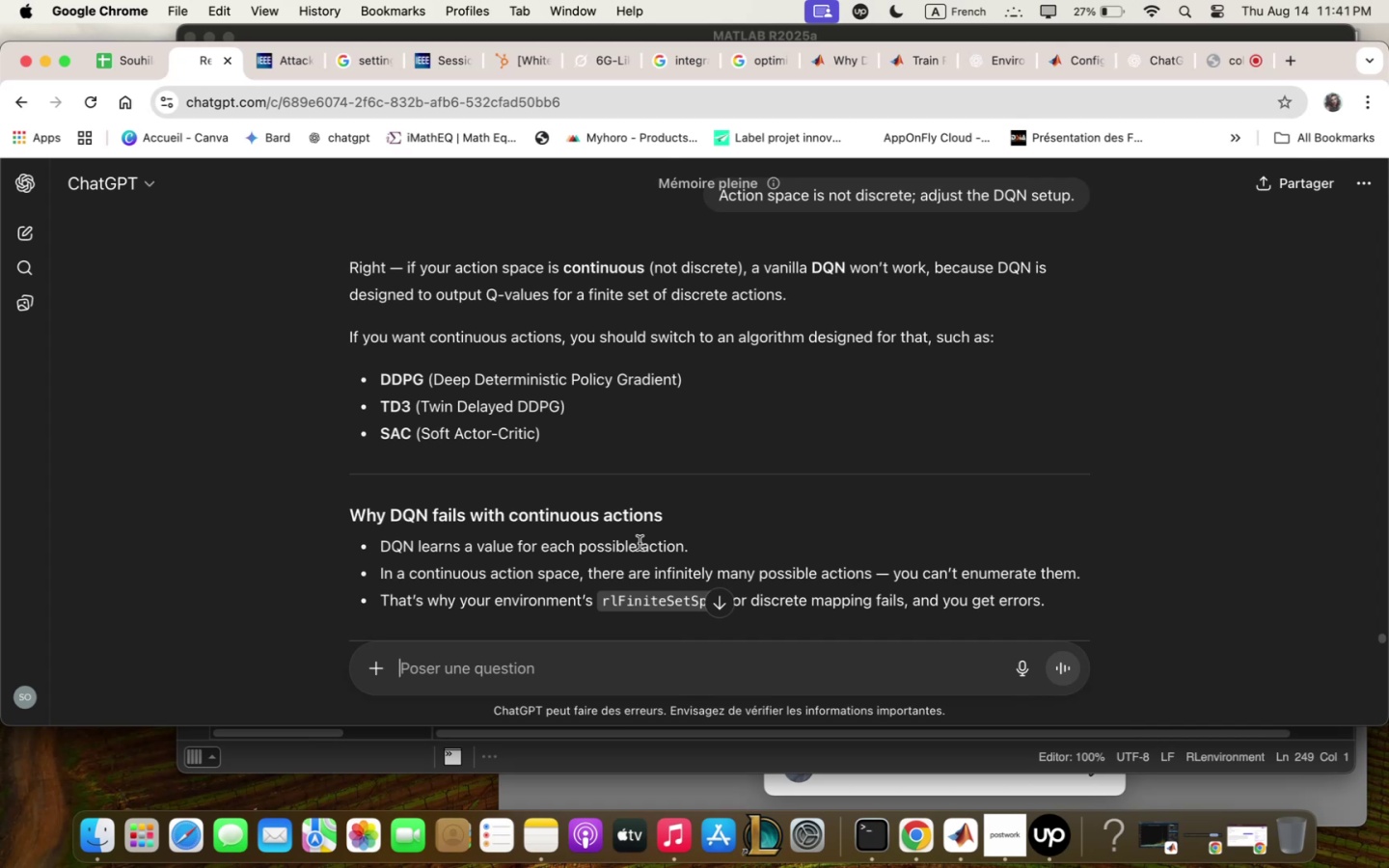 
wait(79.42)
 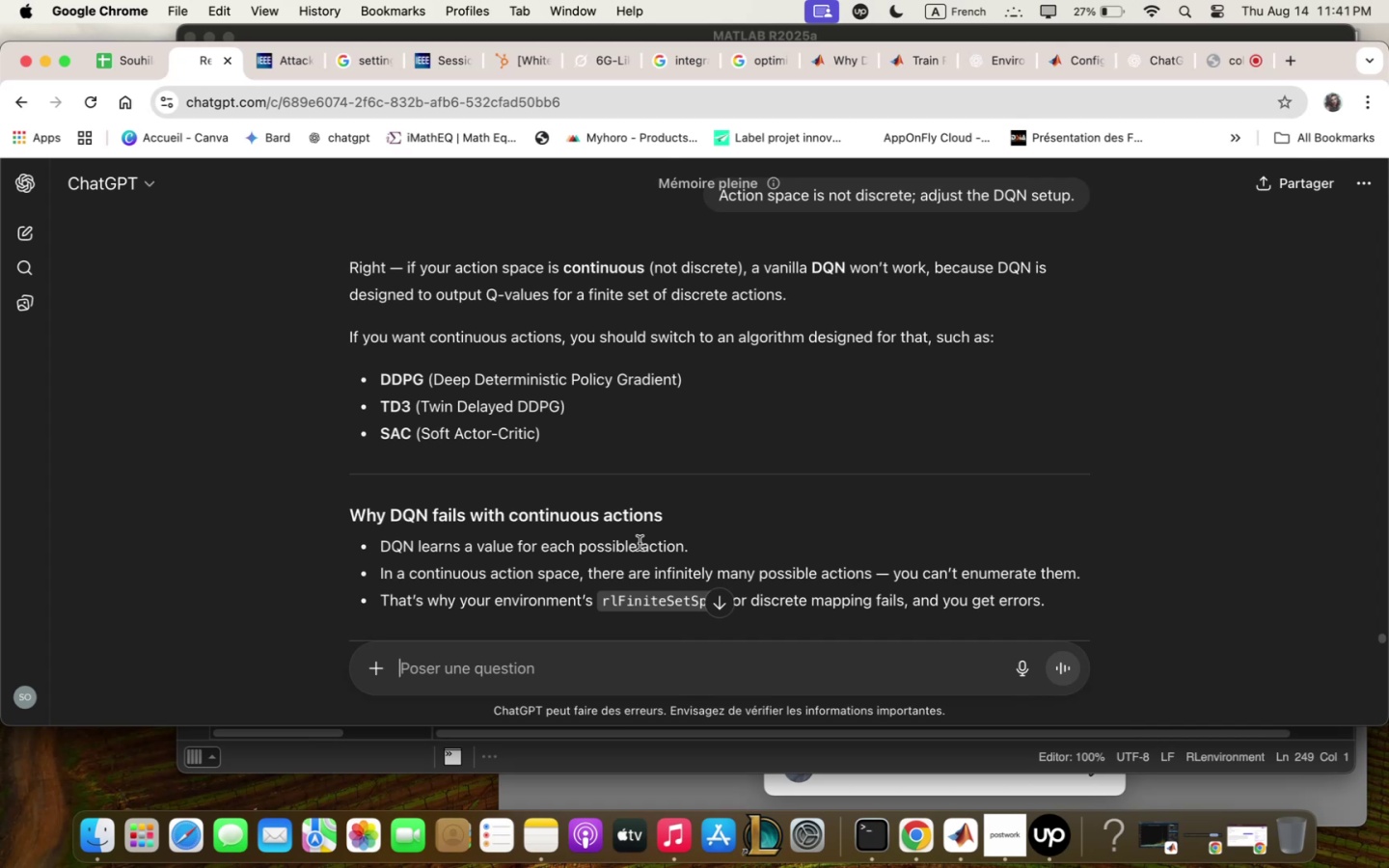 
scroll: coordinate [723, 376], scroll_direction: down, amount: 22.0
 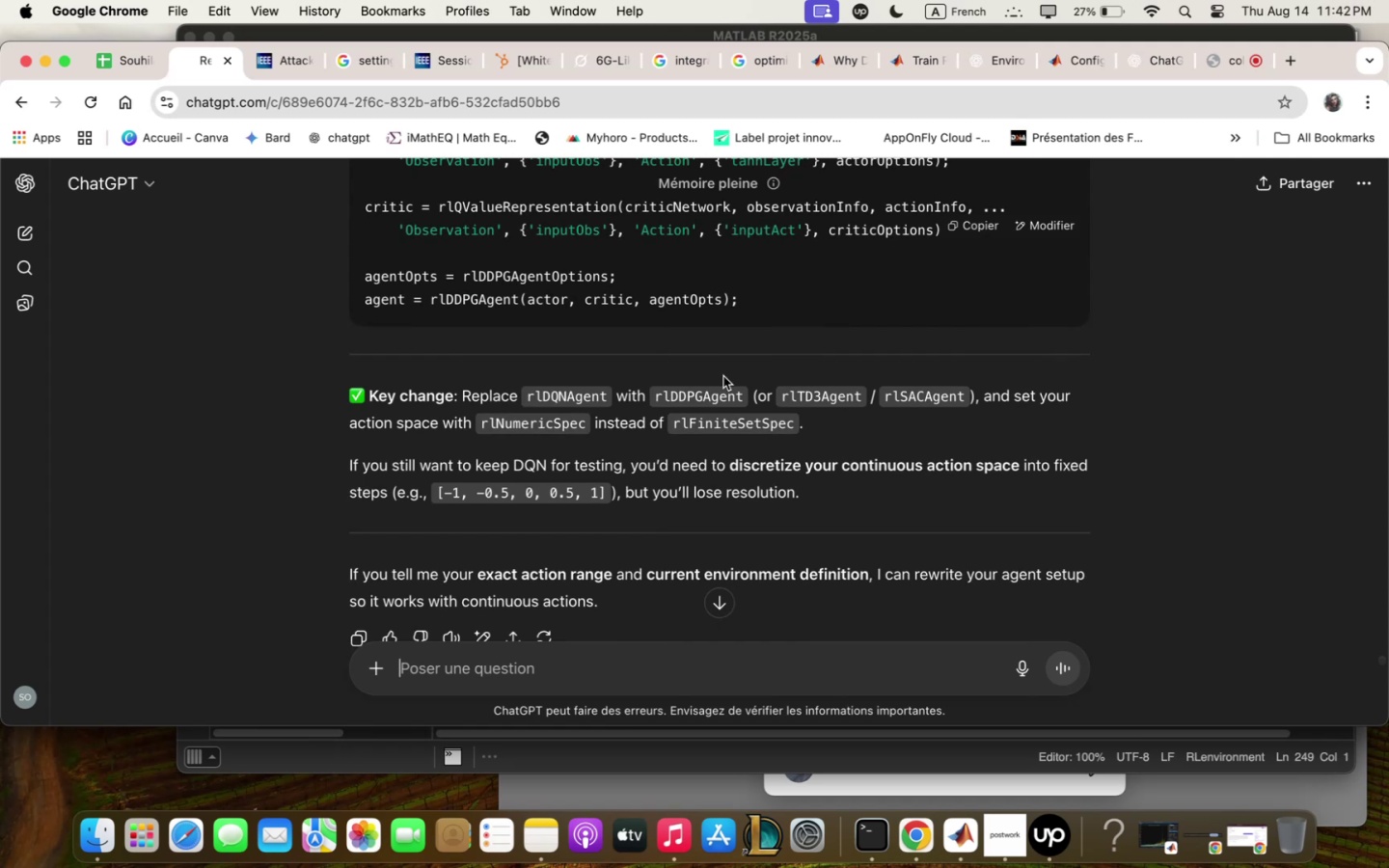 
wait(10.4)
 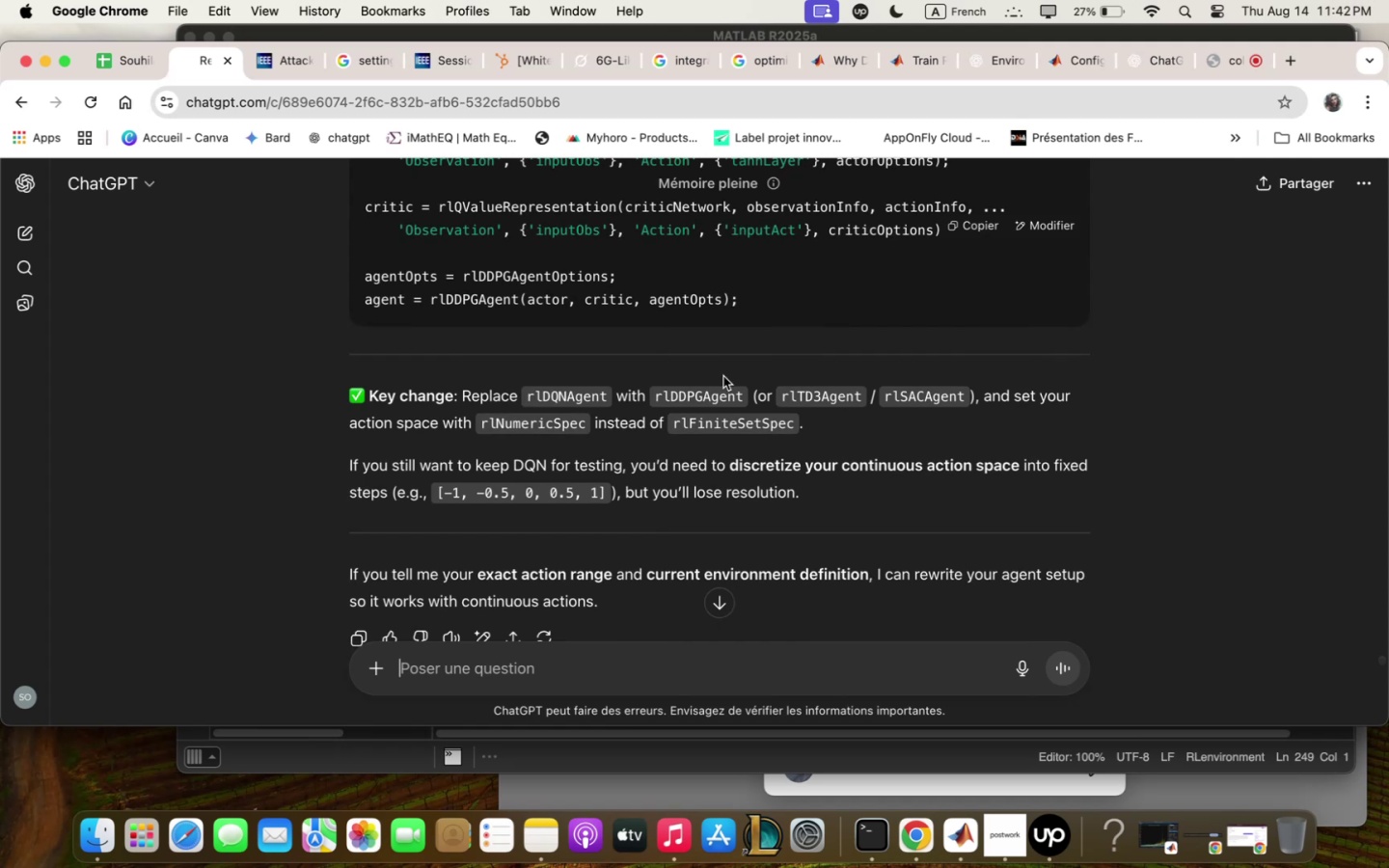 
scroll: coordinate [723, 376], scroll_direction: up, amount: 12.0
 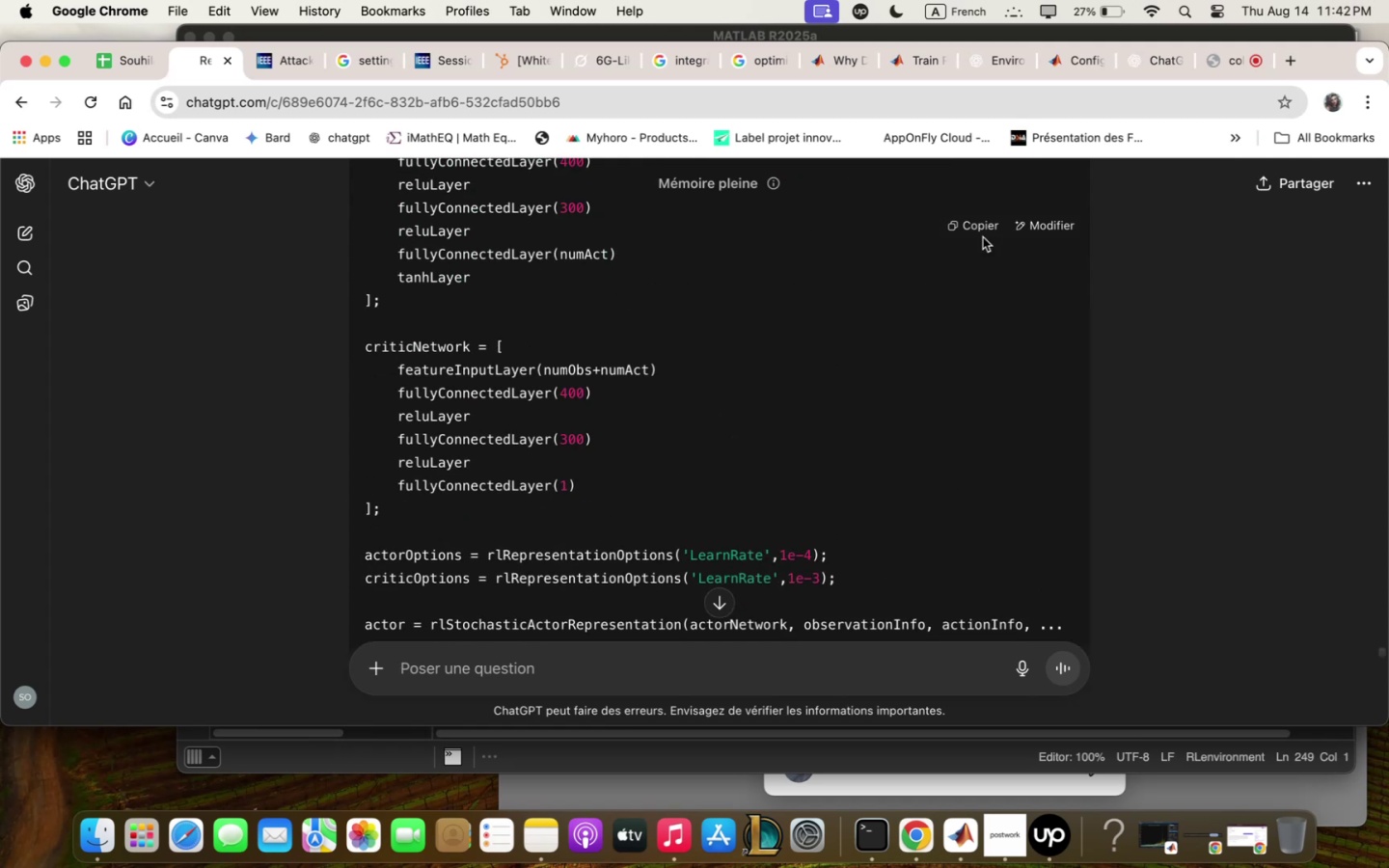 
left_click([982, 232])
 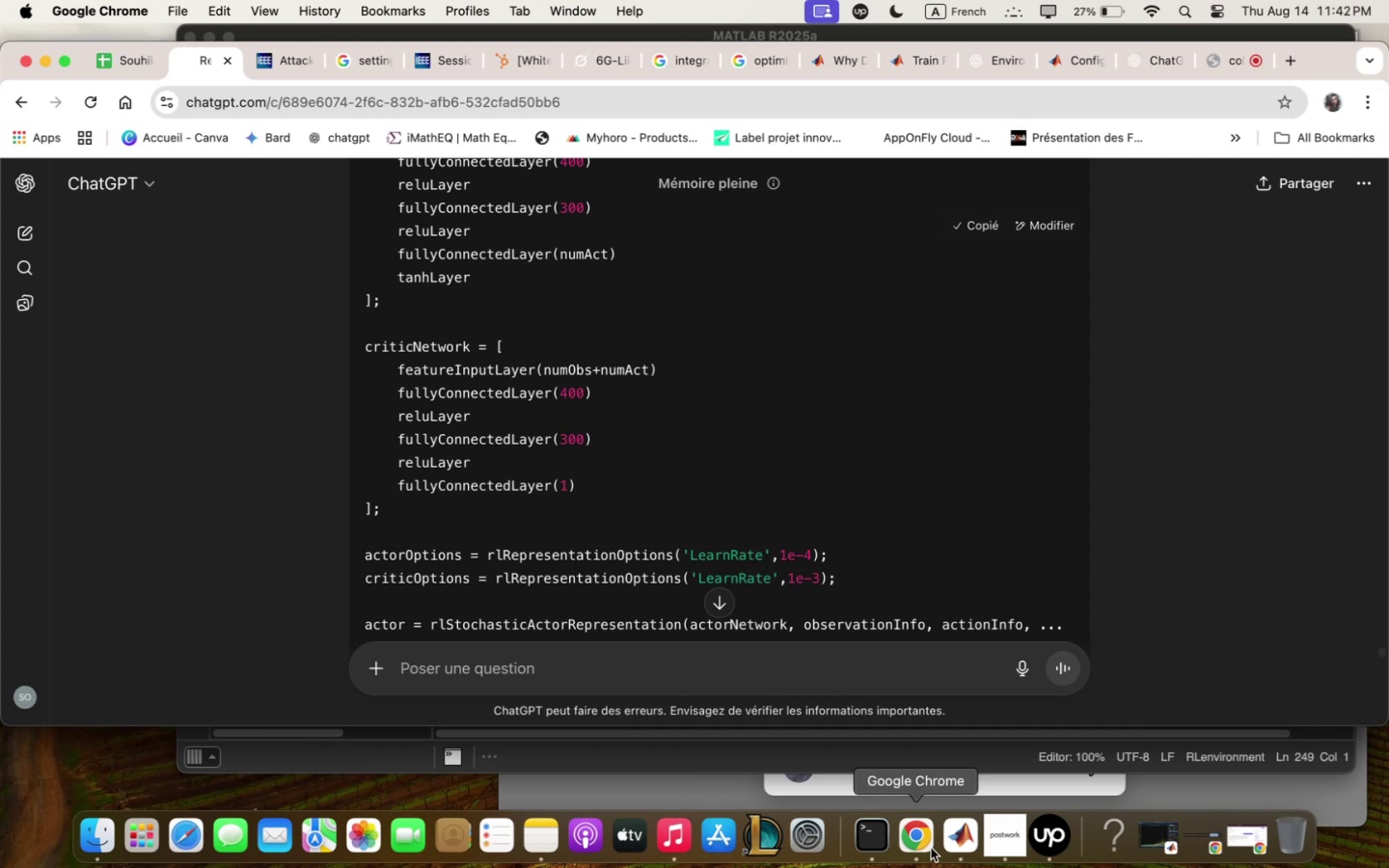 
left_click([938, 846])
 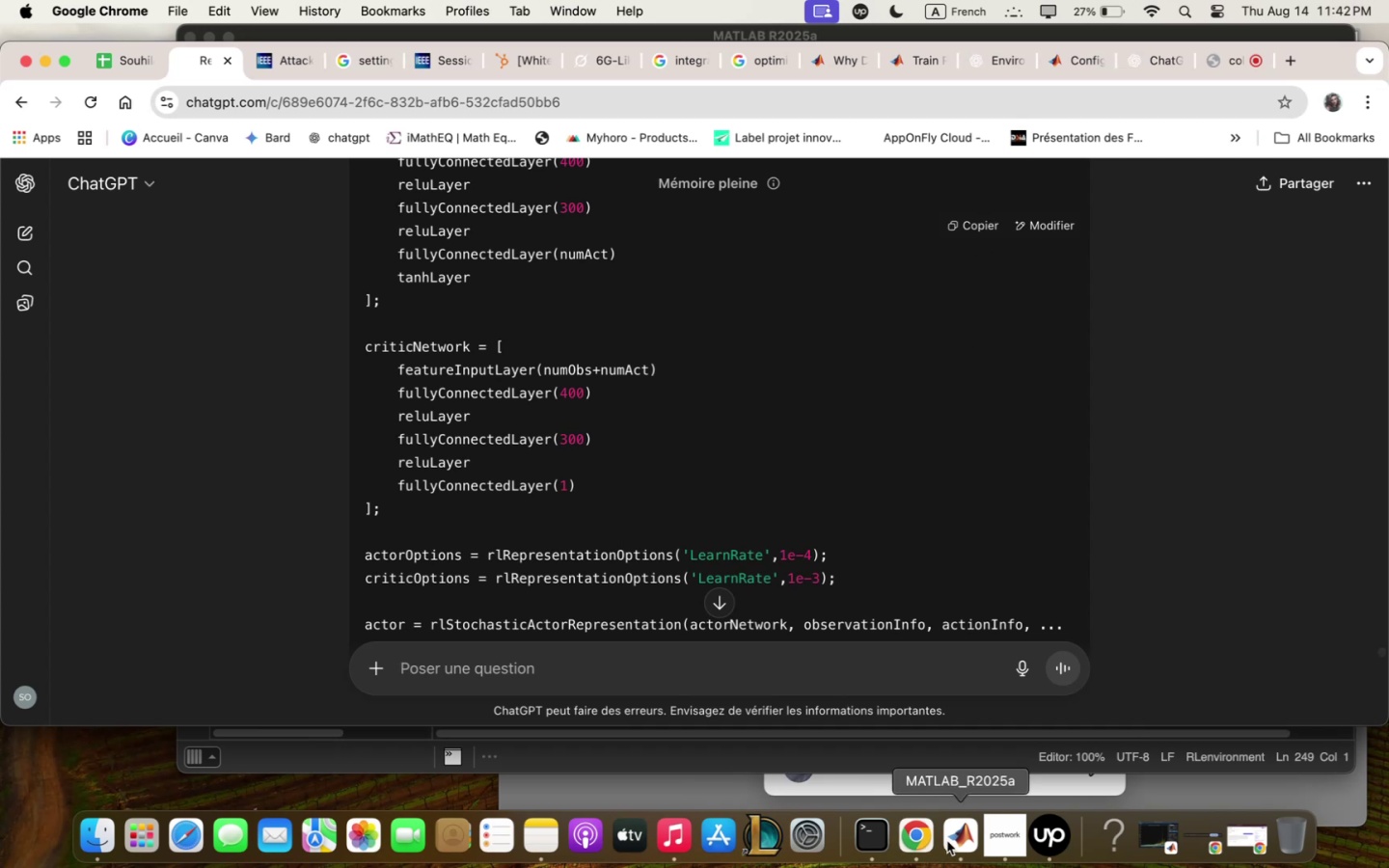 
left_click([948, 840])
 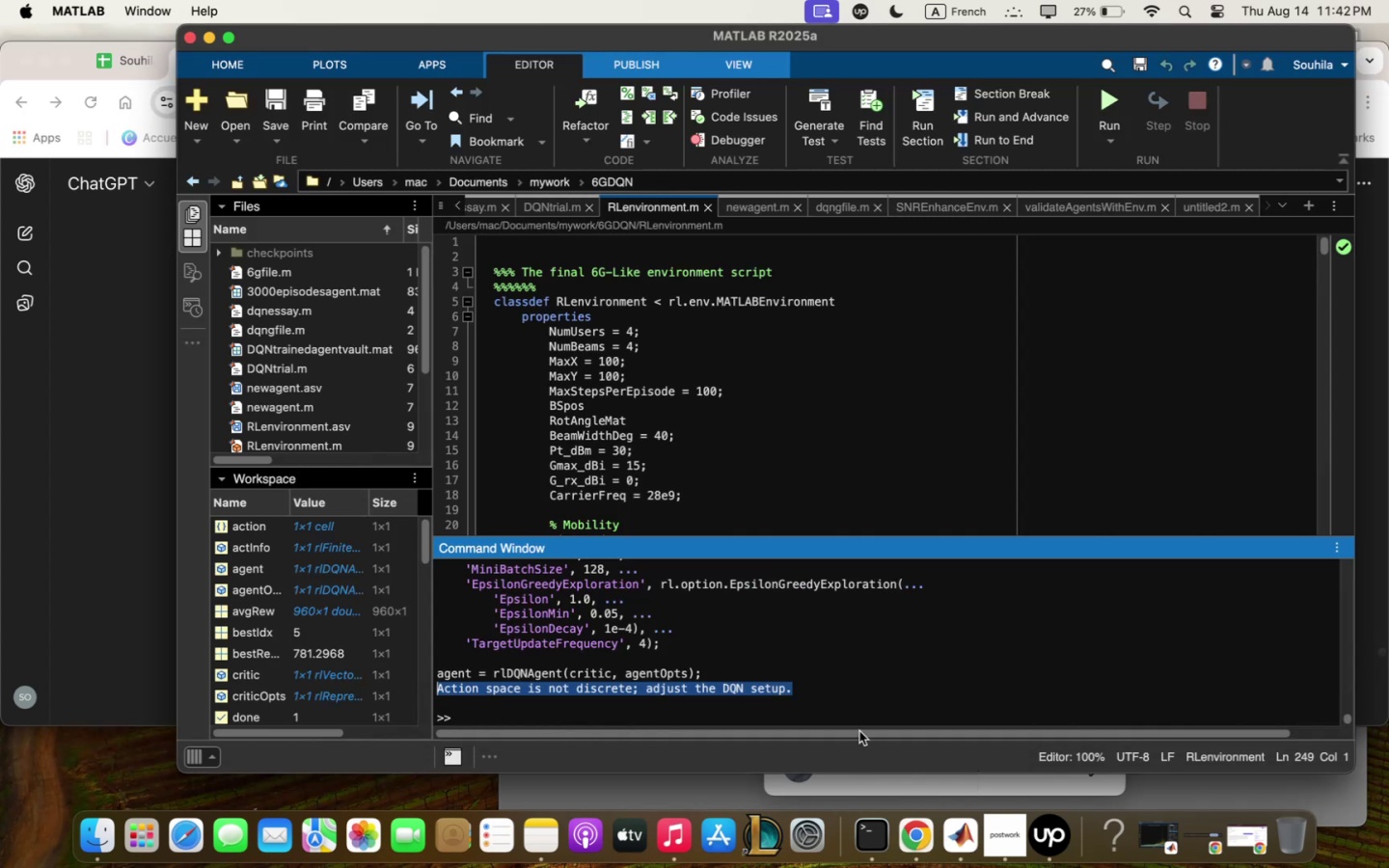 
left_click([860, 686])
 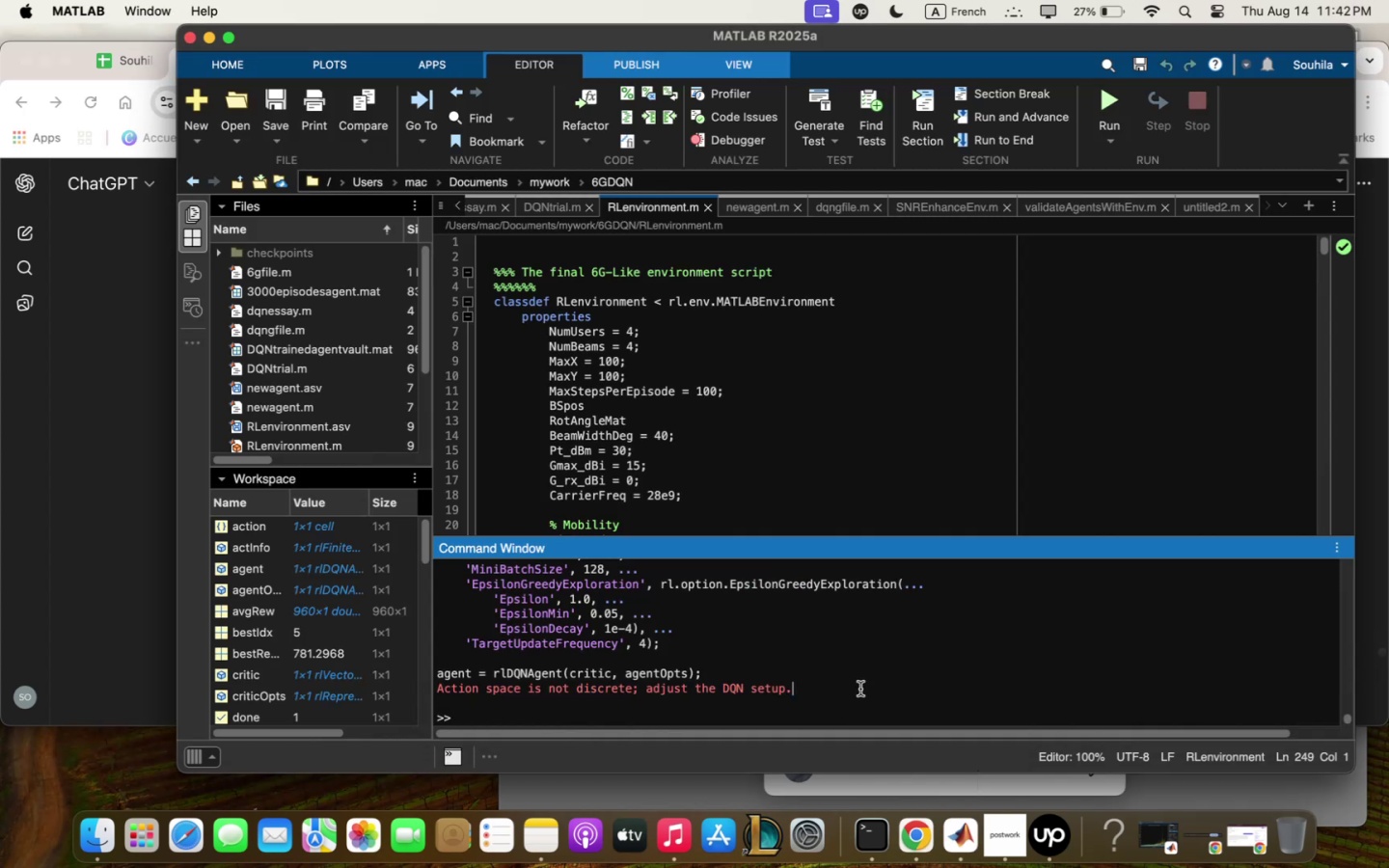 
hold_key(key=CommandLeft, duration=0.31)
 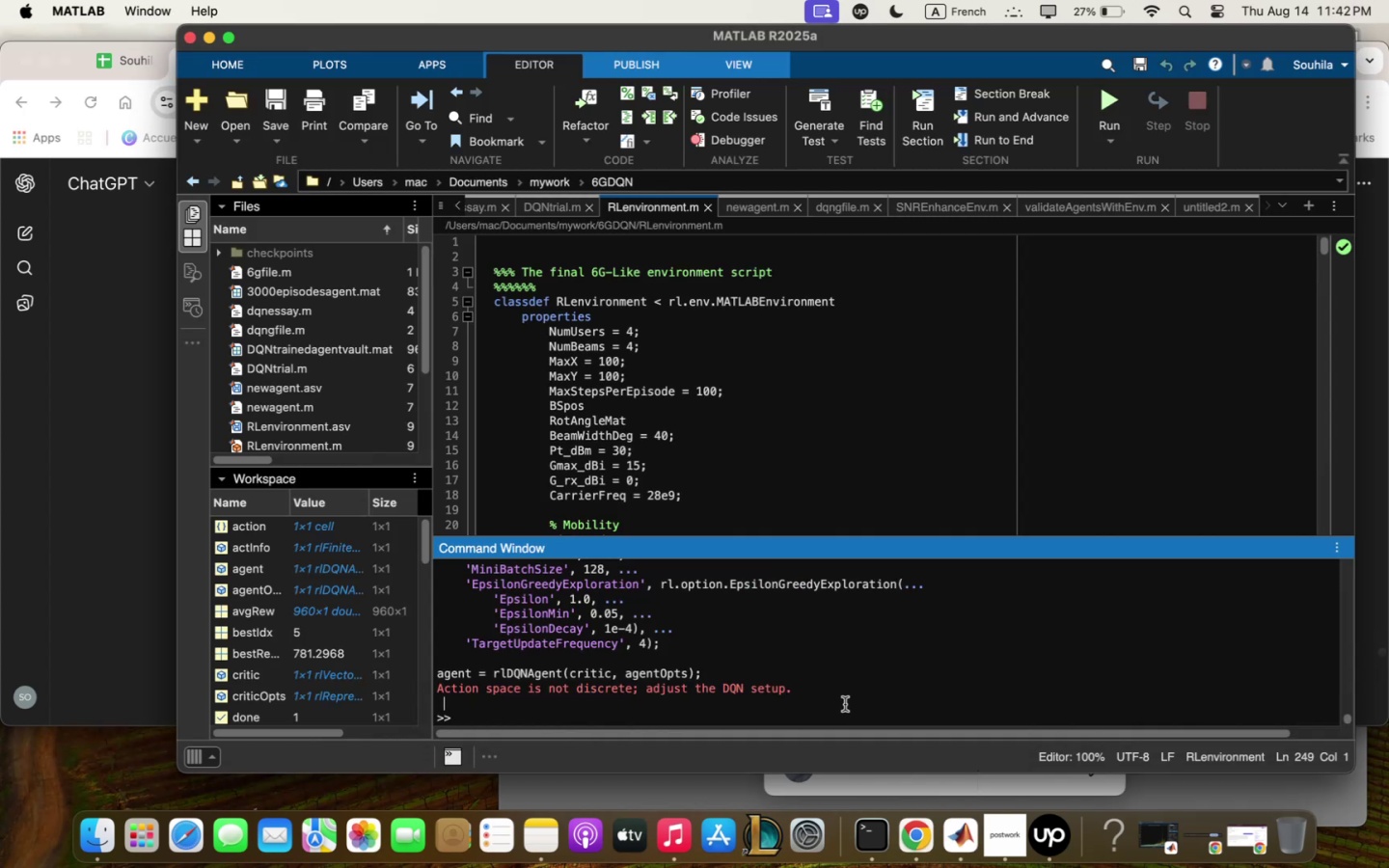 
key(Meta+V)
 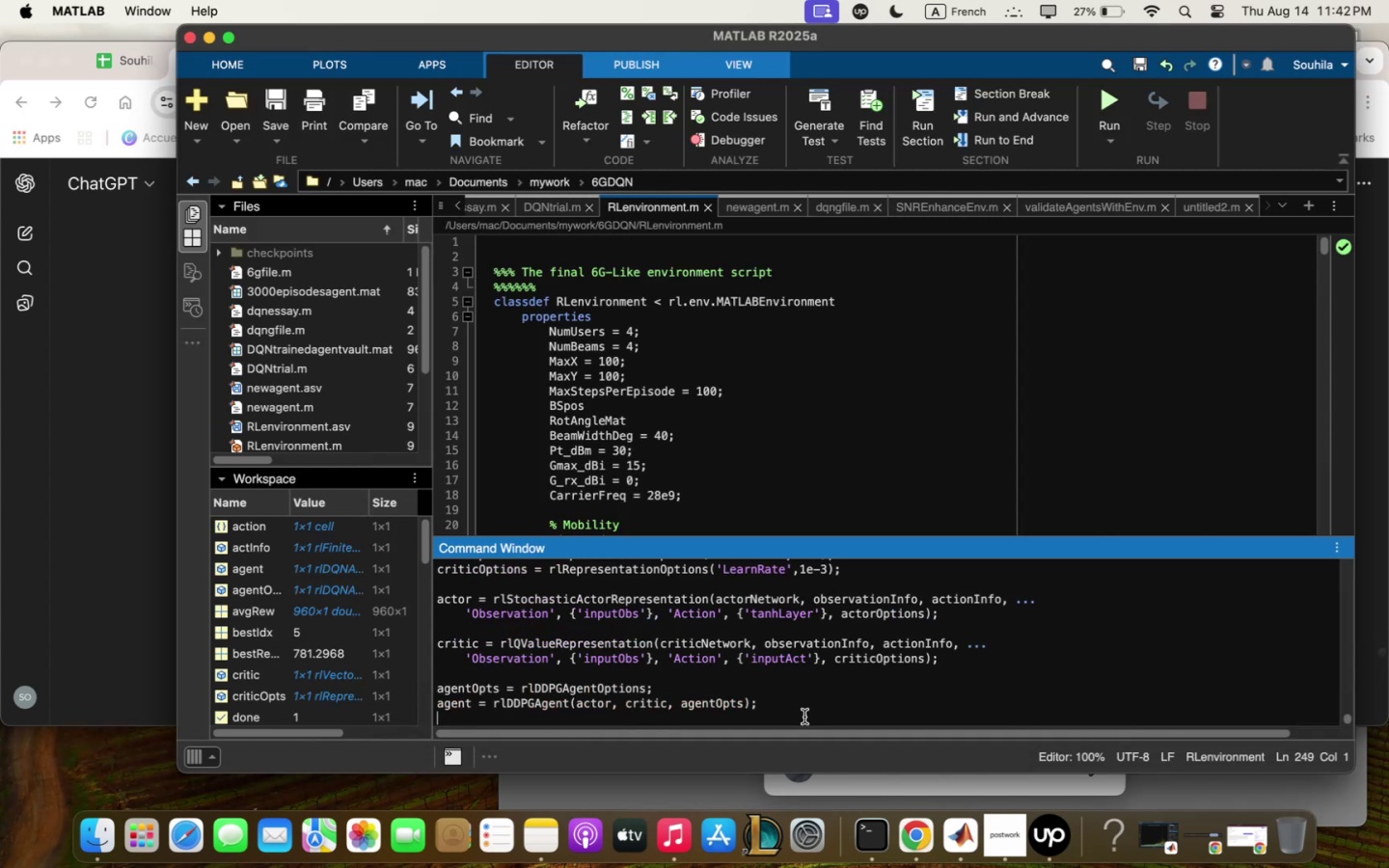 
key(Enter)
 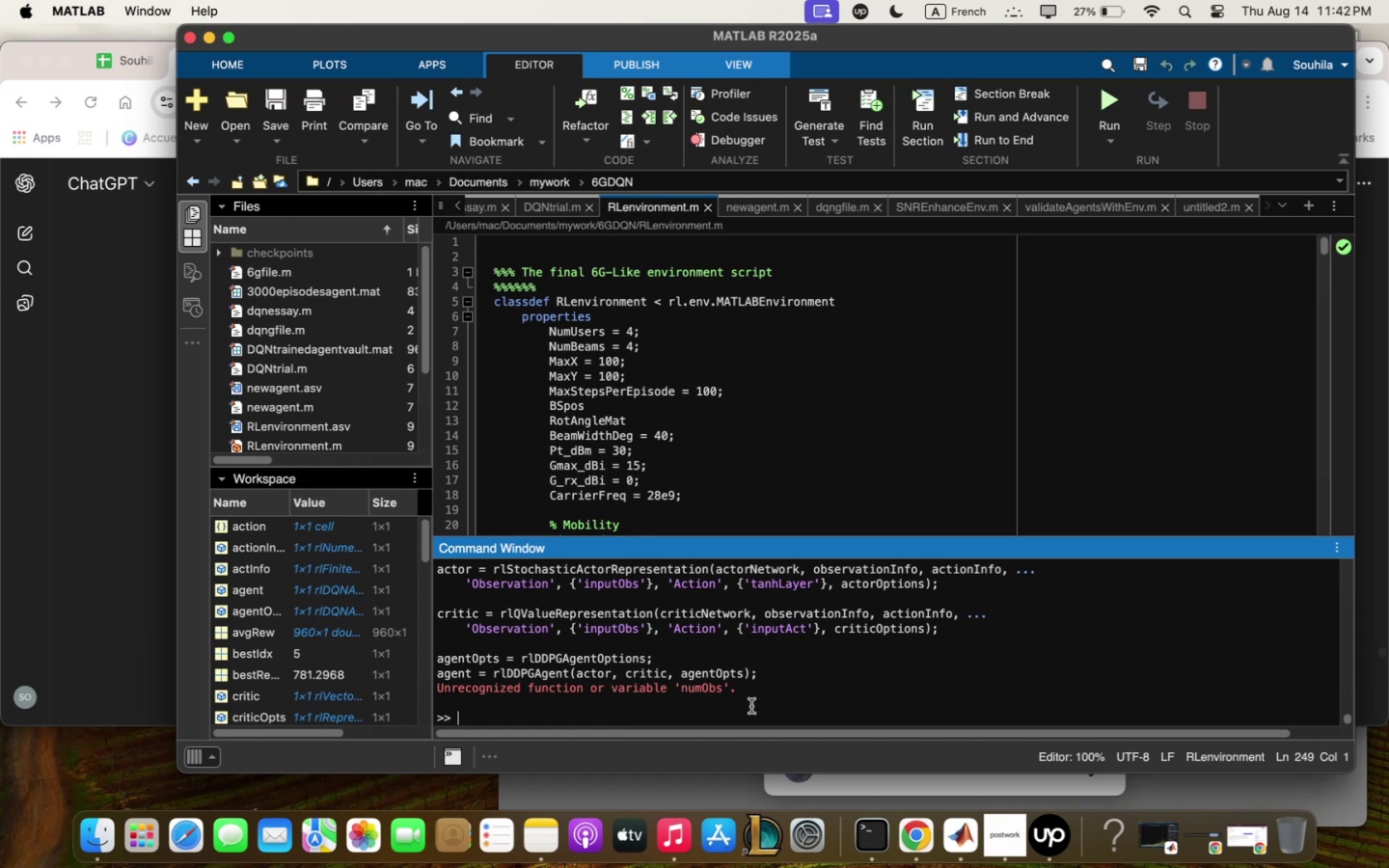 
wait(5.88)
 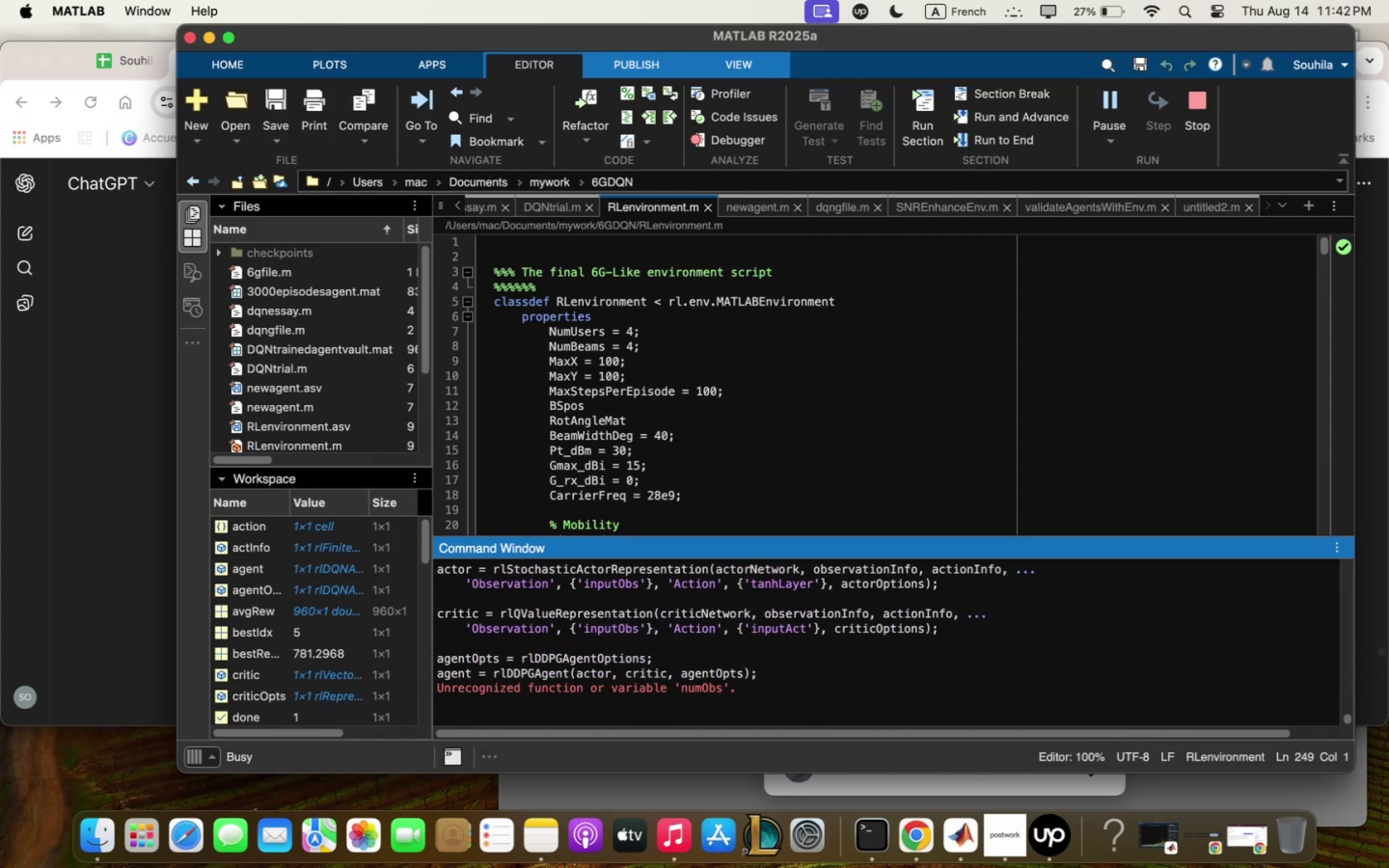 
scroll: coordinate [831, 585], scroll_direction: down, amount: 13.0
 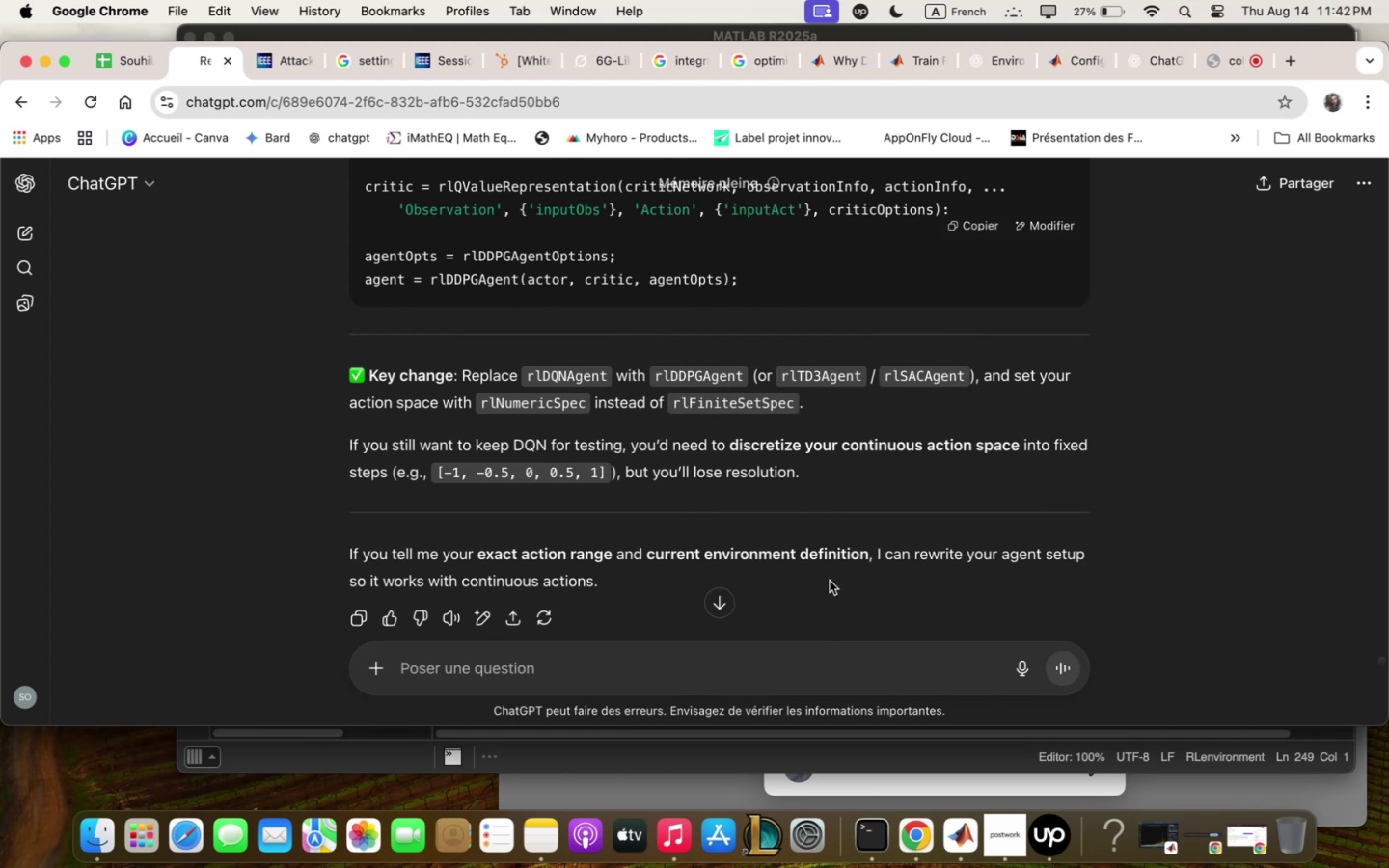 
wait(23.76)
 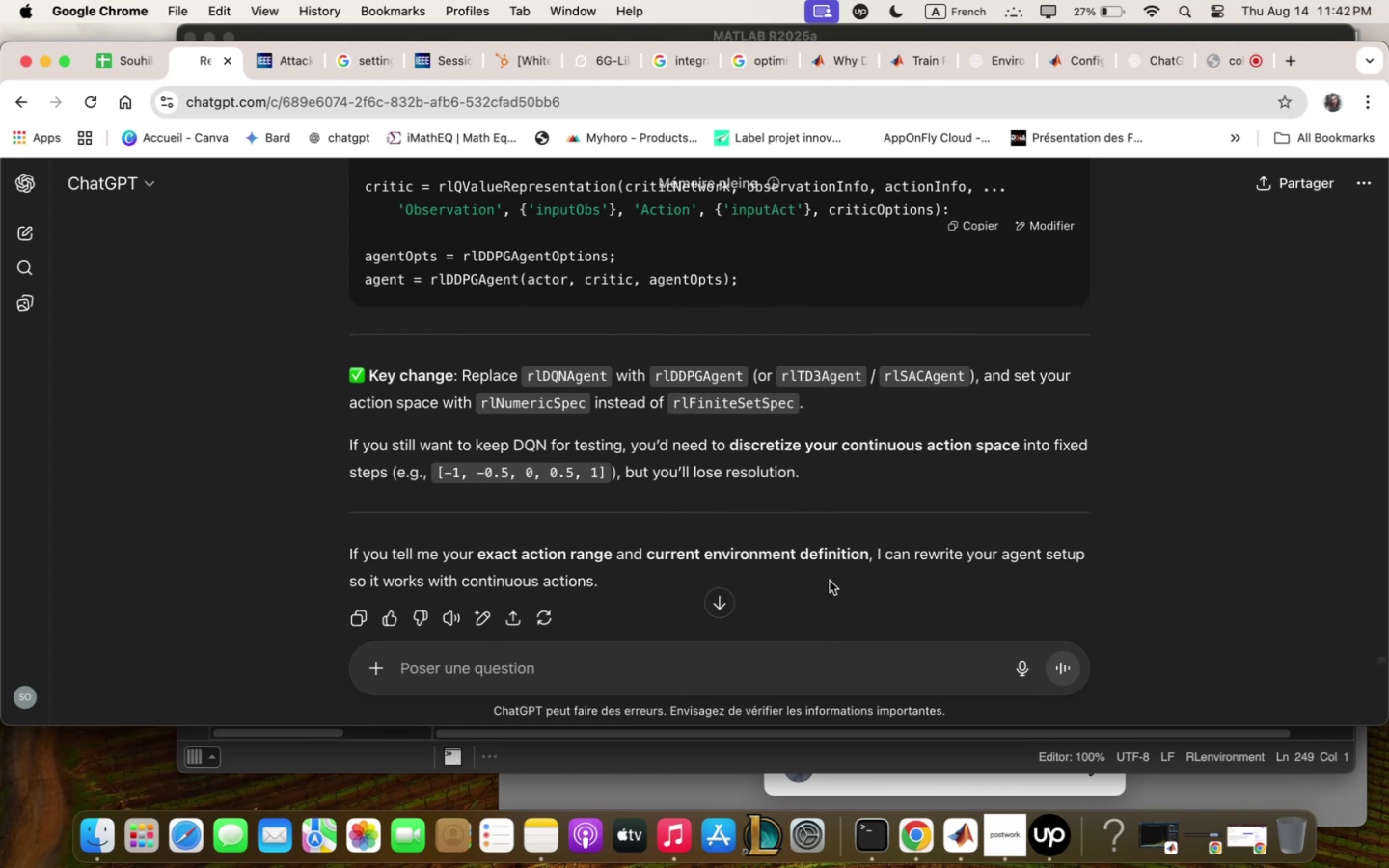 
left_click([960, 860])
 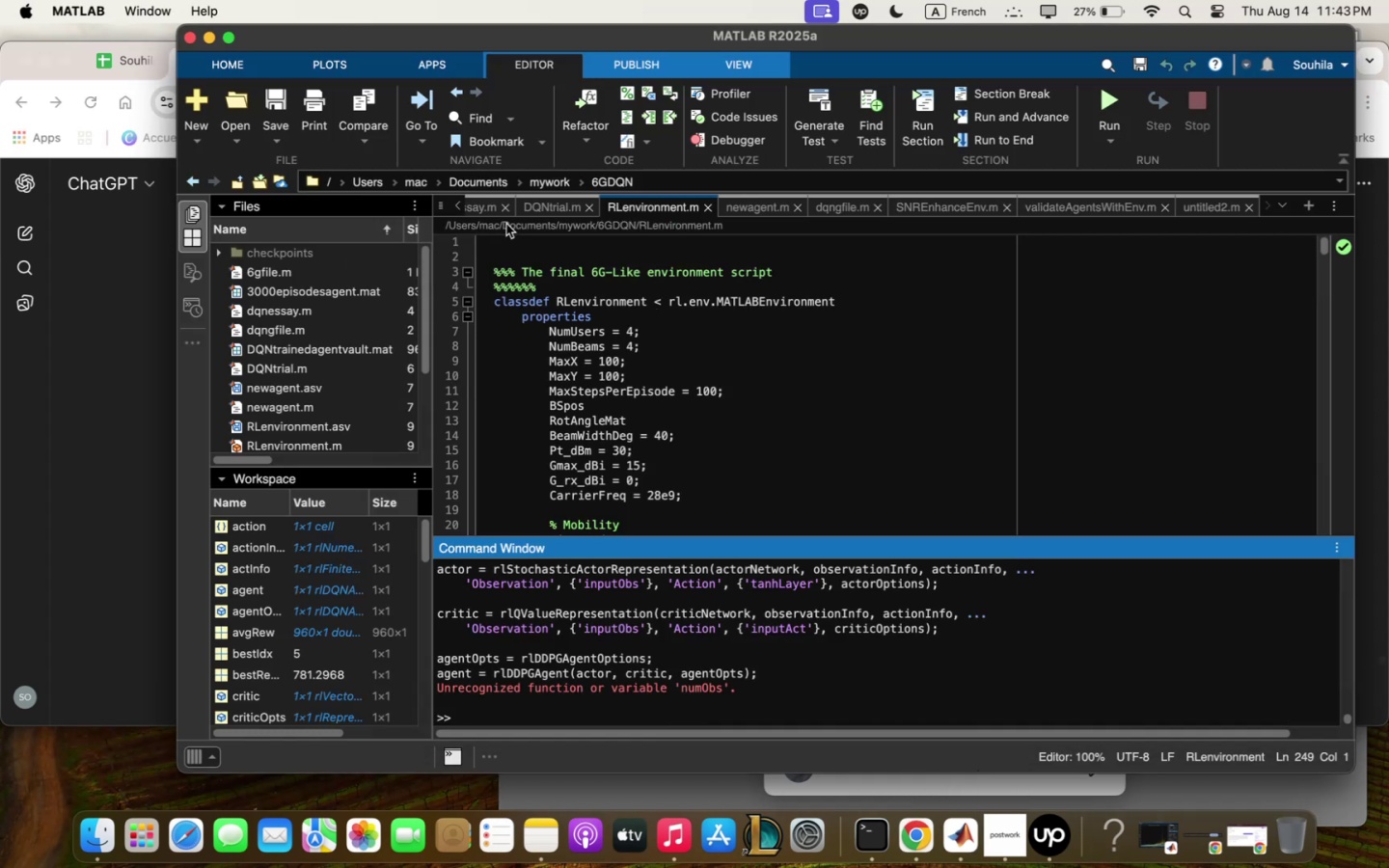 
key(Meta+Q)
 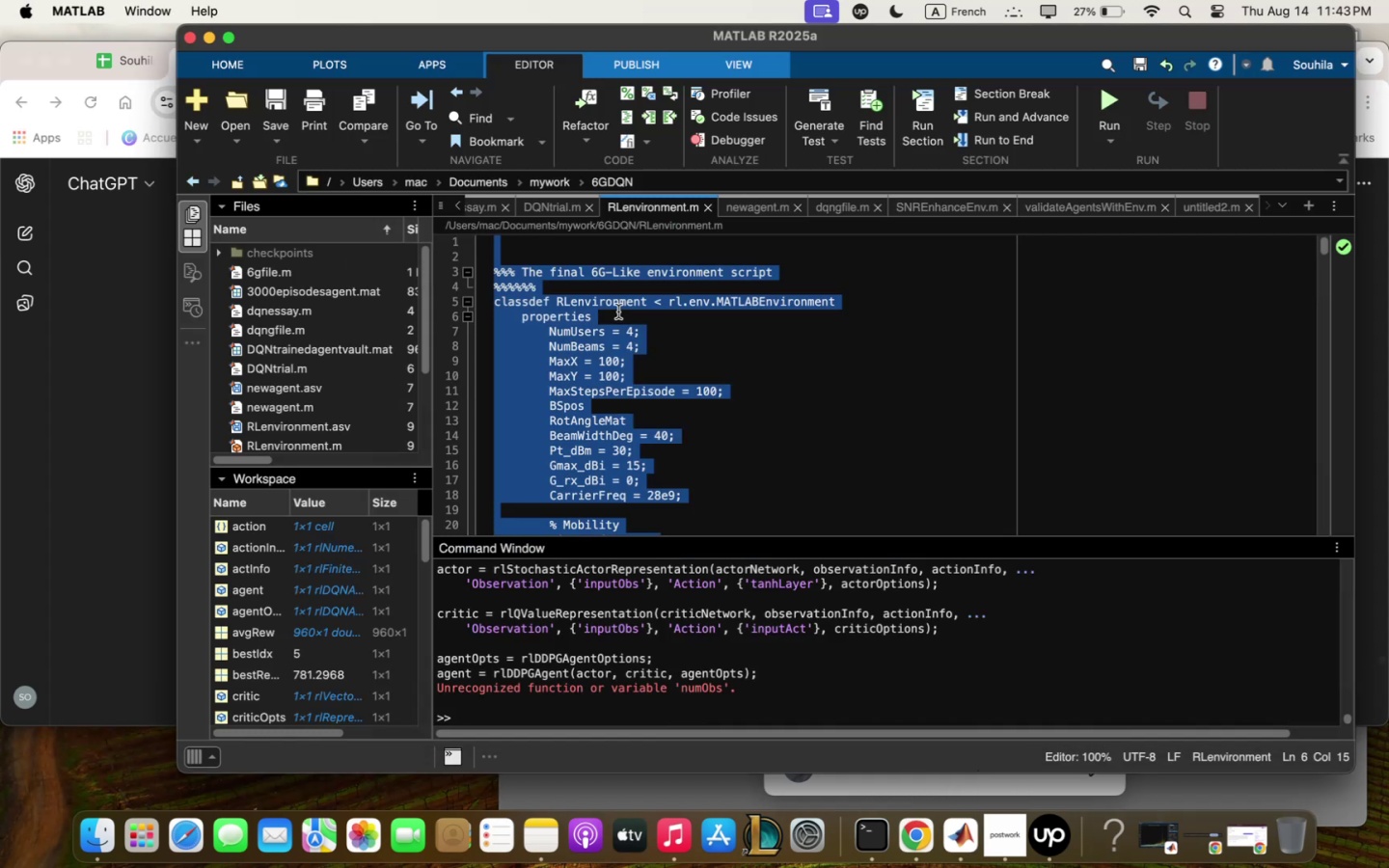 
key(Meta+C)
 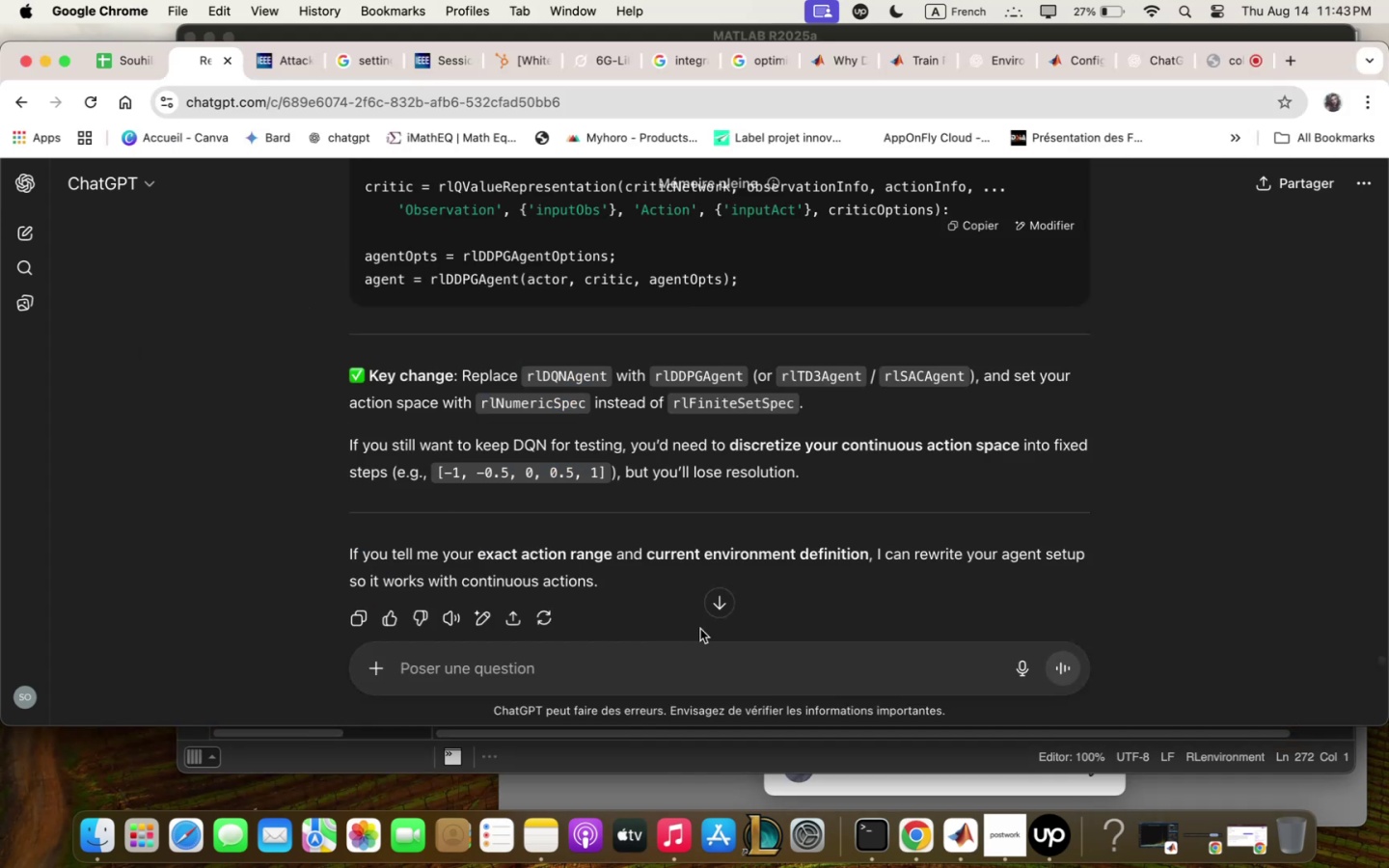 
left_click([701, 672])
 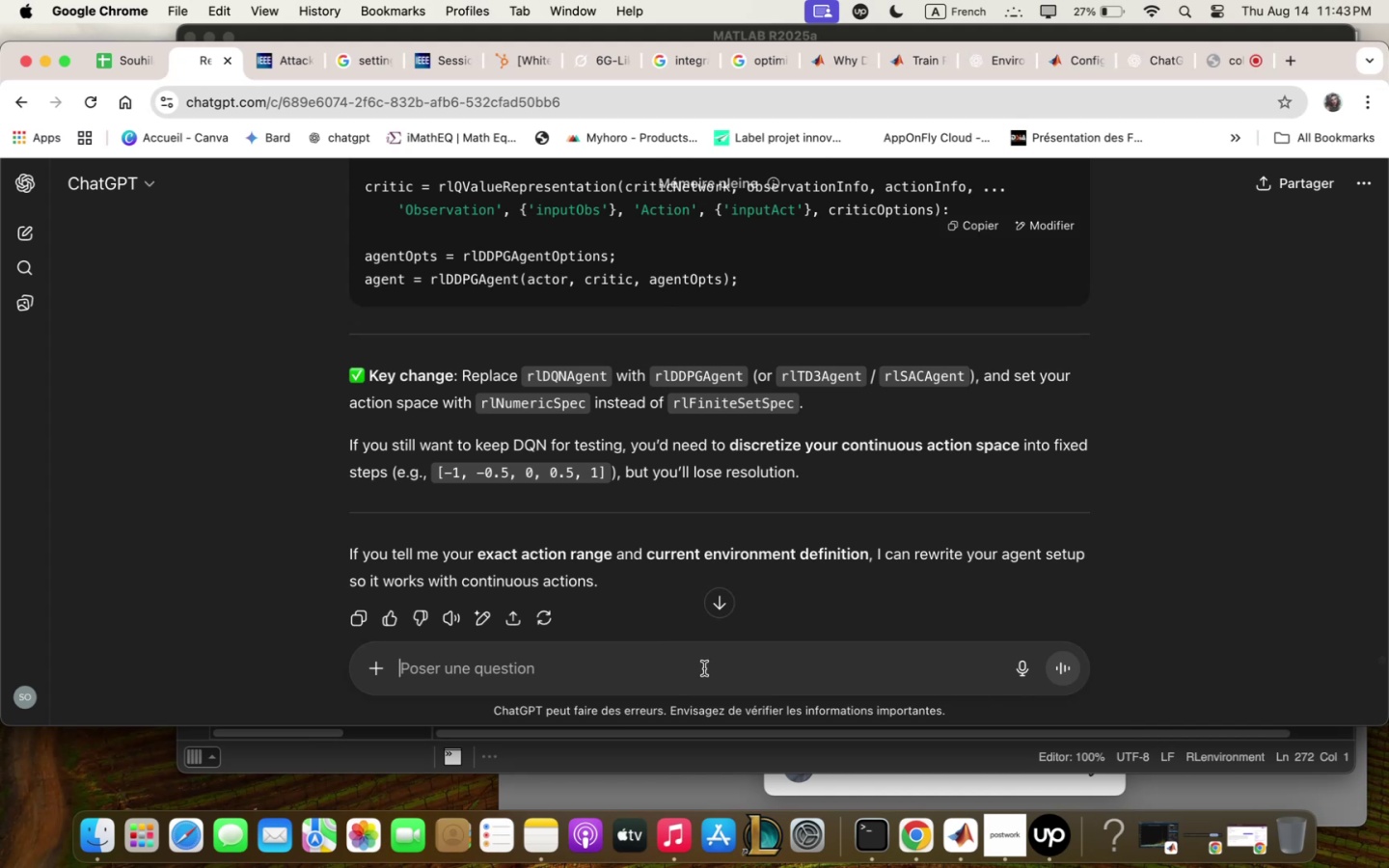 
type(this is ;y environ;ent . )
 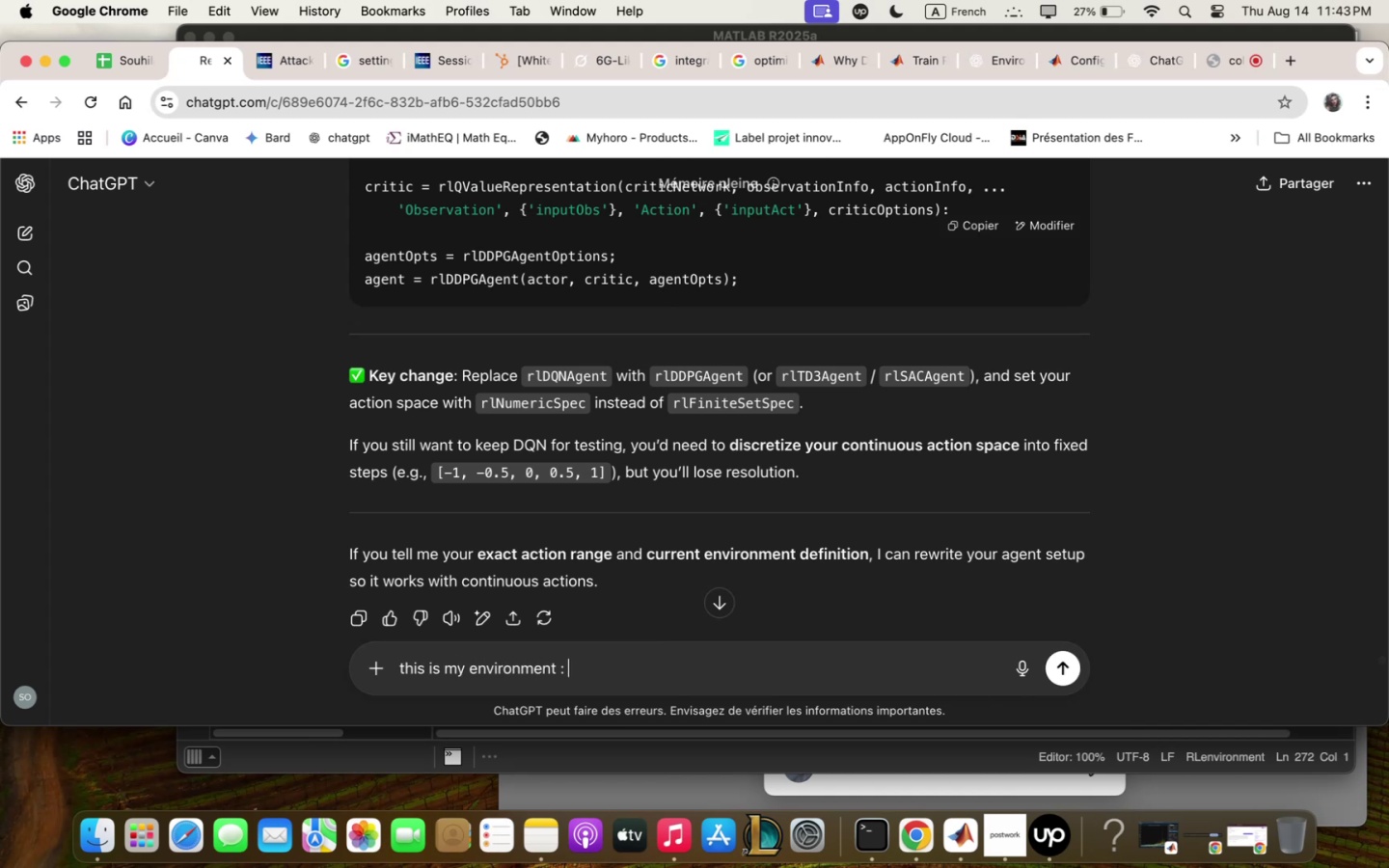 
key(Meta+CommandLeft)
 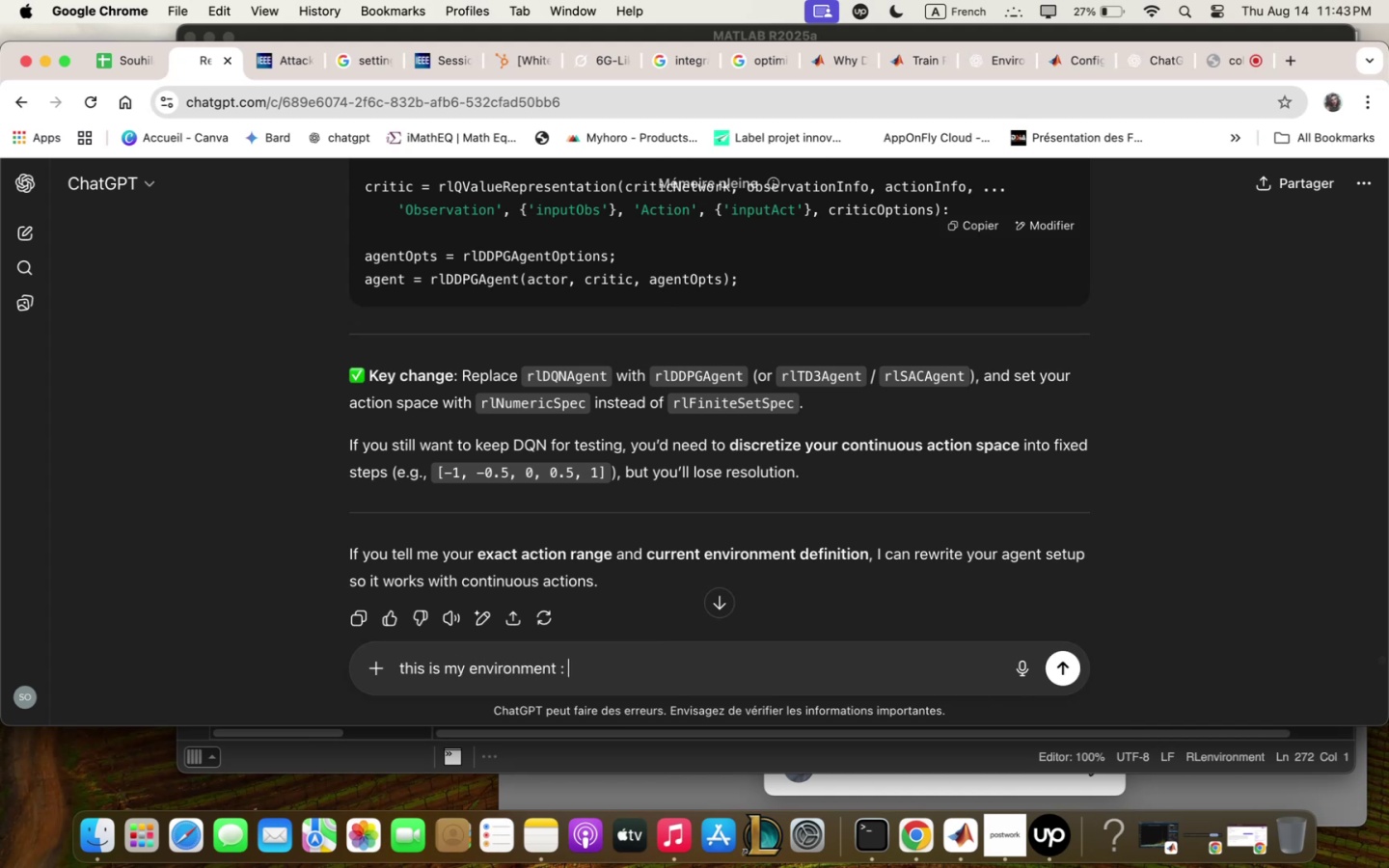 
key(Meta+V)
 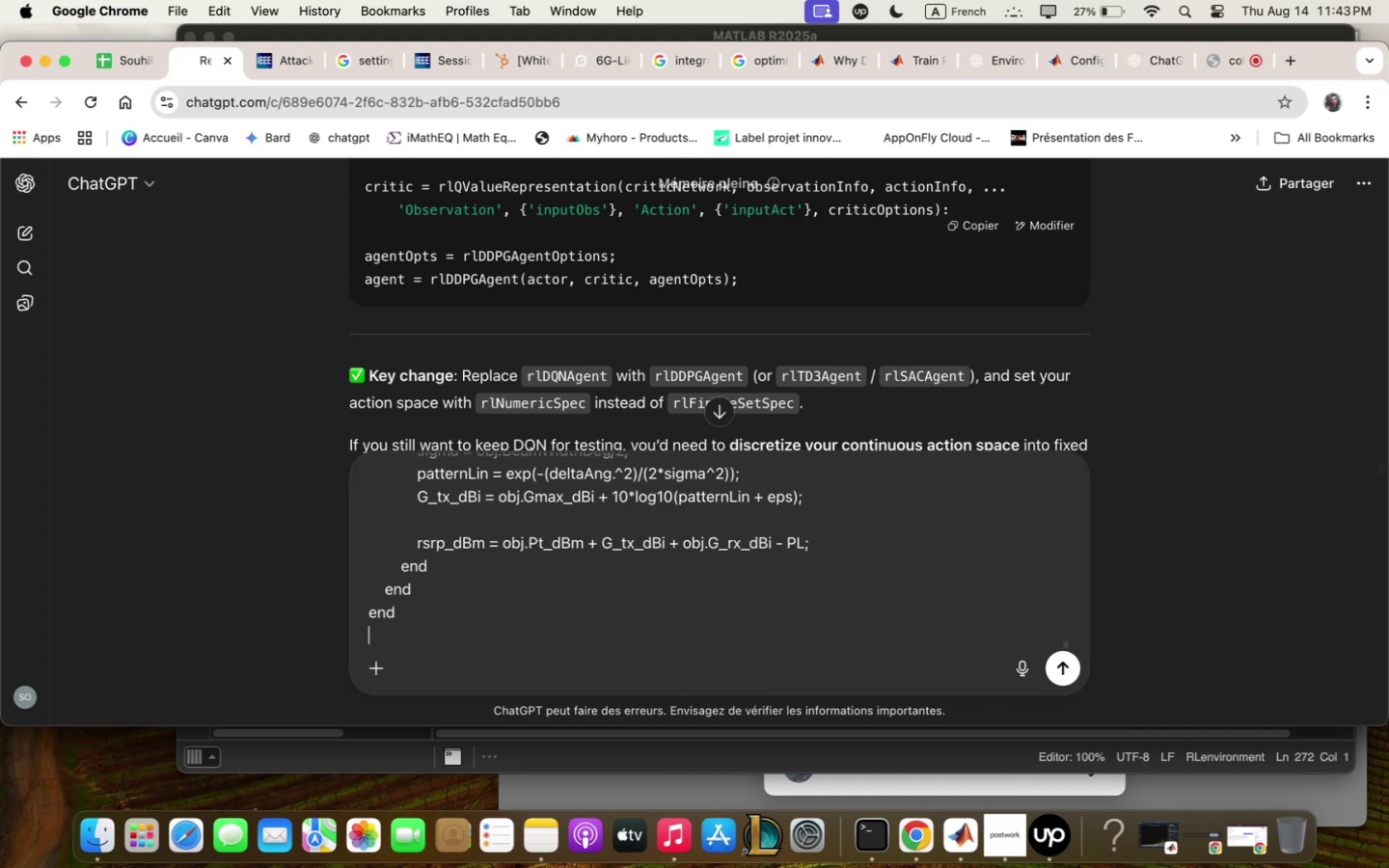 
key(Enter)
 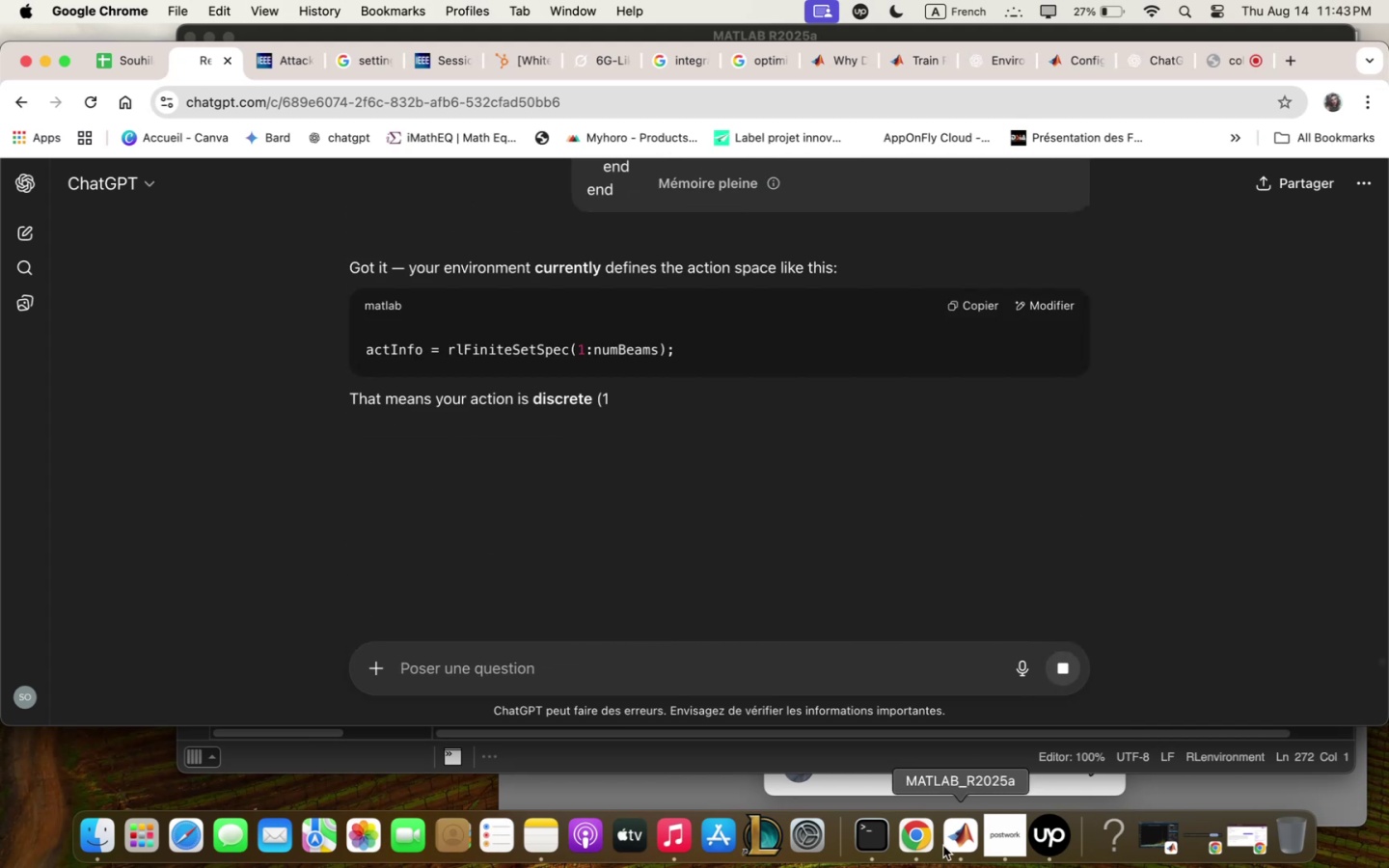 
left_click([971, 844])
 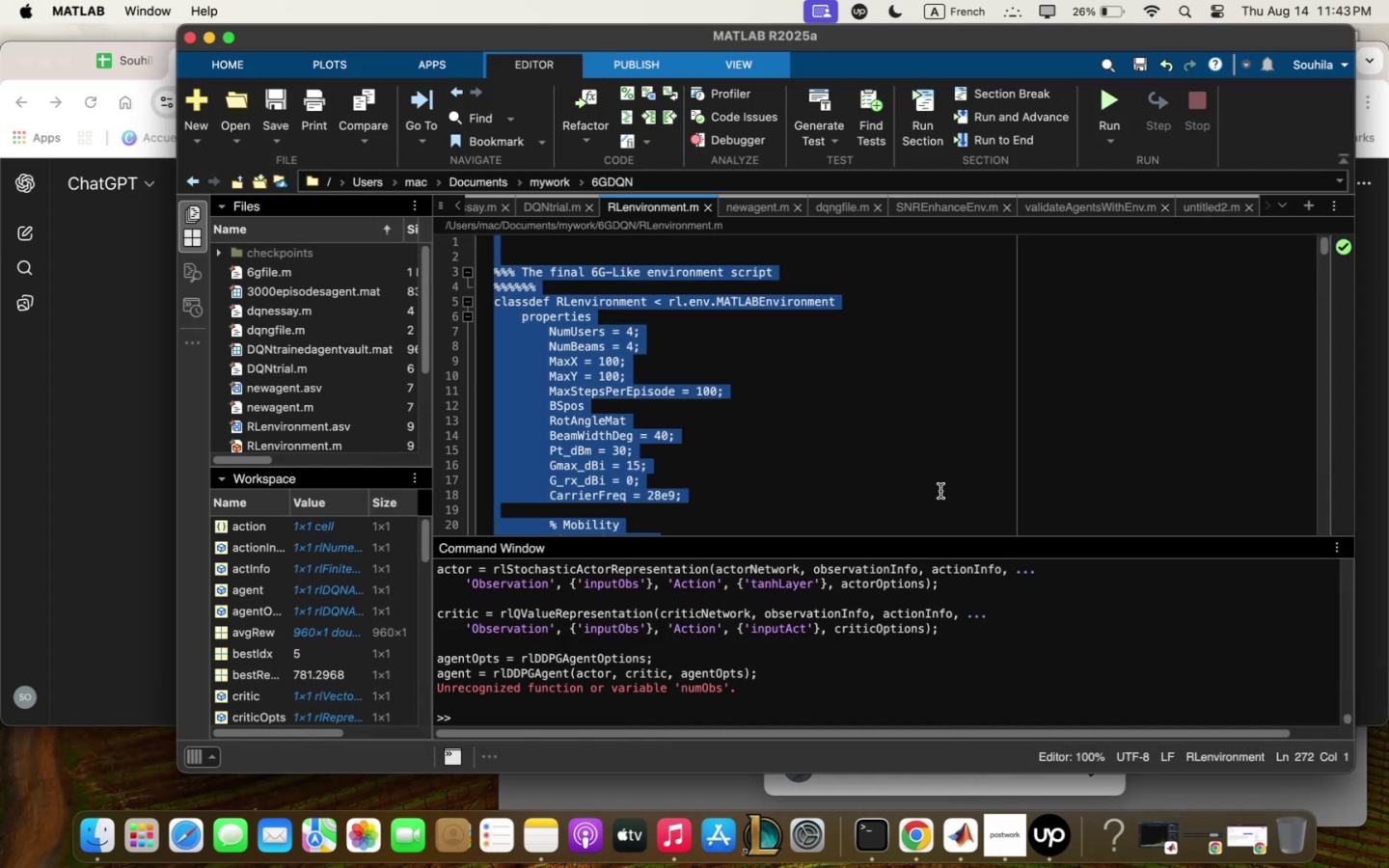 
left_click([941, 440])
 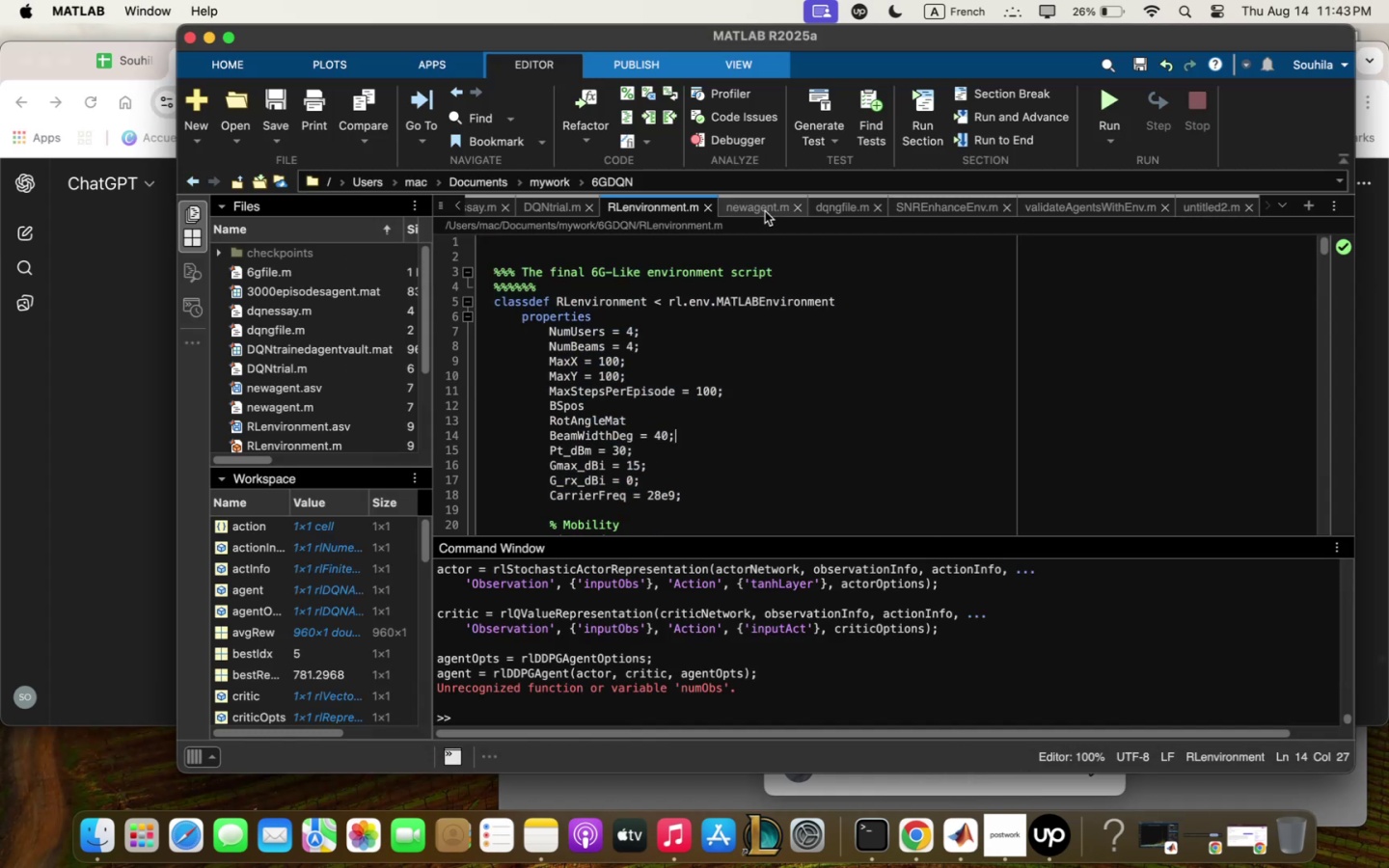 
left_click([765, 211])
 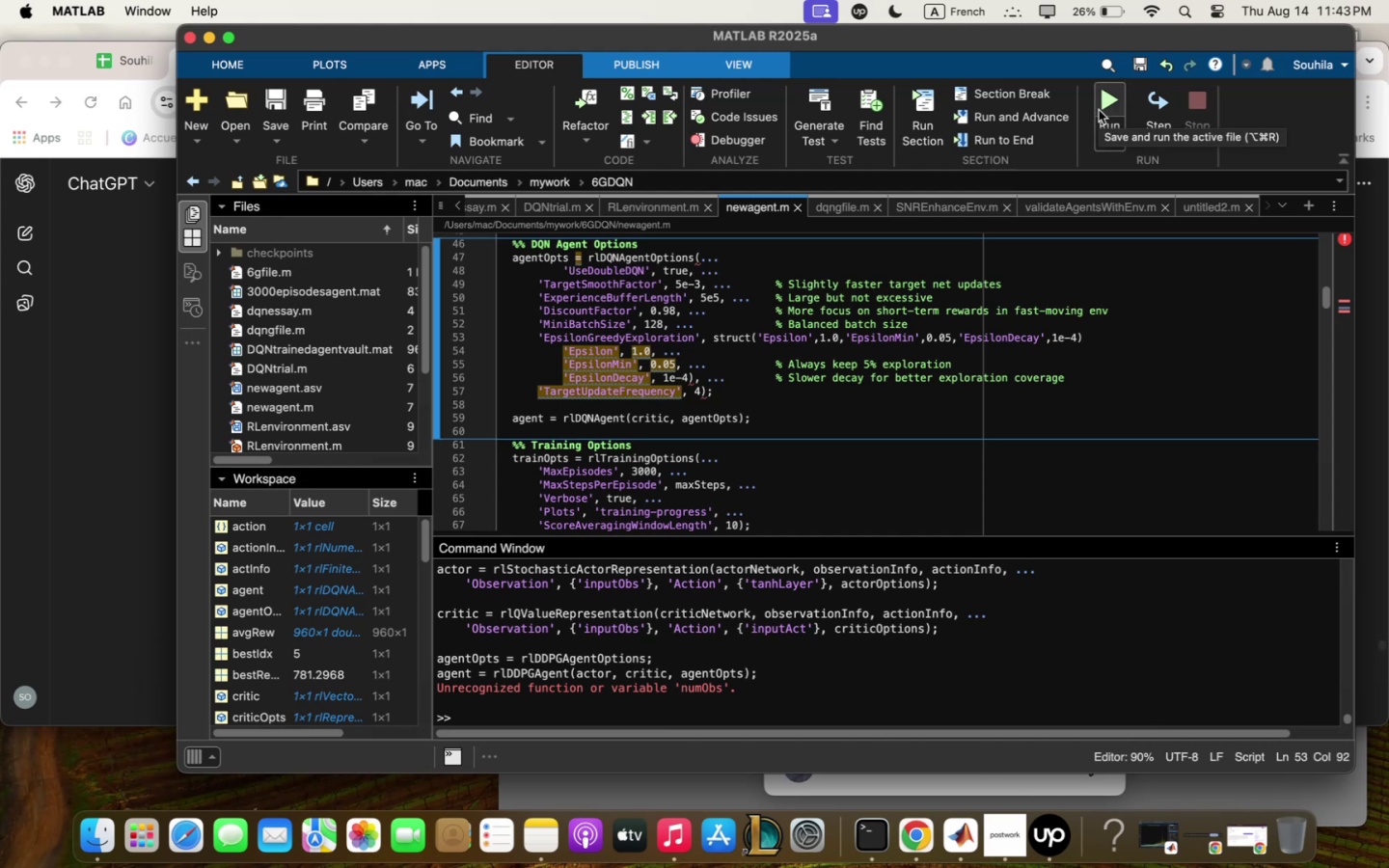 
left_click([1099, 110])
 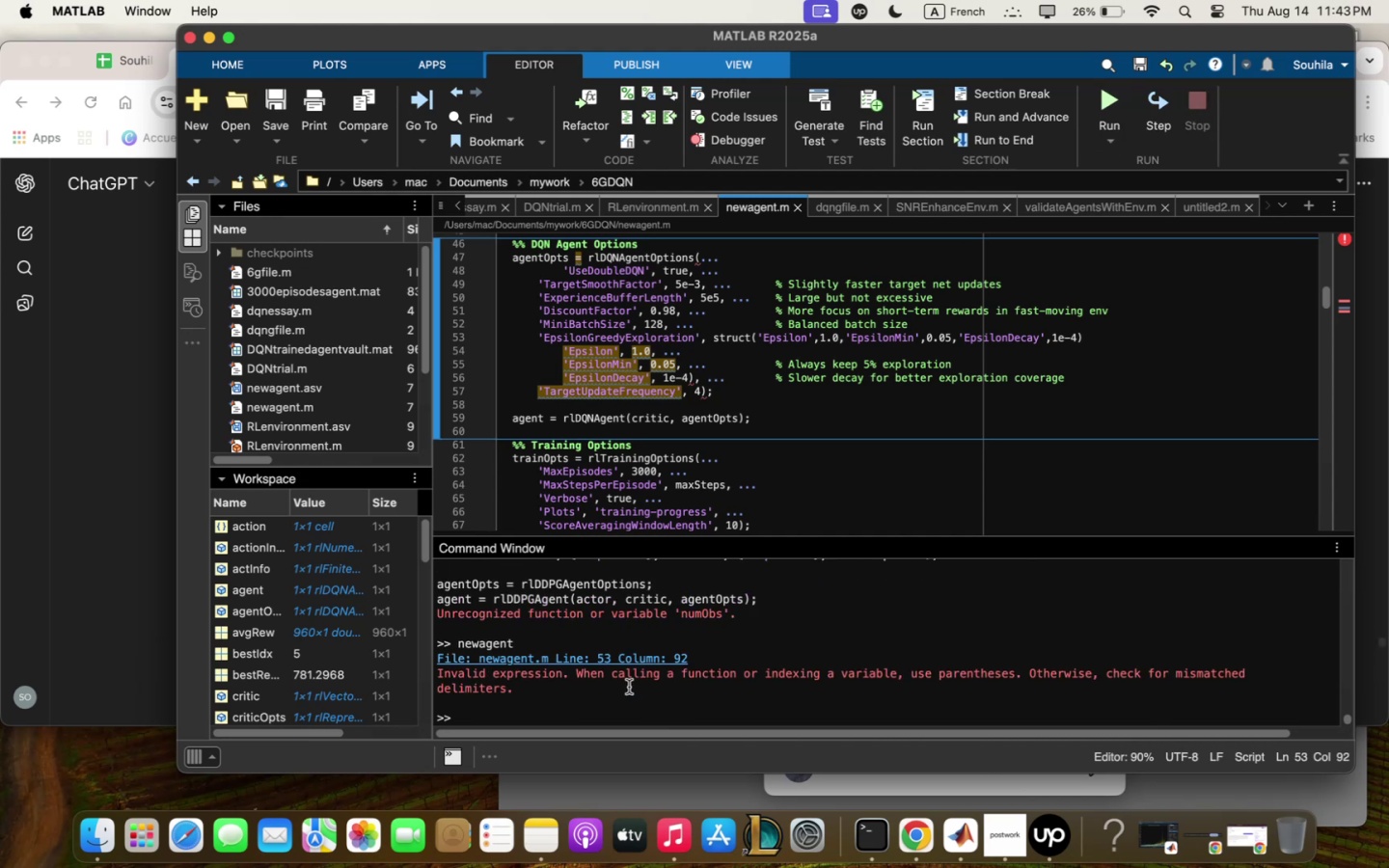 
wait(5.8)
 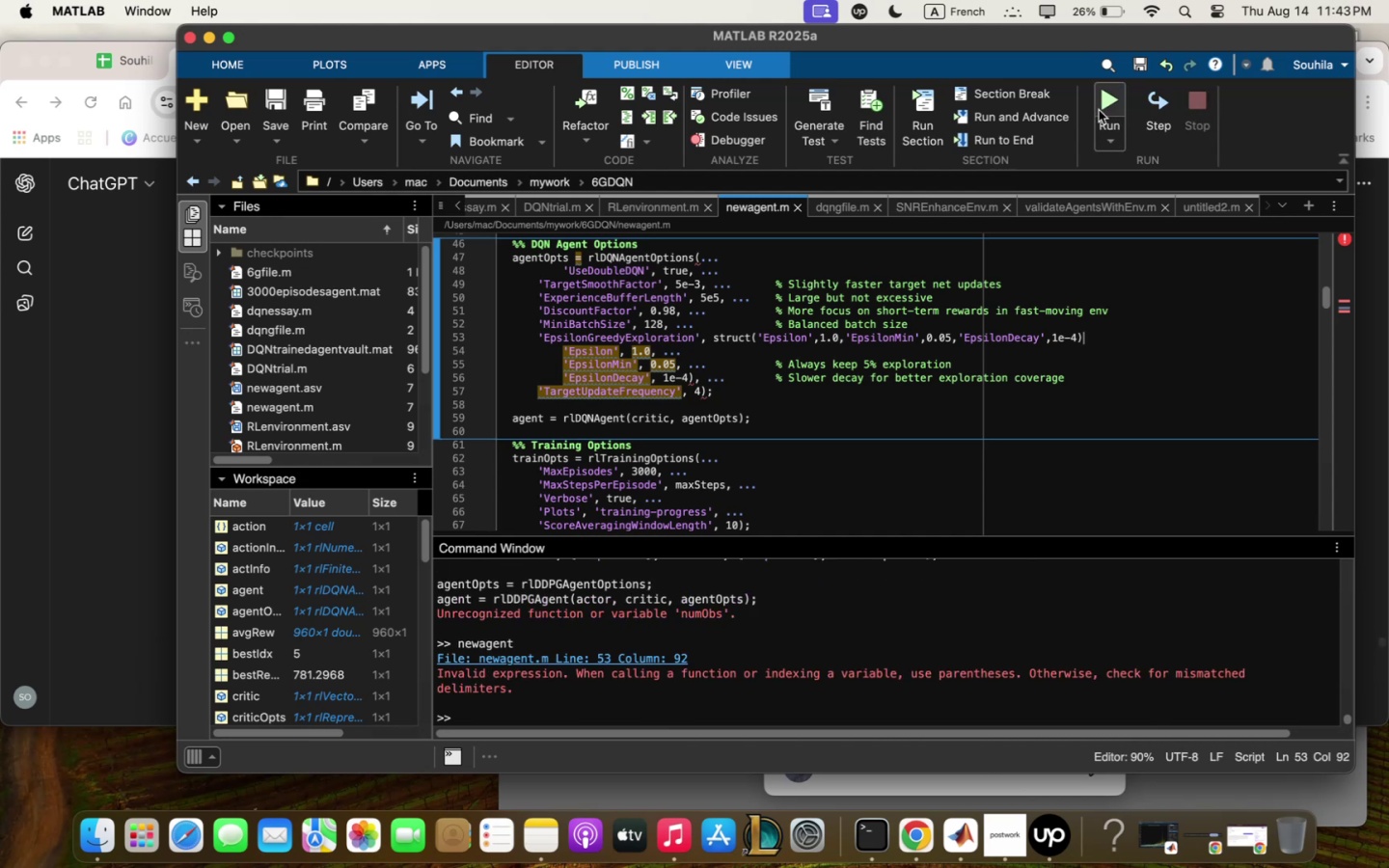 
left_click([655, 402])
 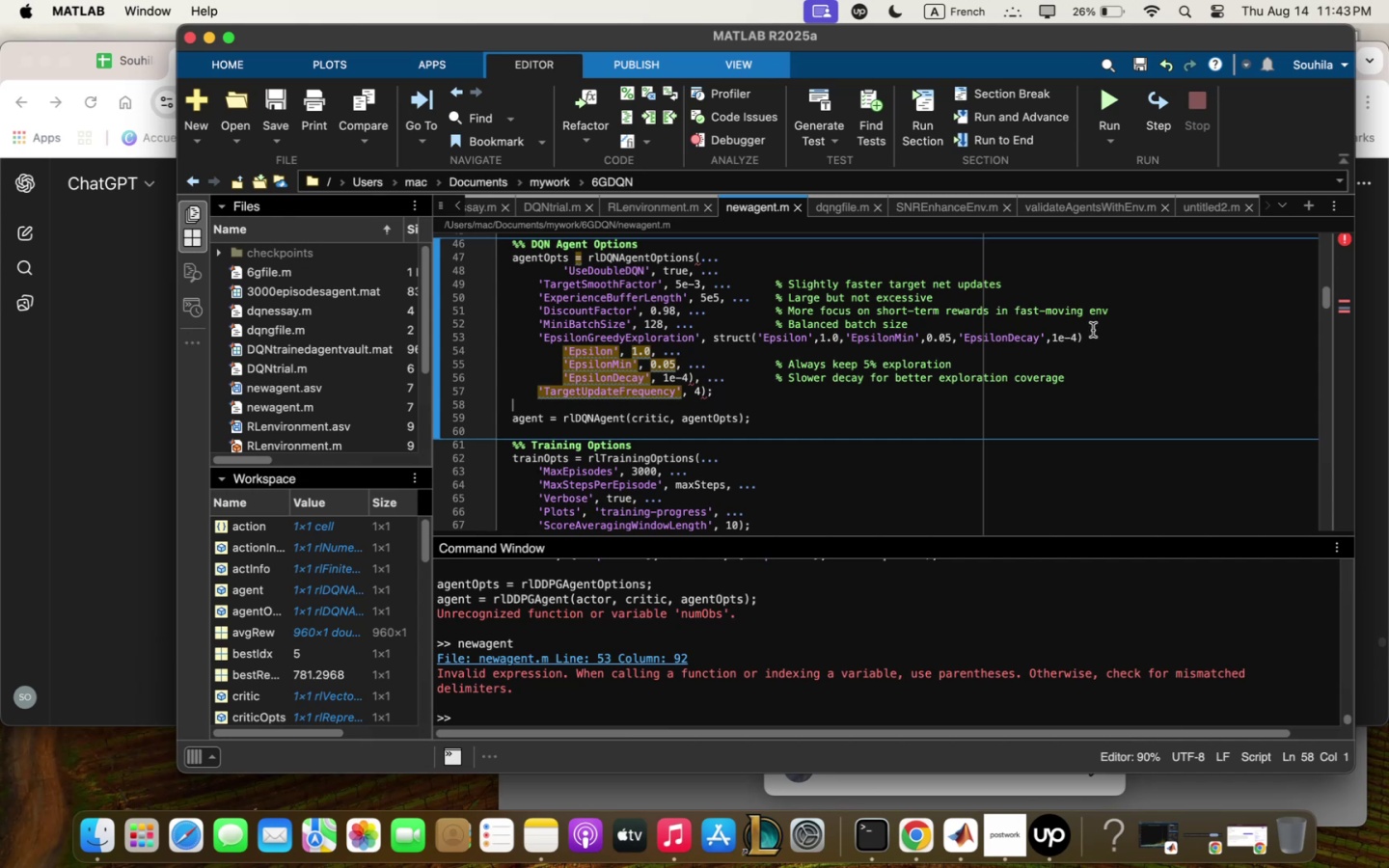 
key(Backspace)
 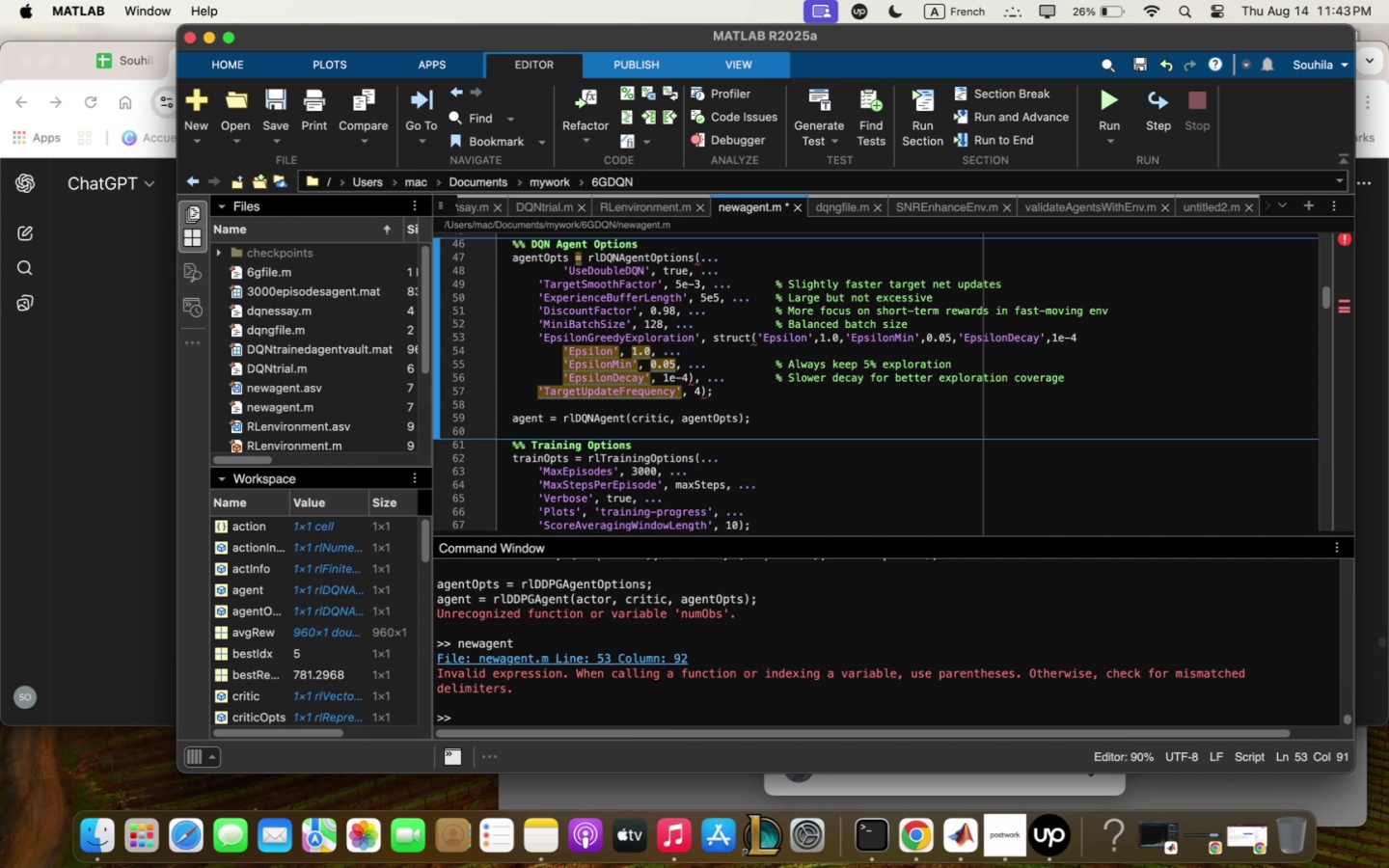 
key(M)
 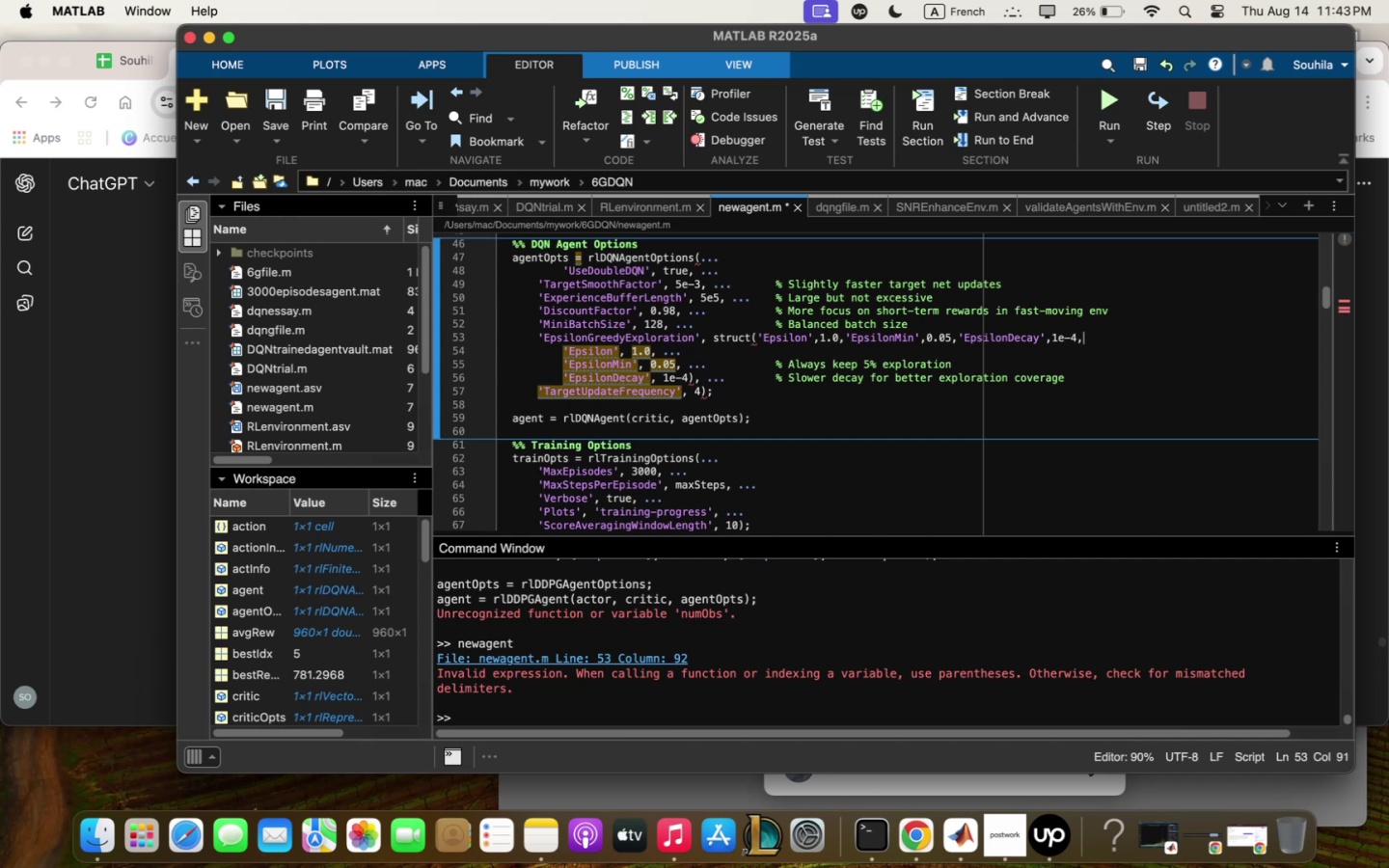 
key(Shift+Comma)
 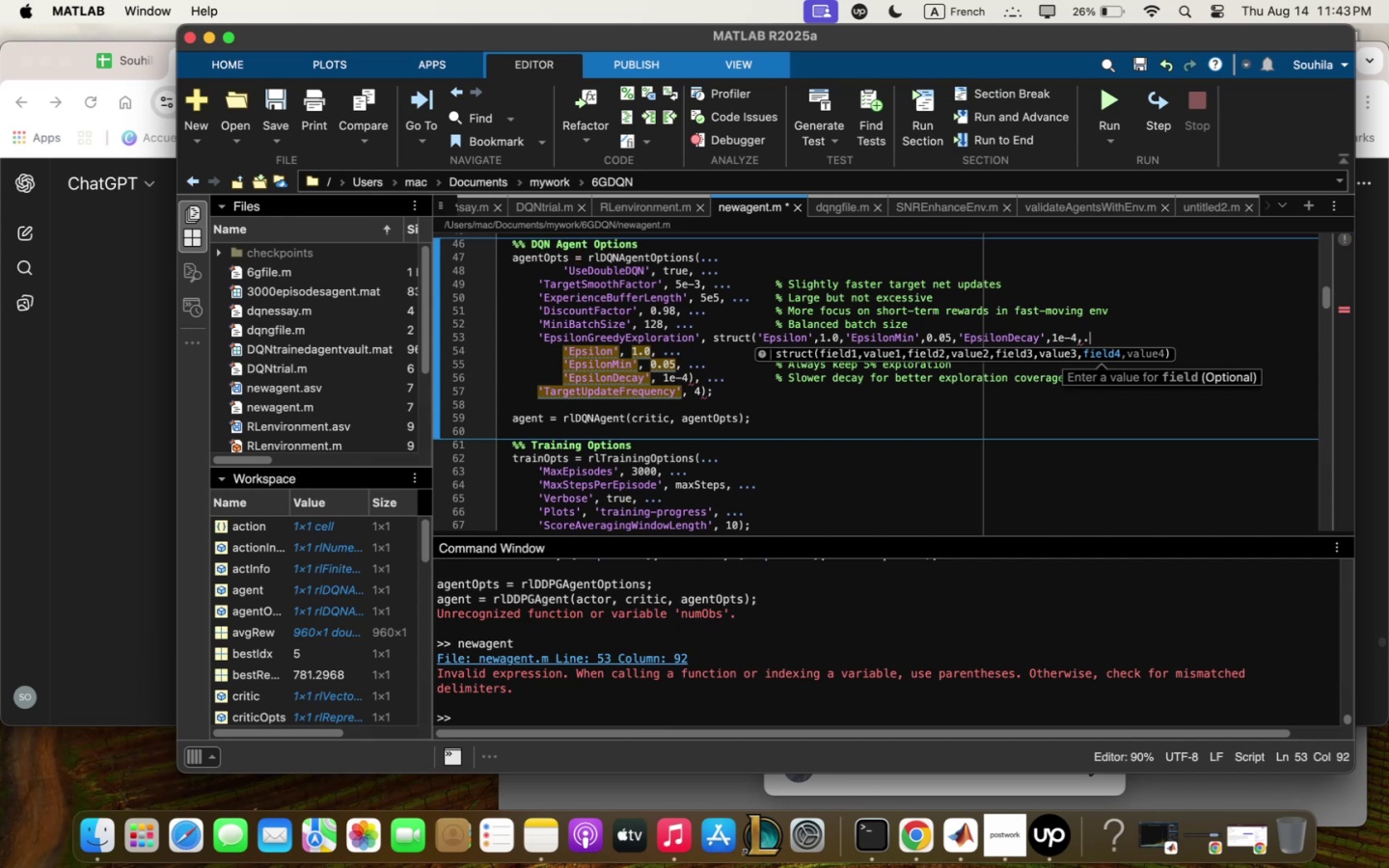 
key(Shift+Comma)
 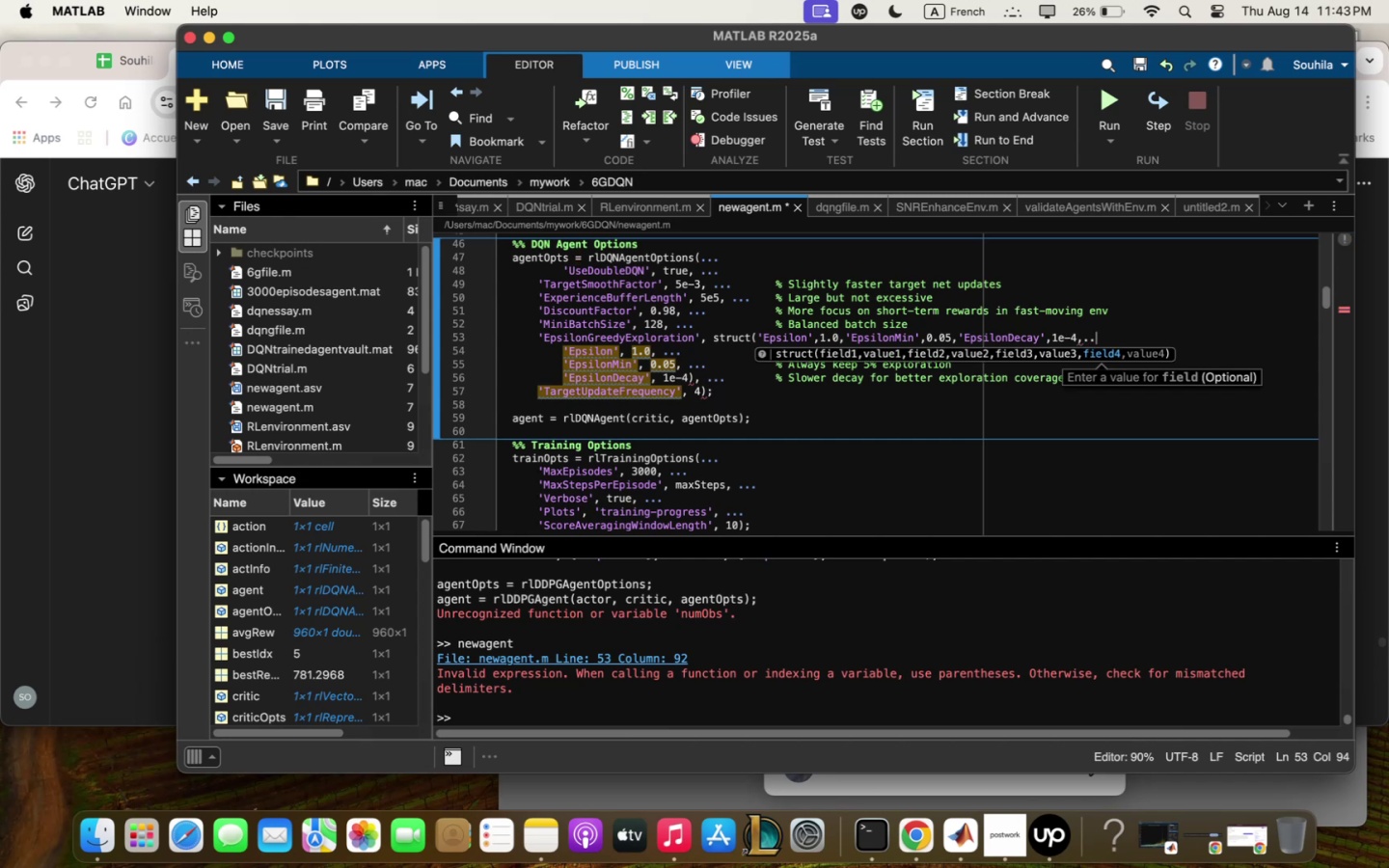 
key(Shift+Comma)
 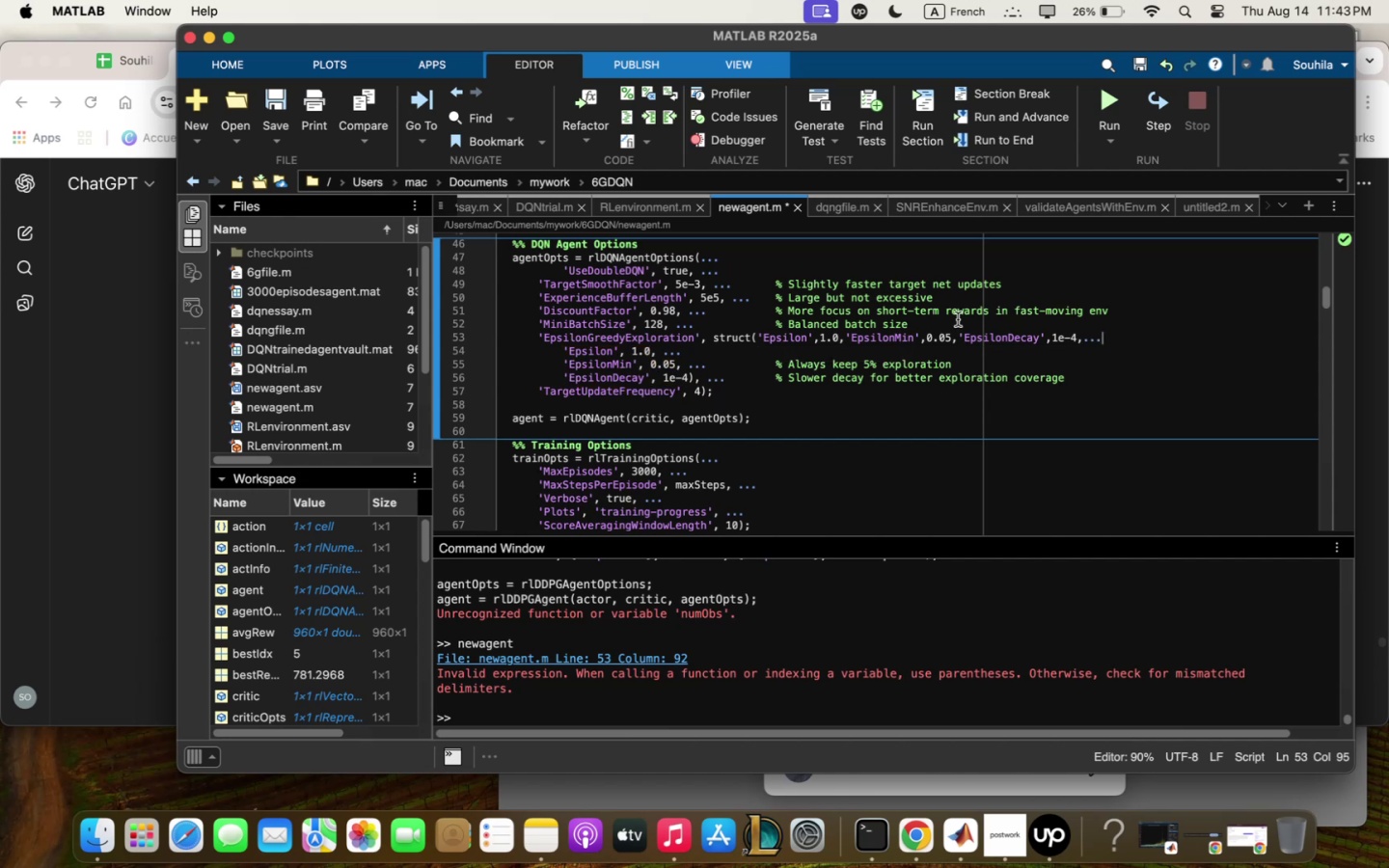 
mouse_move([1079, 121])
 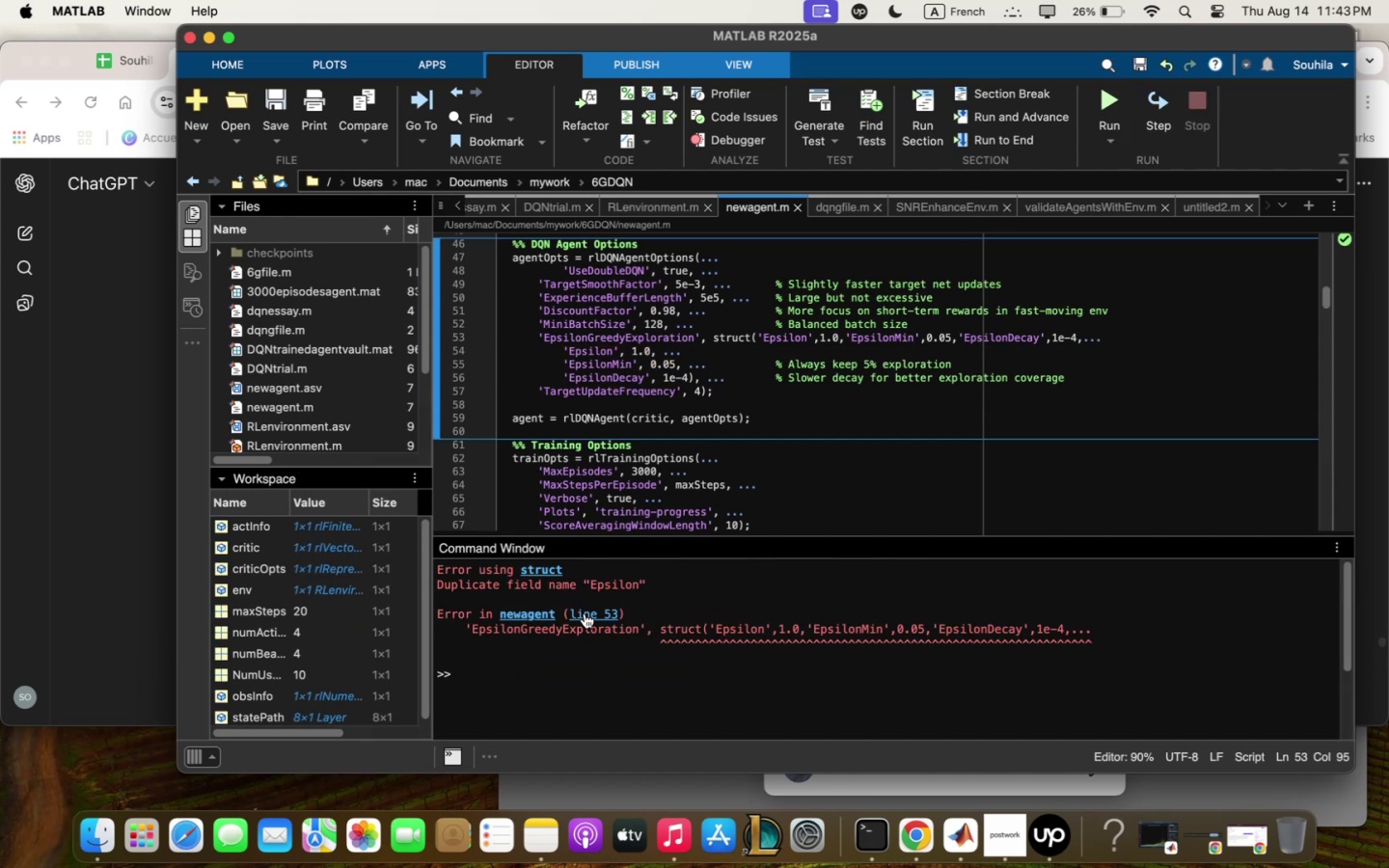 
left_click([586, 613])
 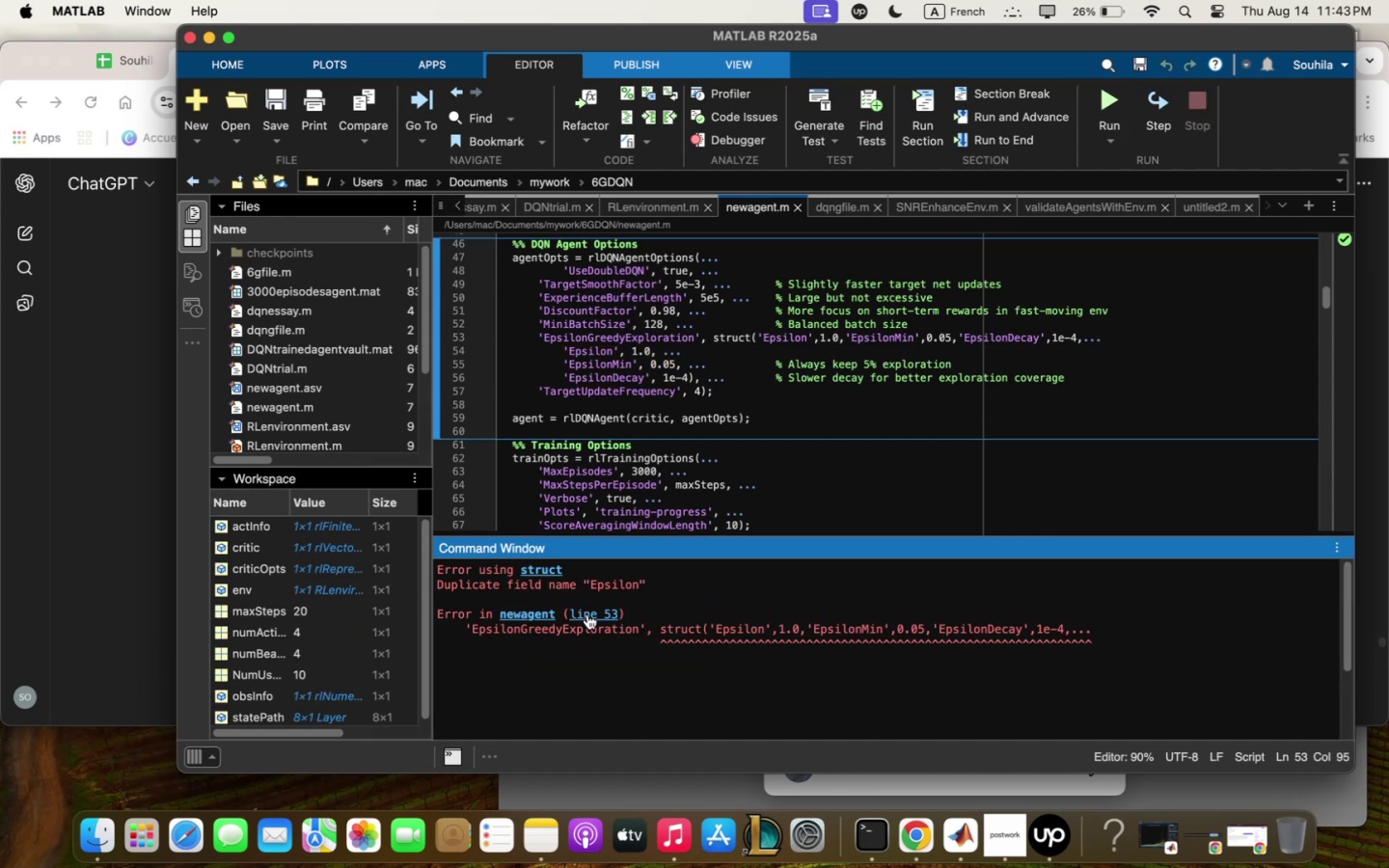 
left_click([587, 614])
 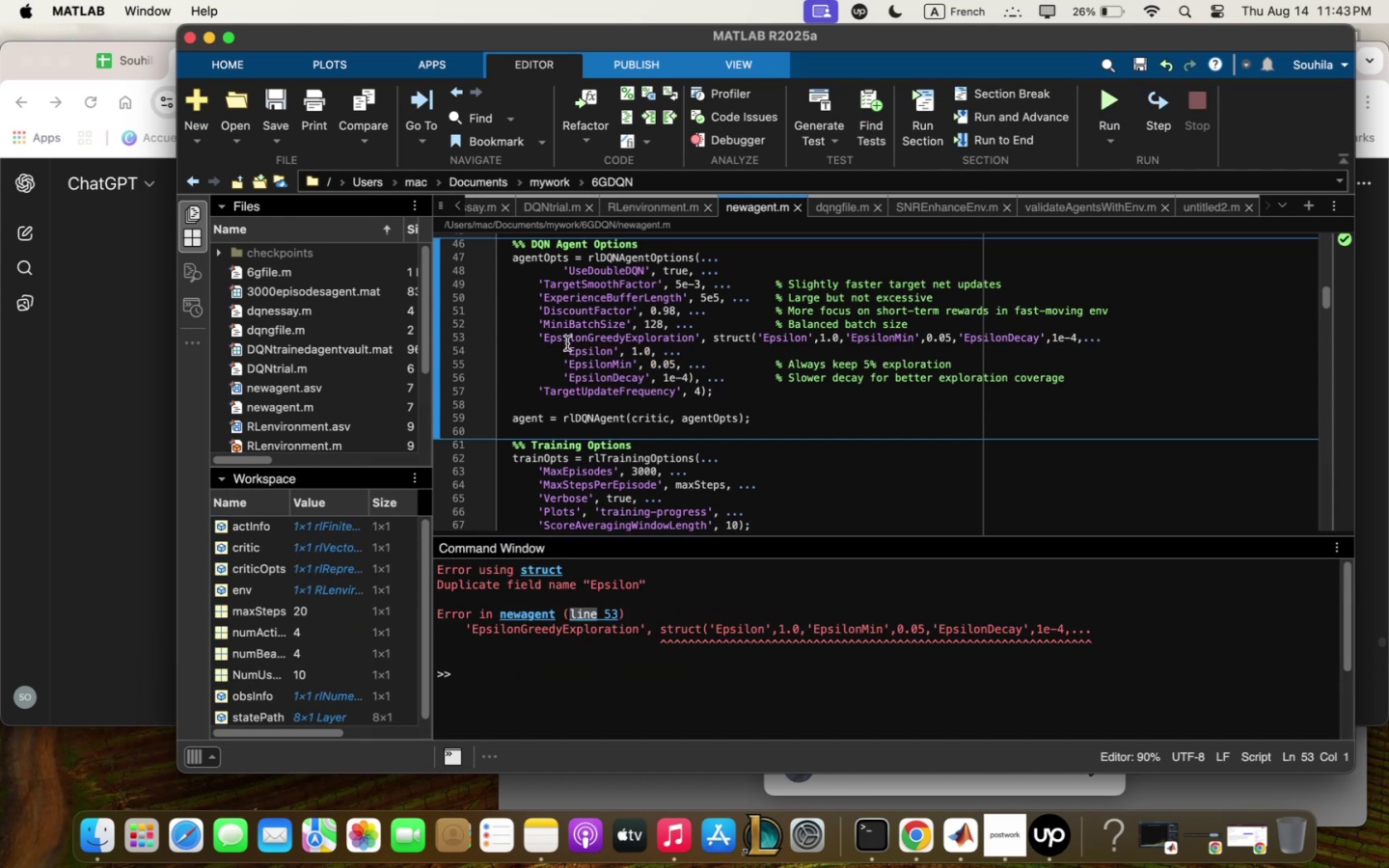 
left_click_drag(start_coordinate=[562, 349], to_coordinate=[685, 373])
 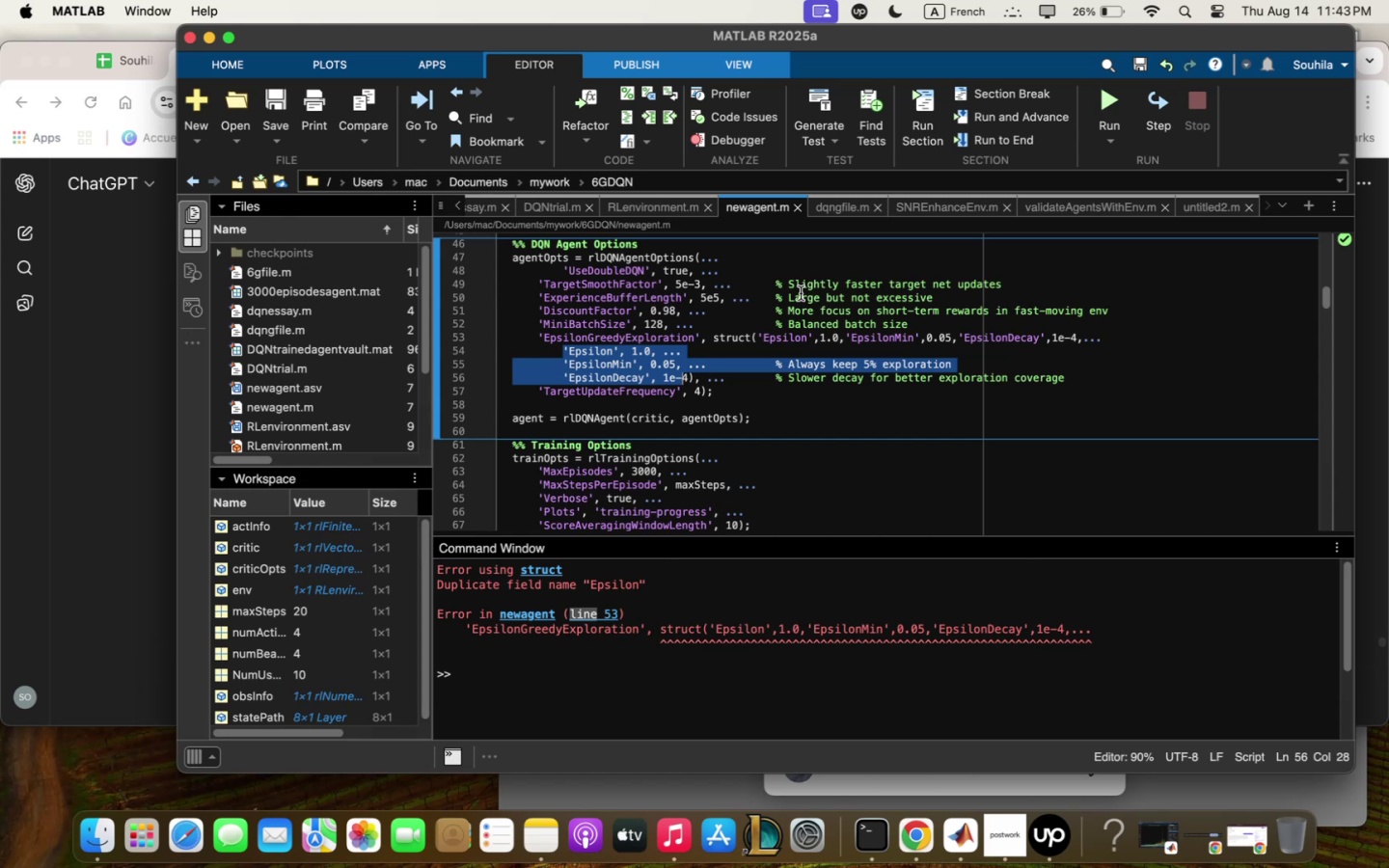 
key(Backspace)
 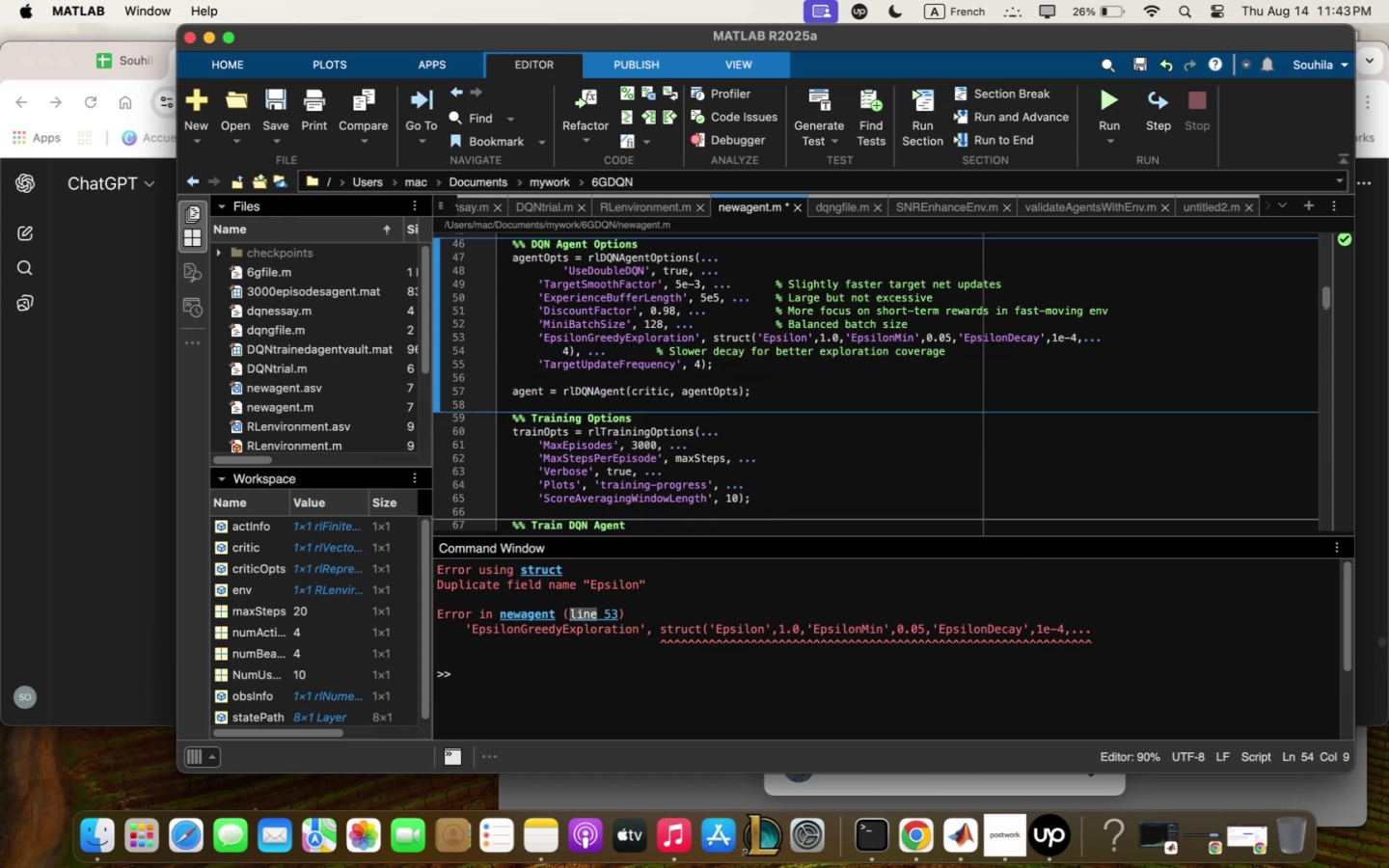 
key(ArrowRight)
 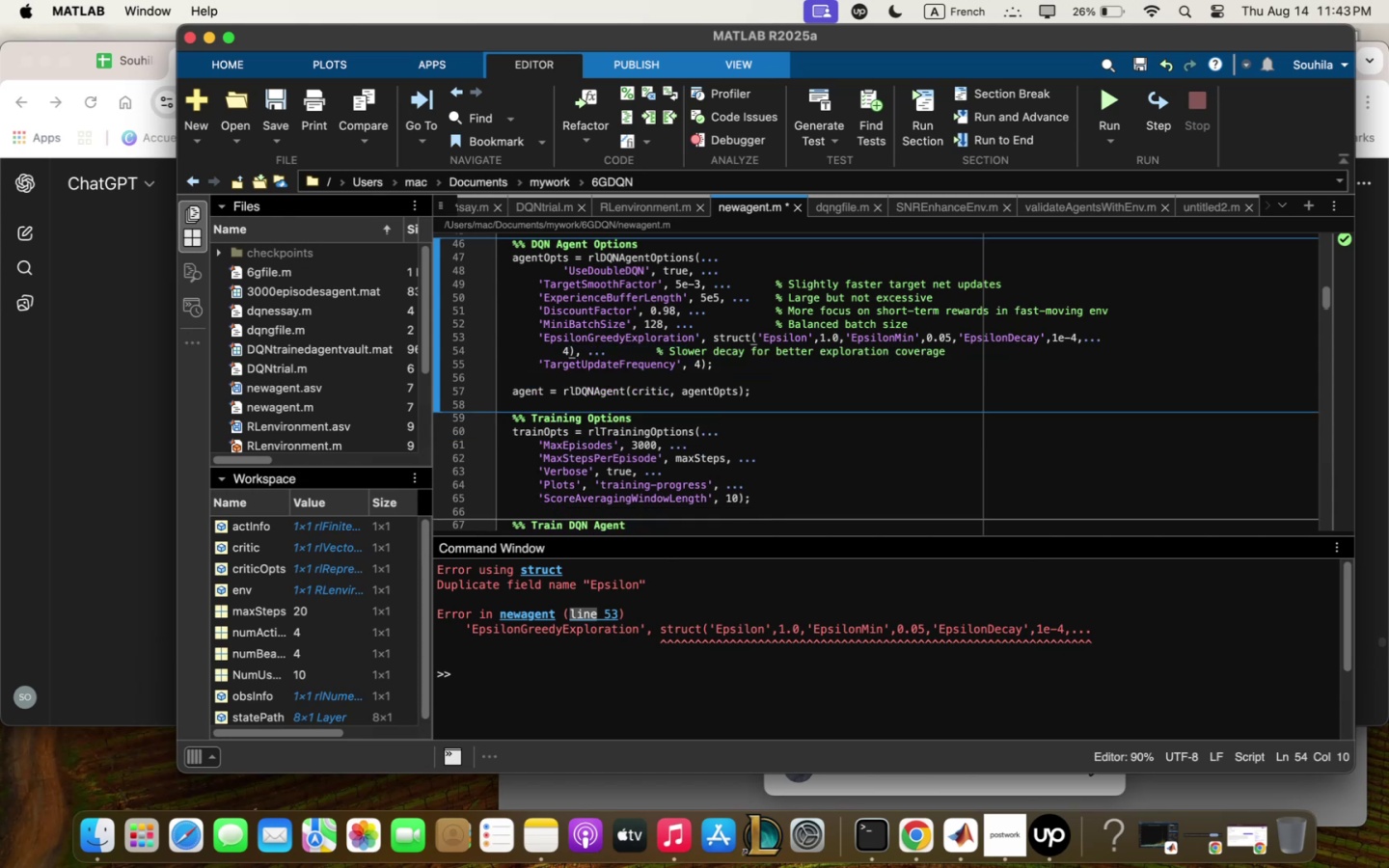 
key(Backspace)
 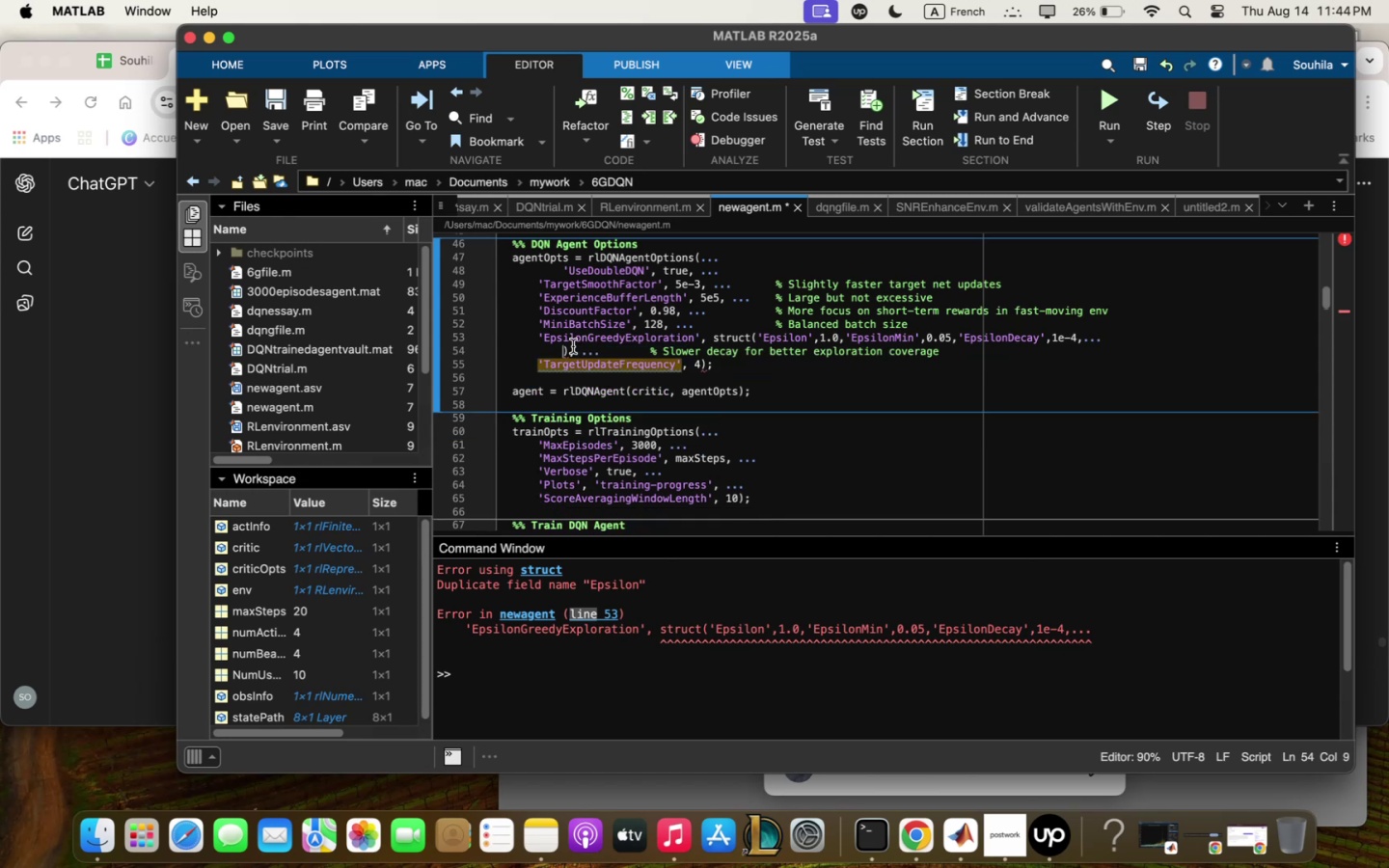 
wait(8.98)
 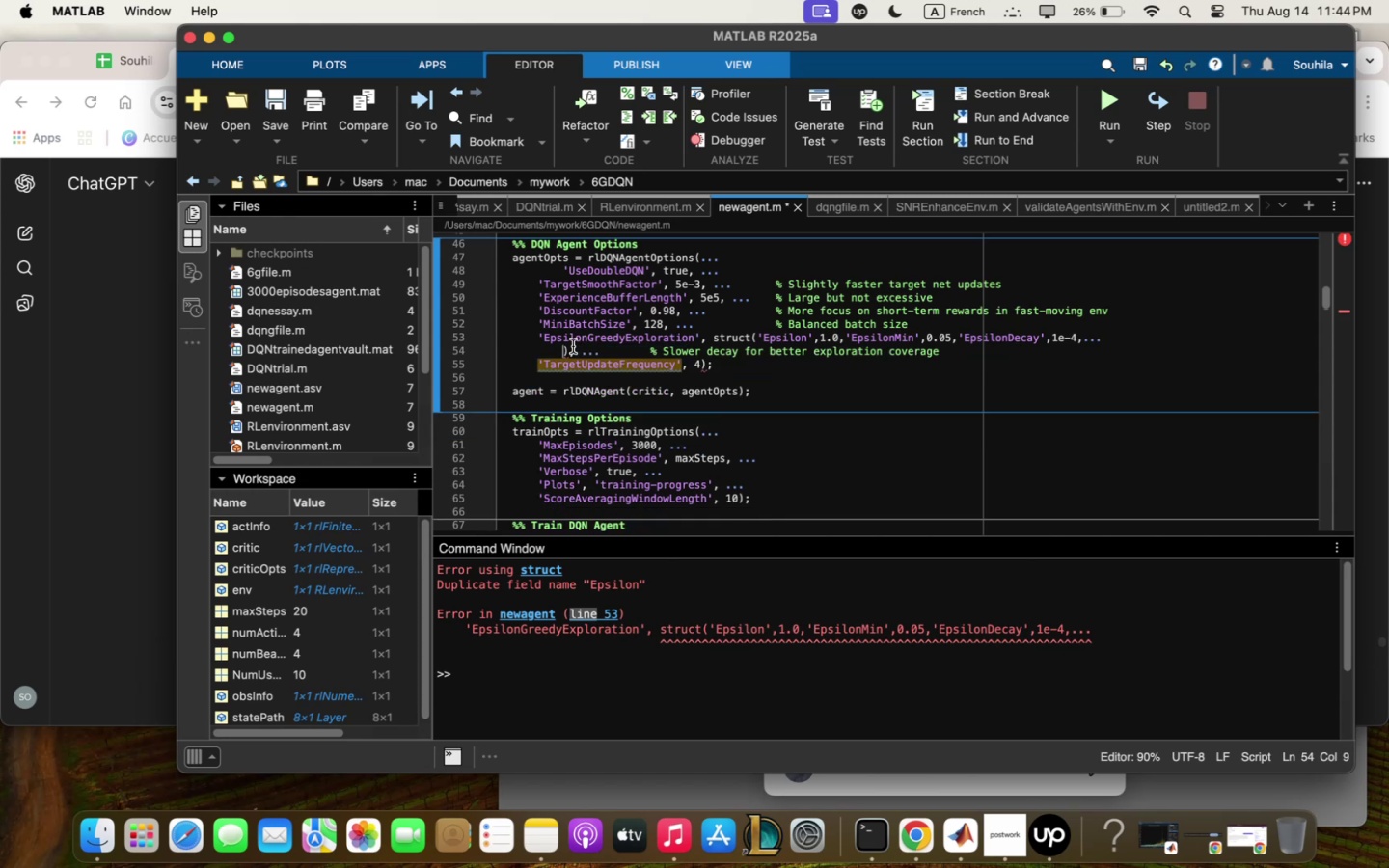 
key(Backspace)
 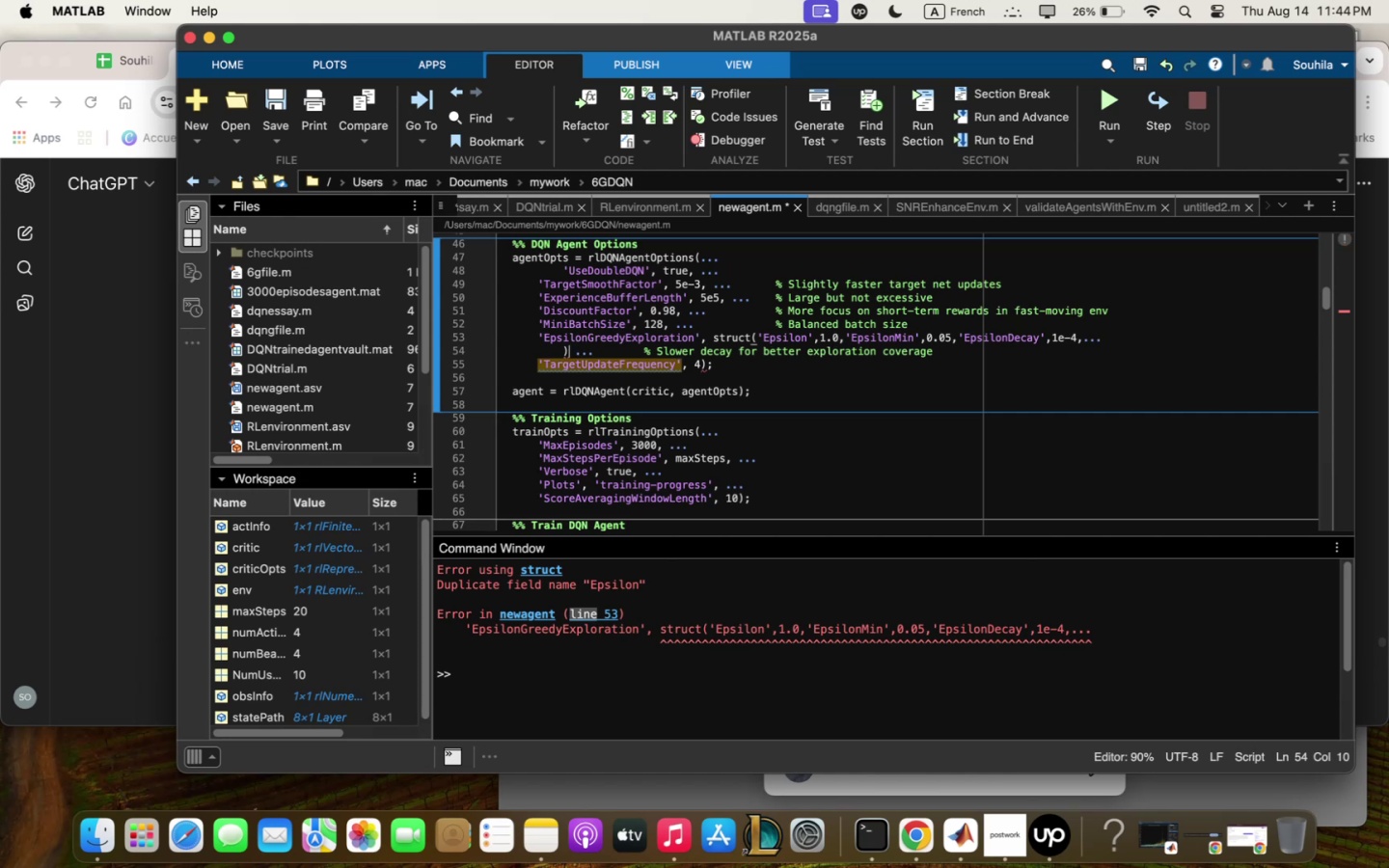 
key(Backspace)
 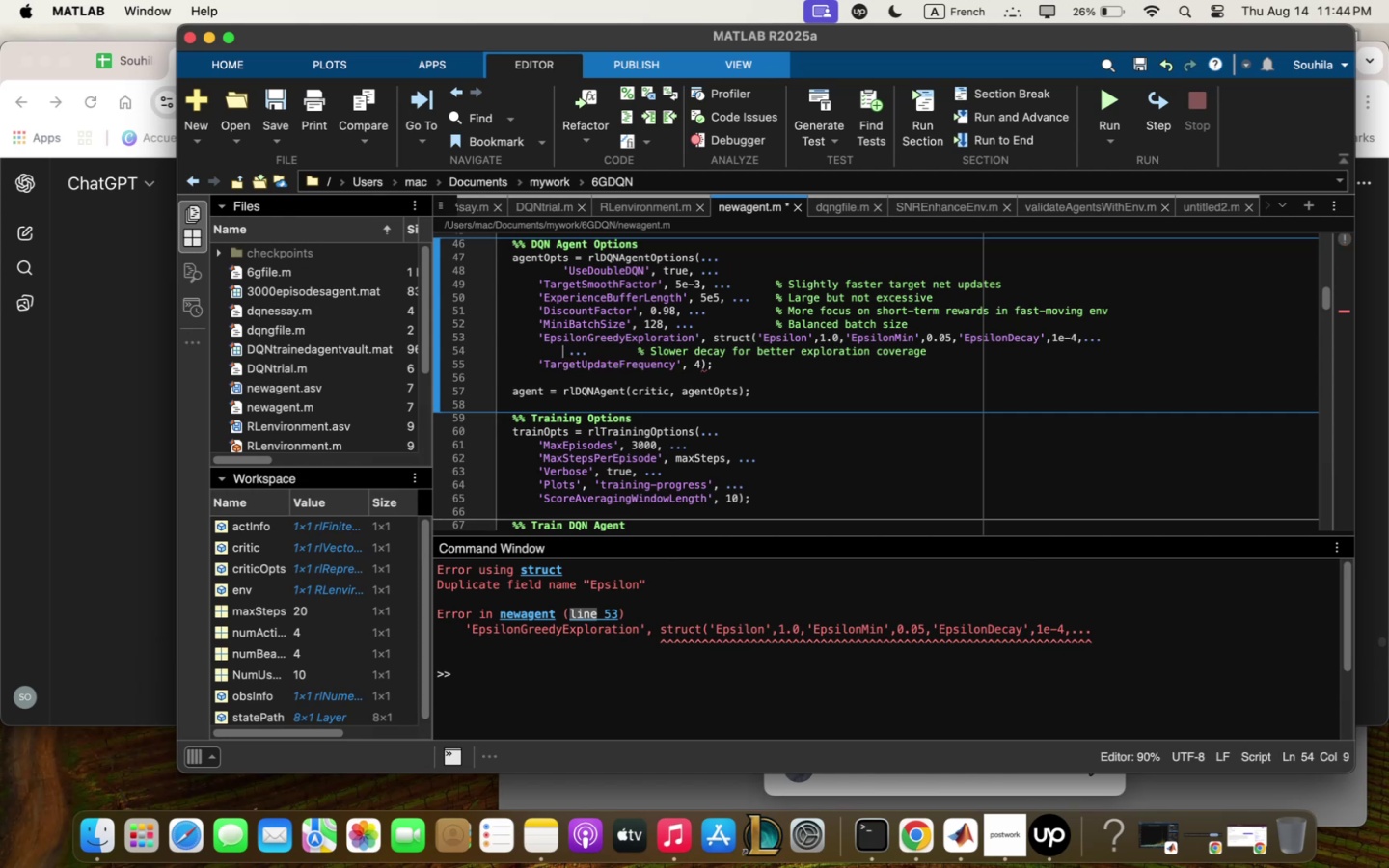 
key(Backspace)
 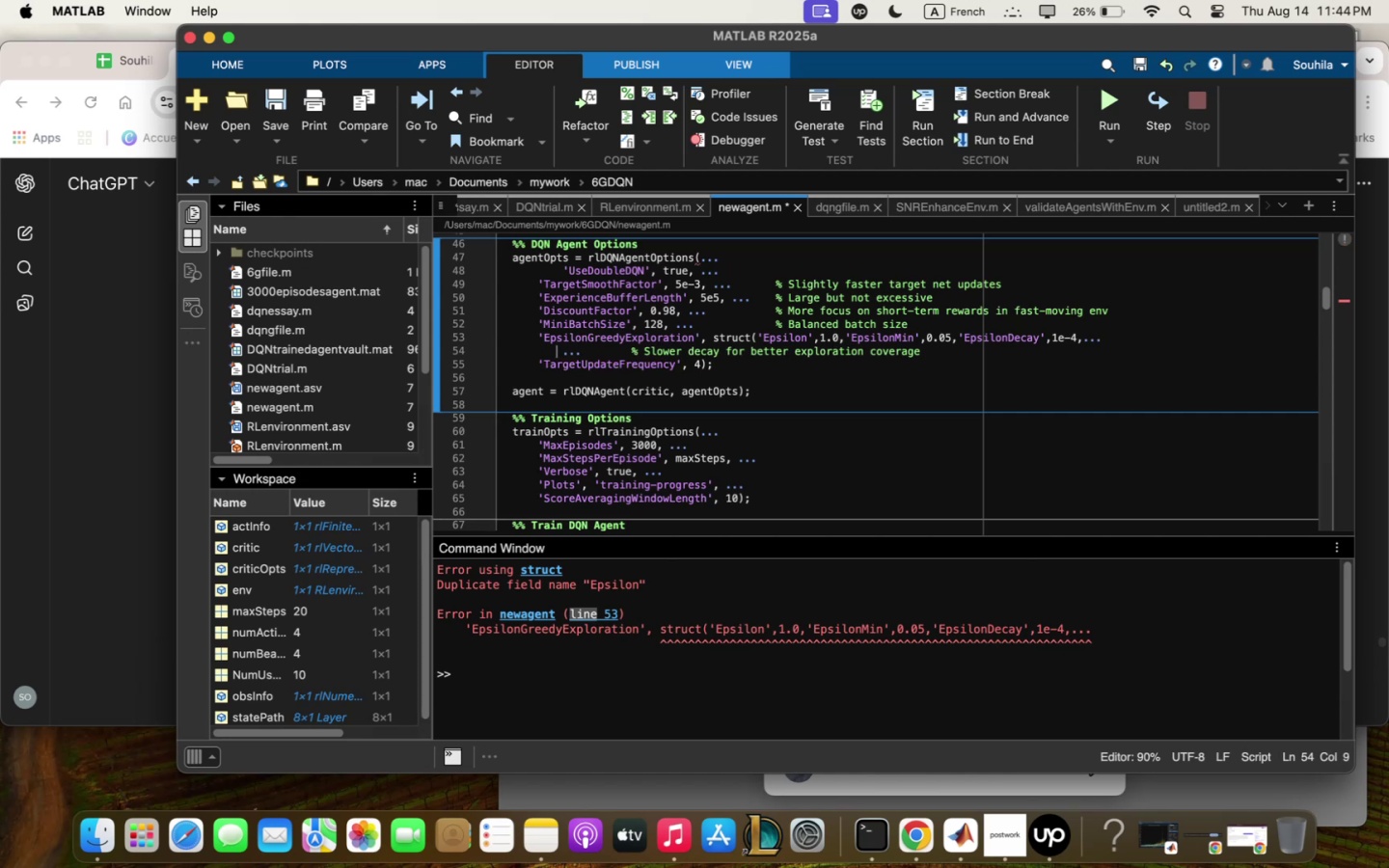 
key(Backspace)
 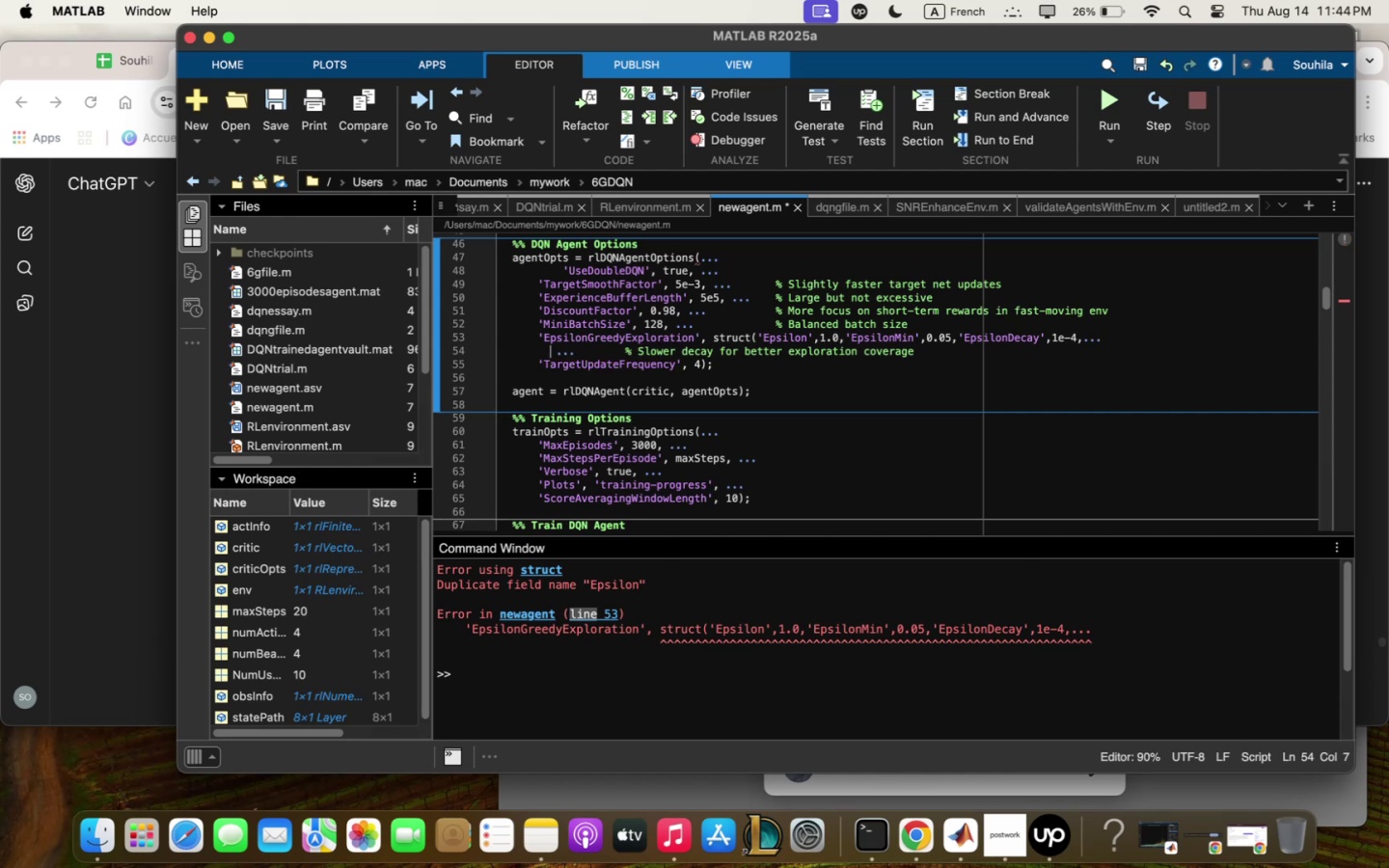 
key(ArrowRight)
 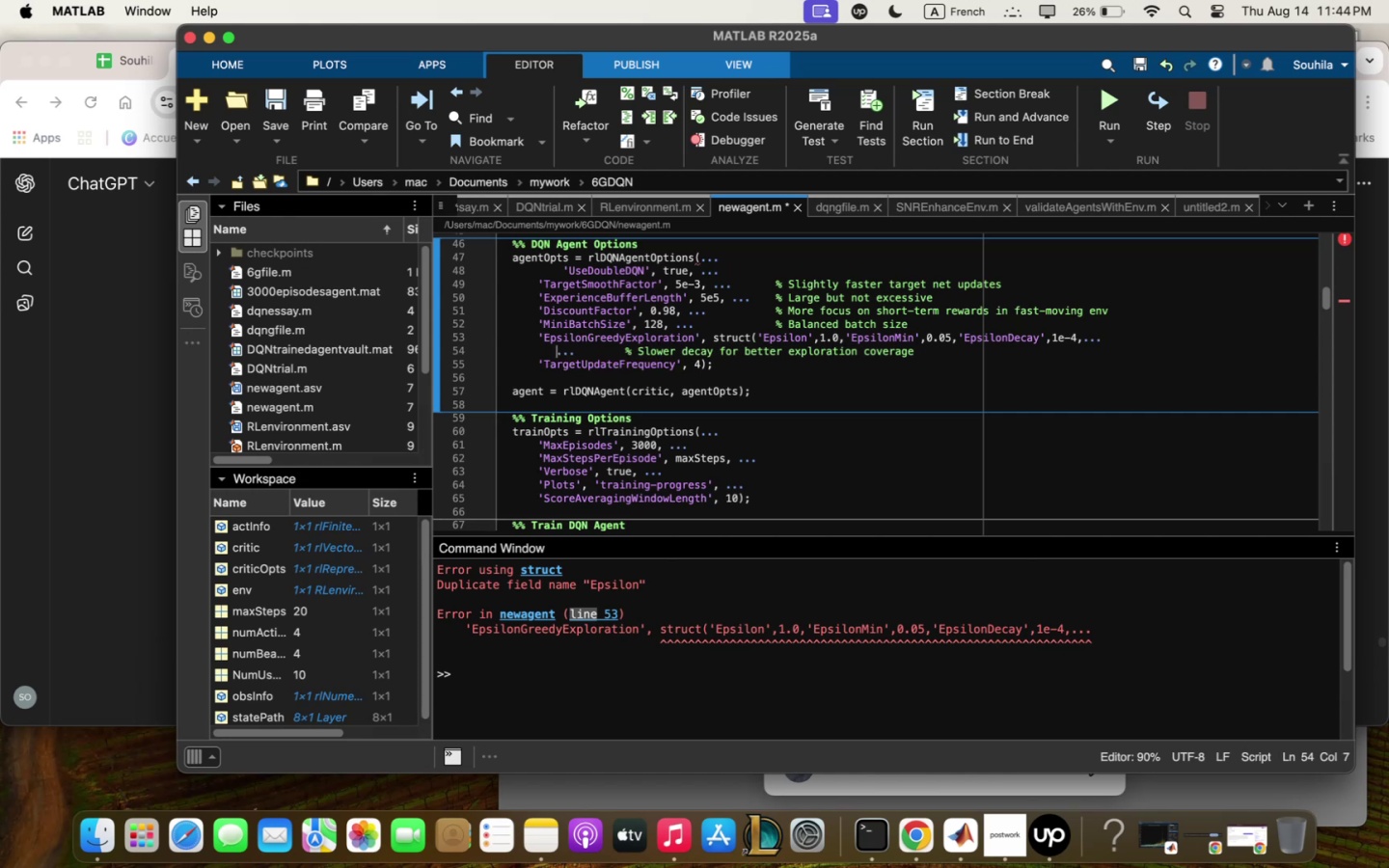 
key(ArrowRight)
 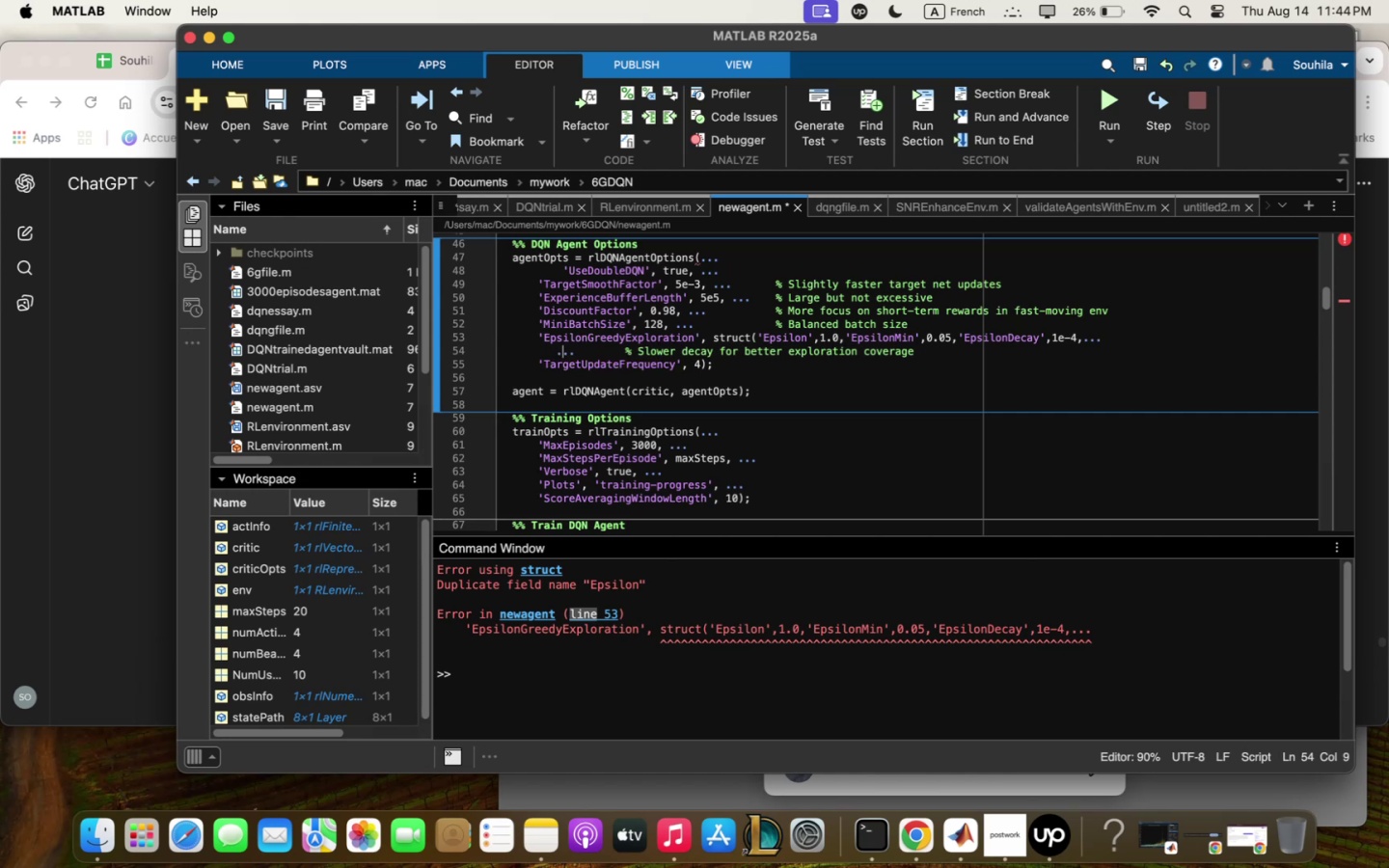 
key(ArrowRight)
 